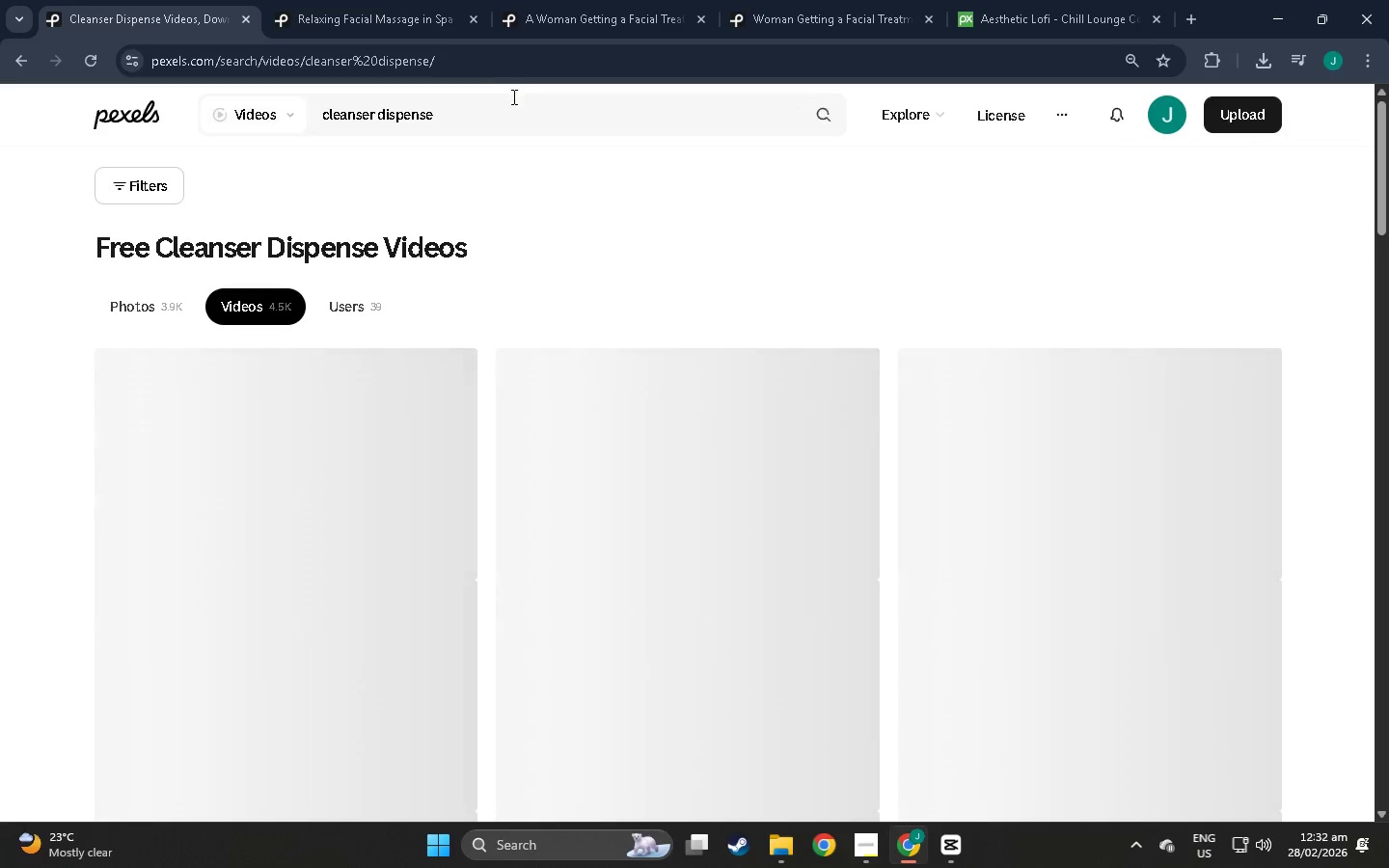 
scroll: coordinate [332, 446], scroll_direction: down, amount: 15.0
 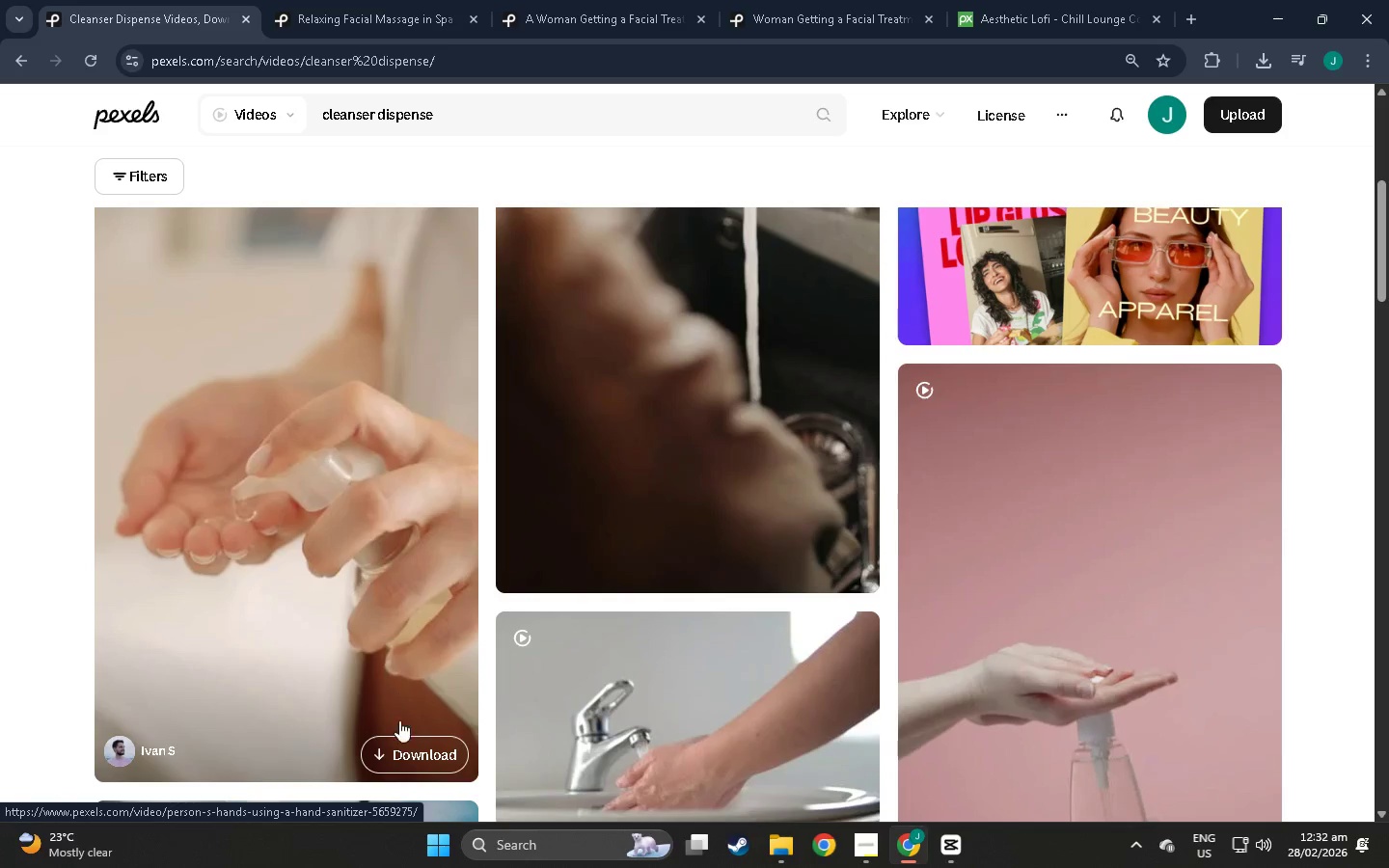 
left_click([425, 753])
 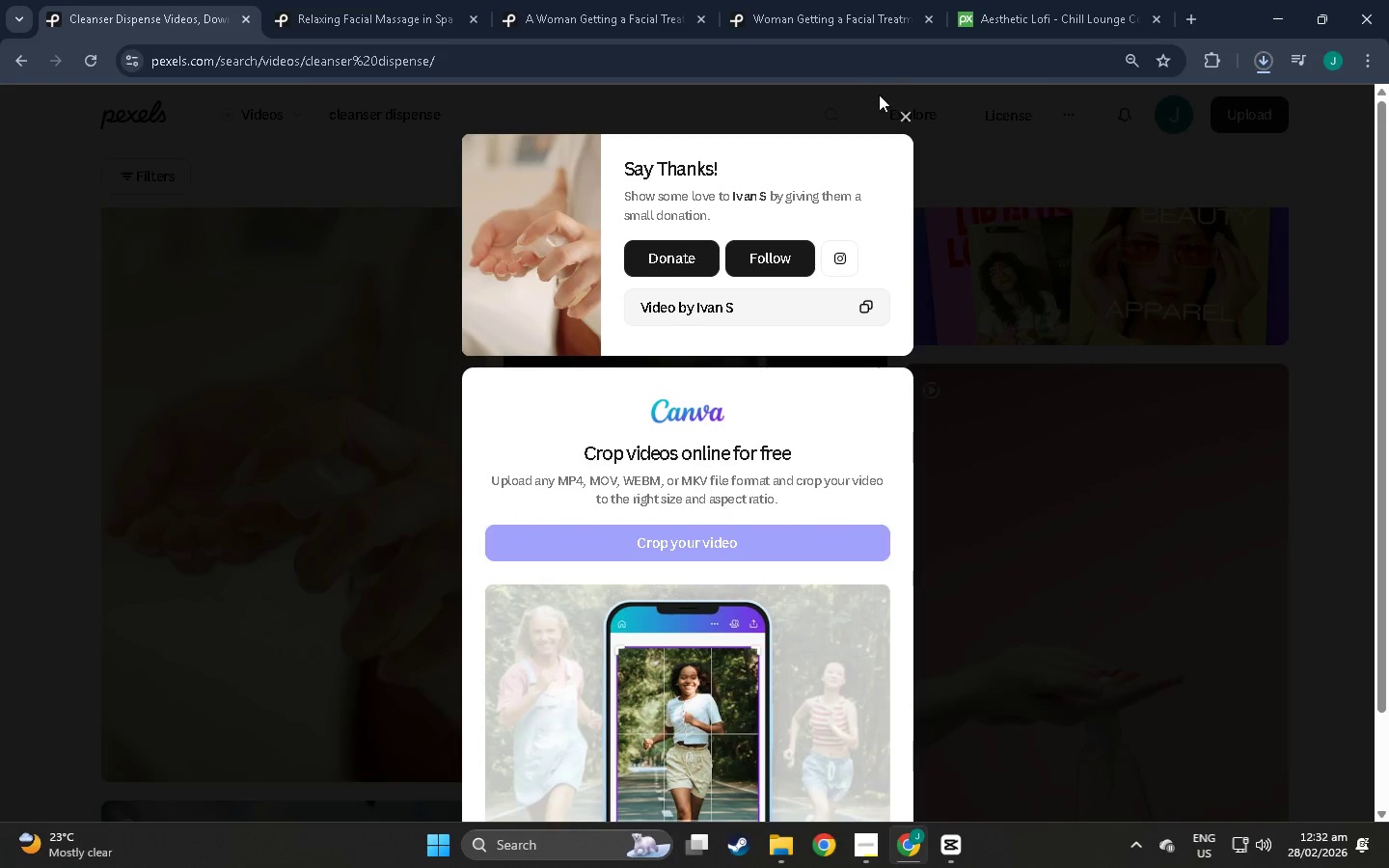 
mouse_move([929, 113])
 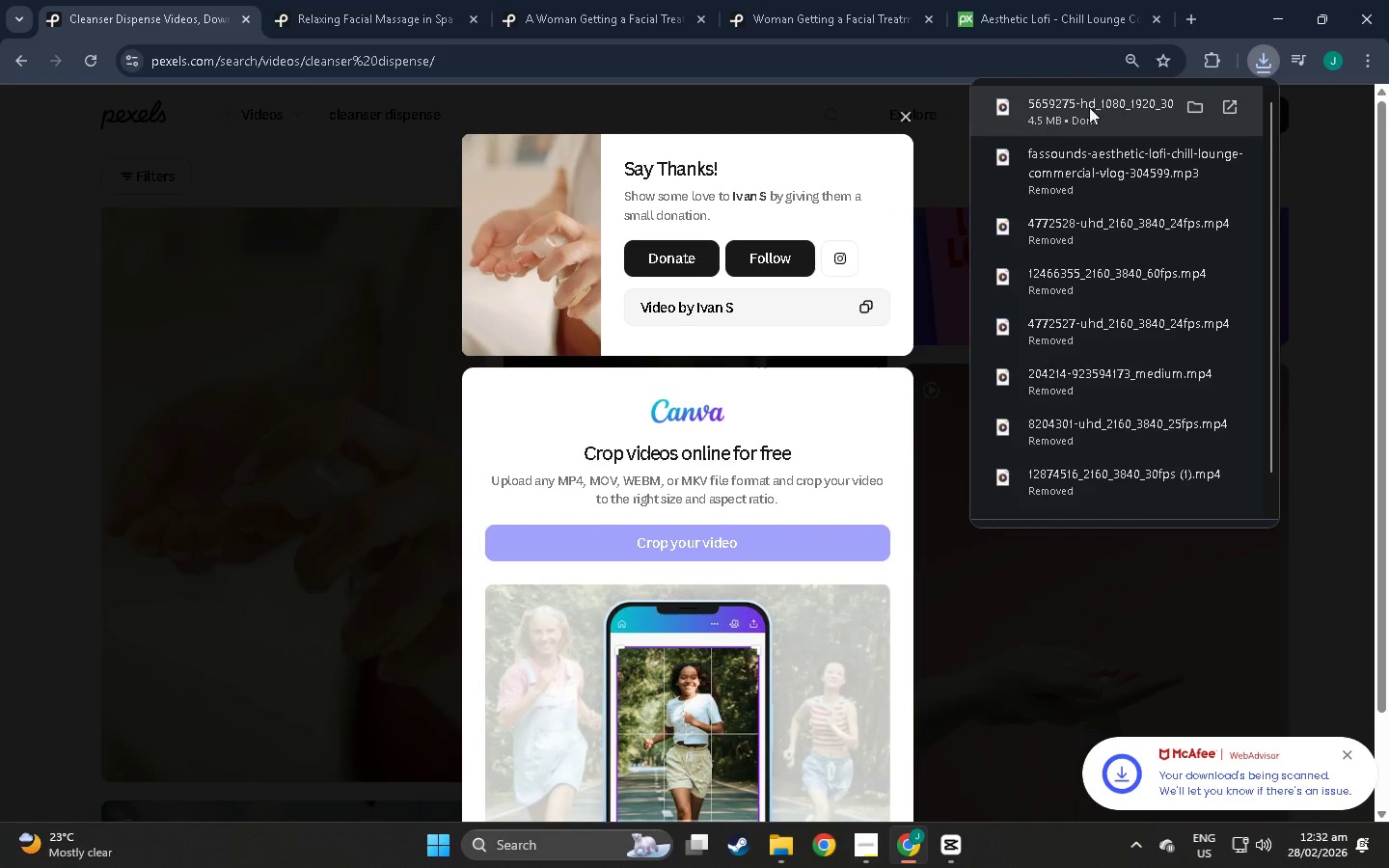 
key(Alt+Tab)
 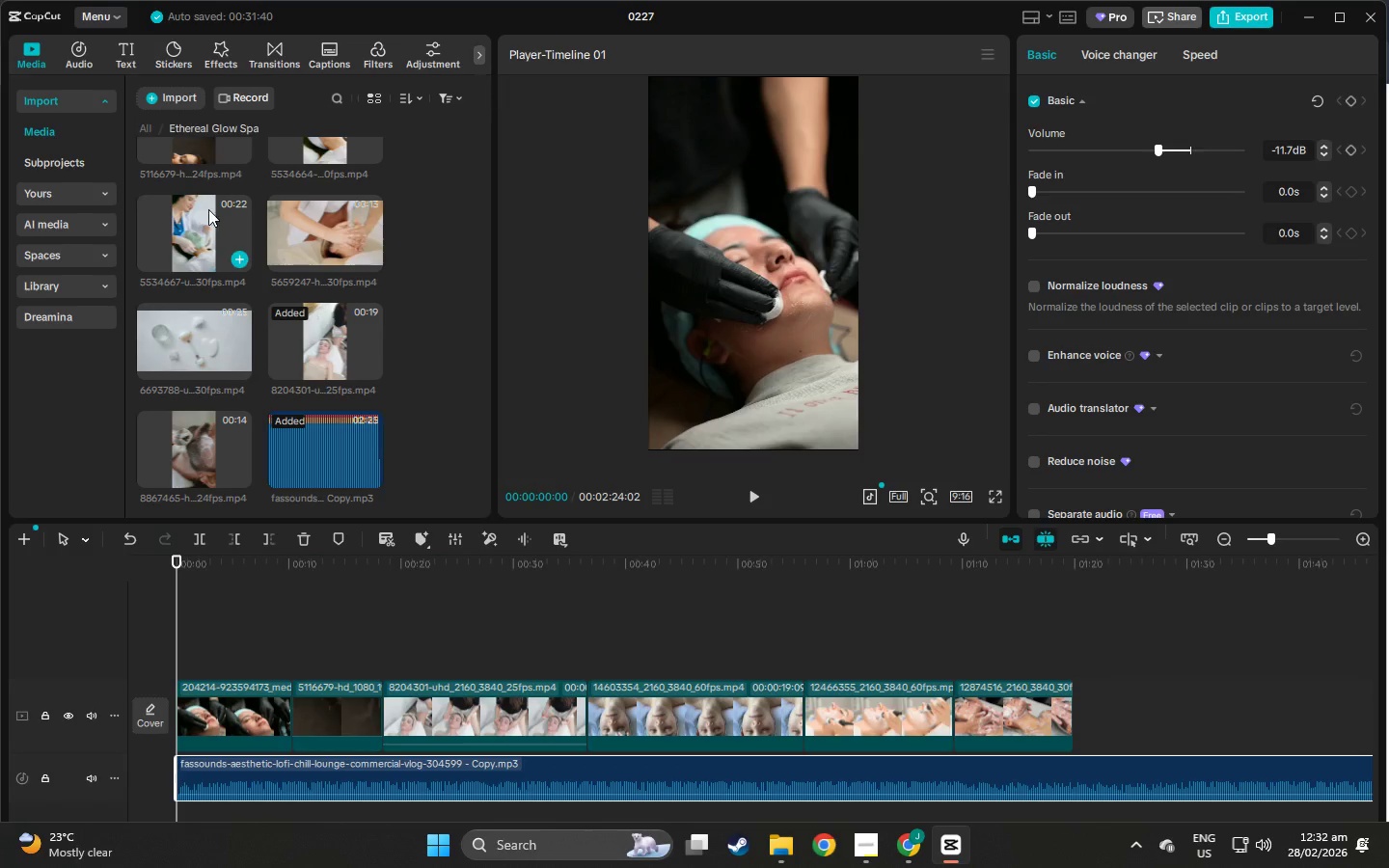 
hold_key(key=AltLeft, duration=0.34)
 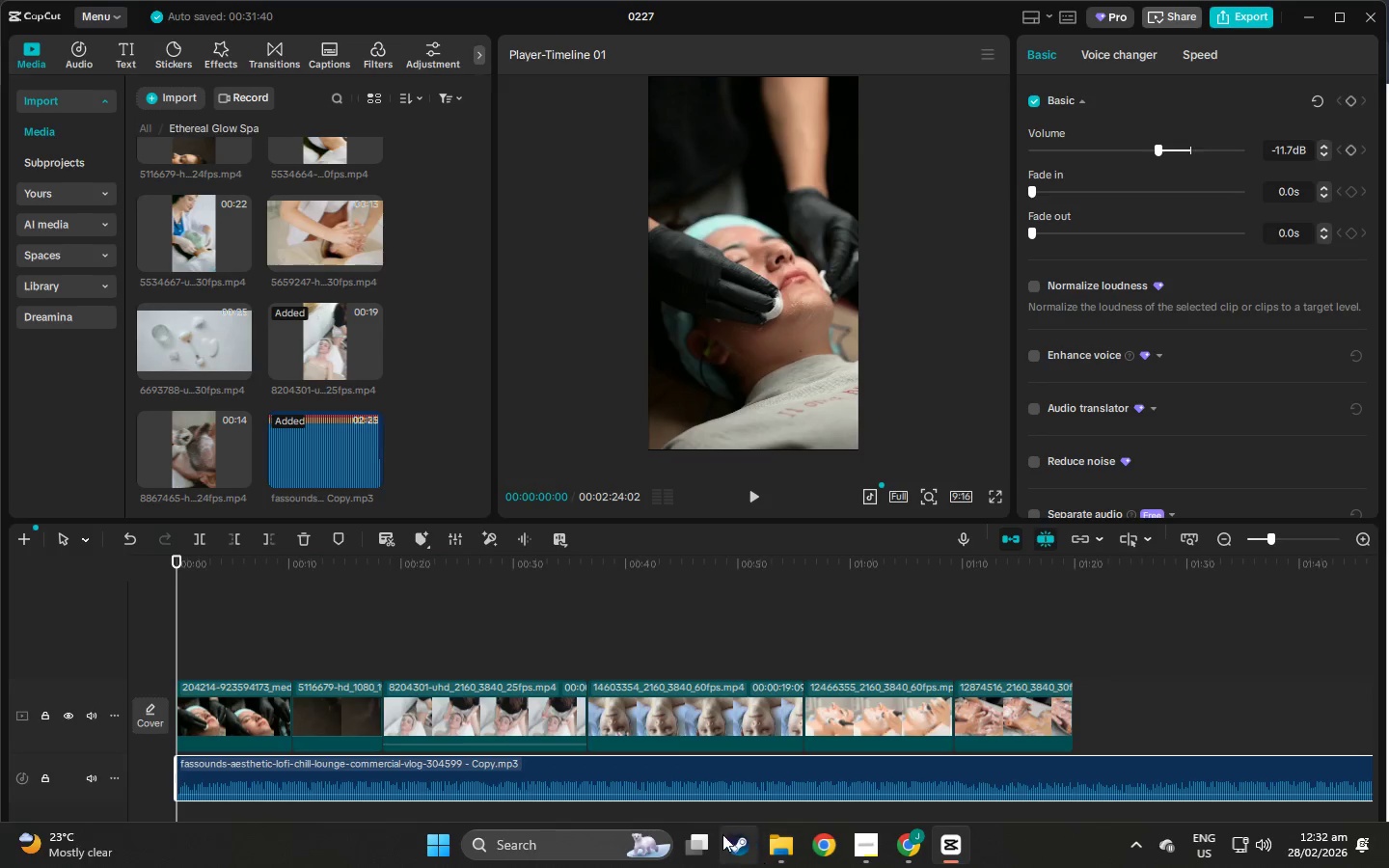 
left_click([774, 848])
 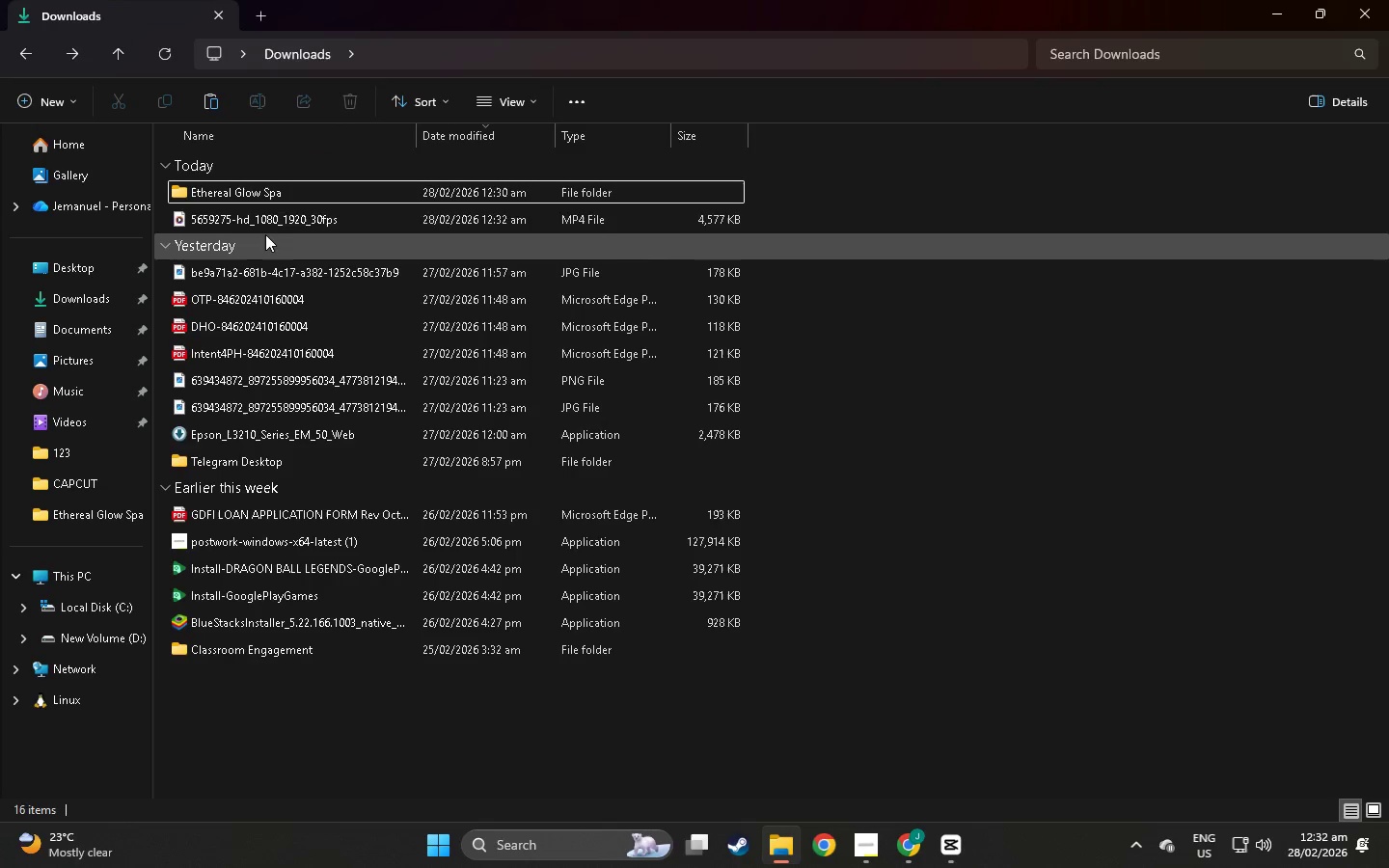 
left_click_drag(start_coordinate=[265, 227], to_coordinate=[274, 191])
 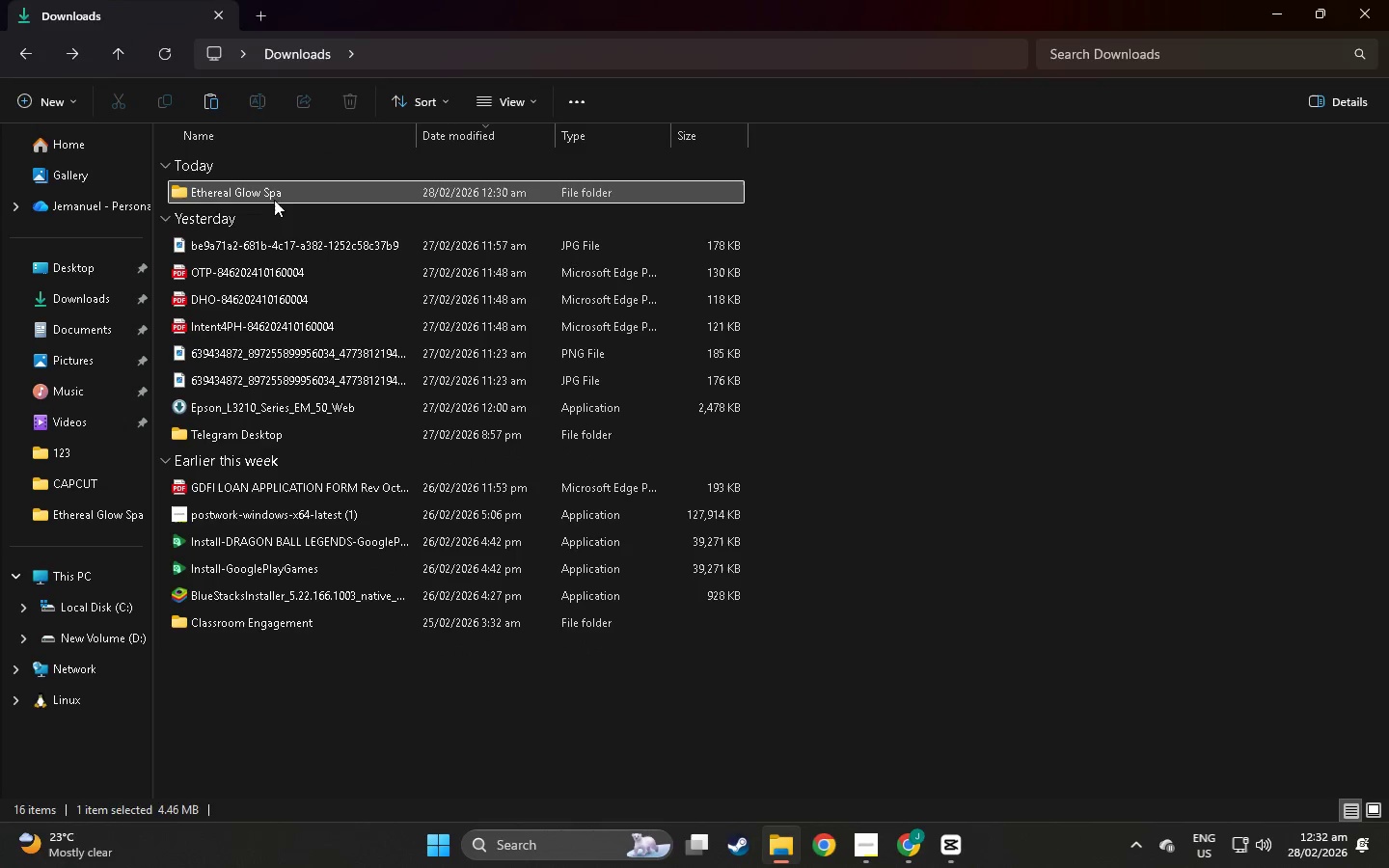 
key(Alt+AltLeft)
 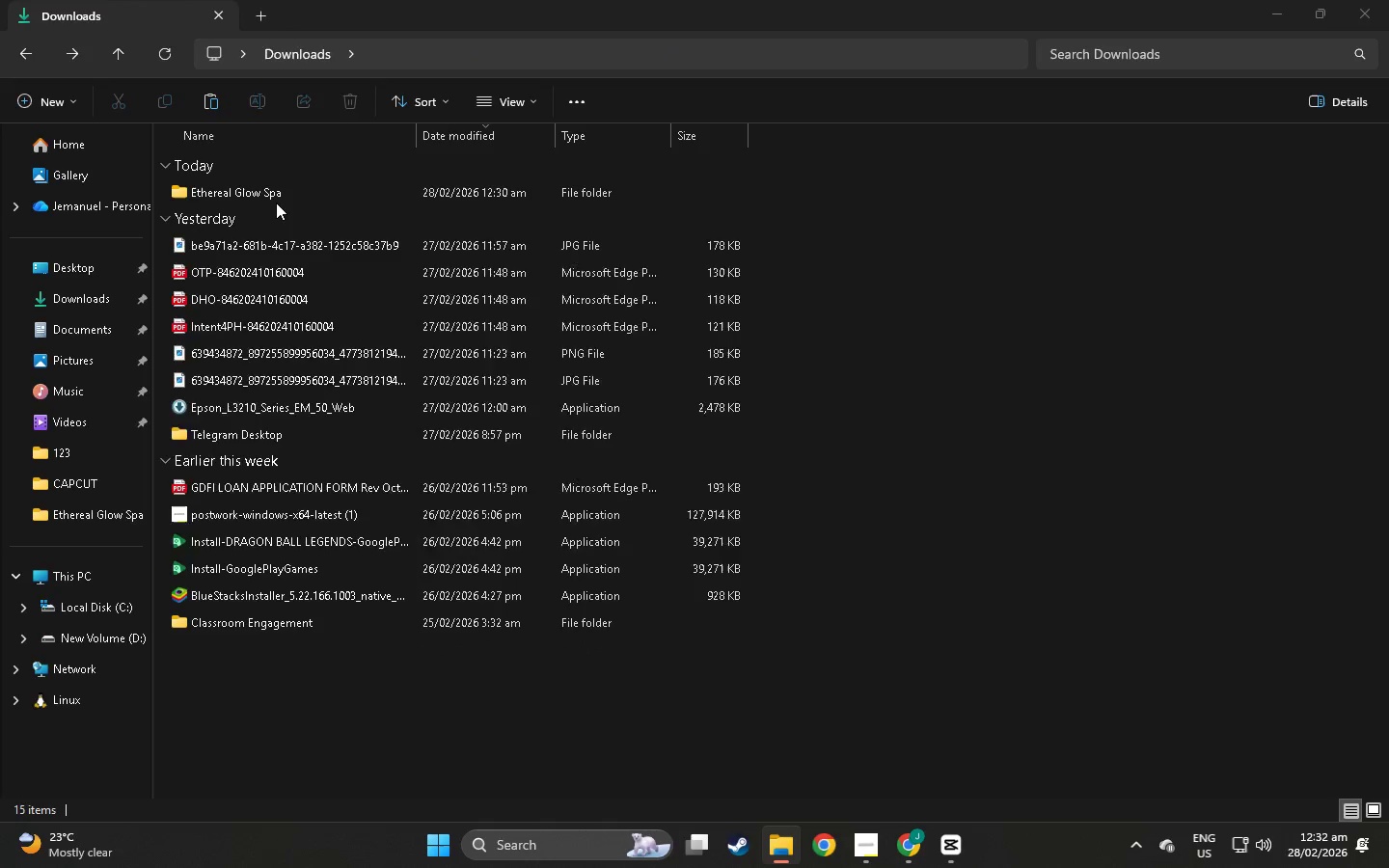 
key(Alt+Tab)
 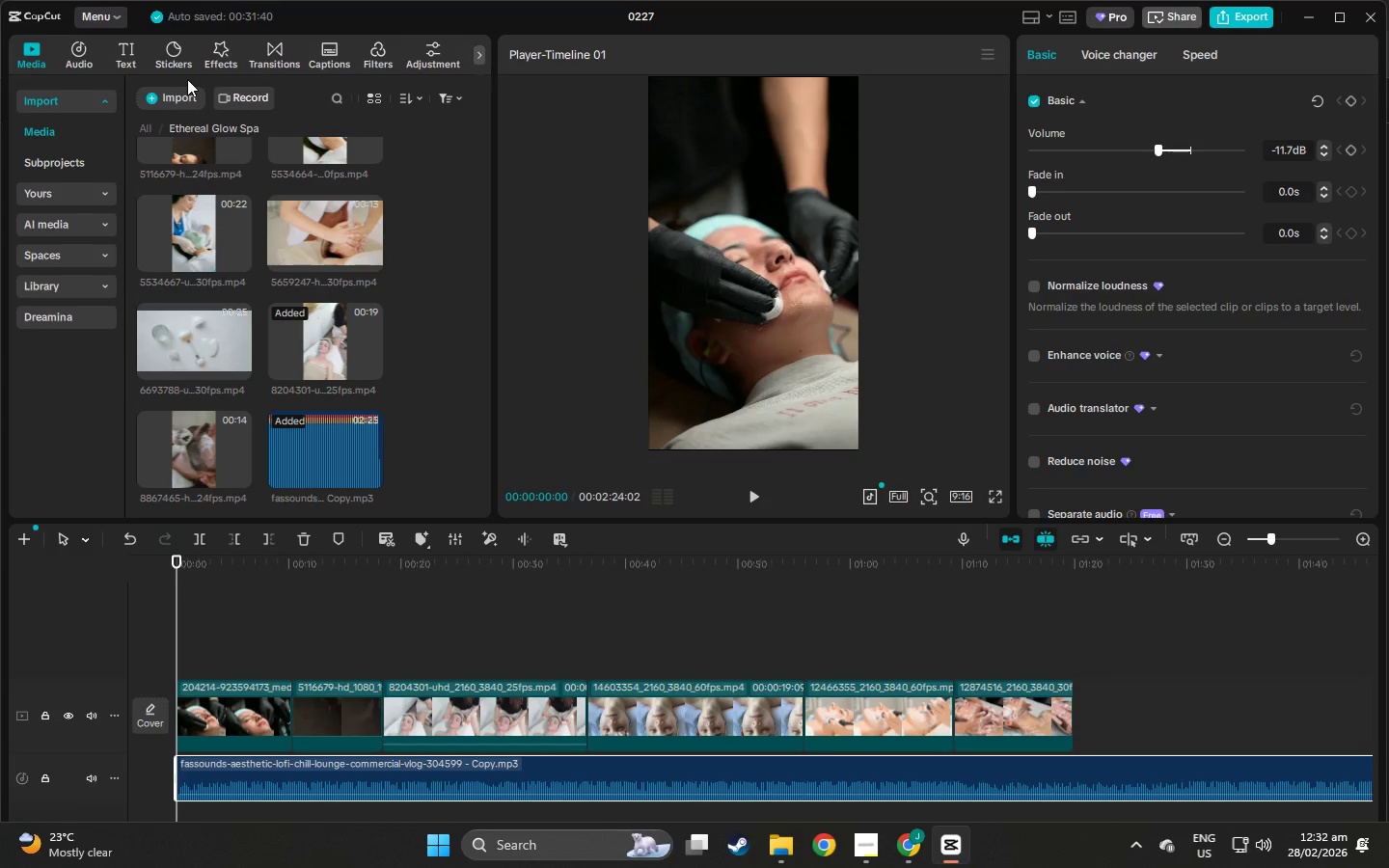 
double_click([191, 87])
 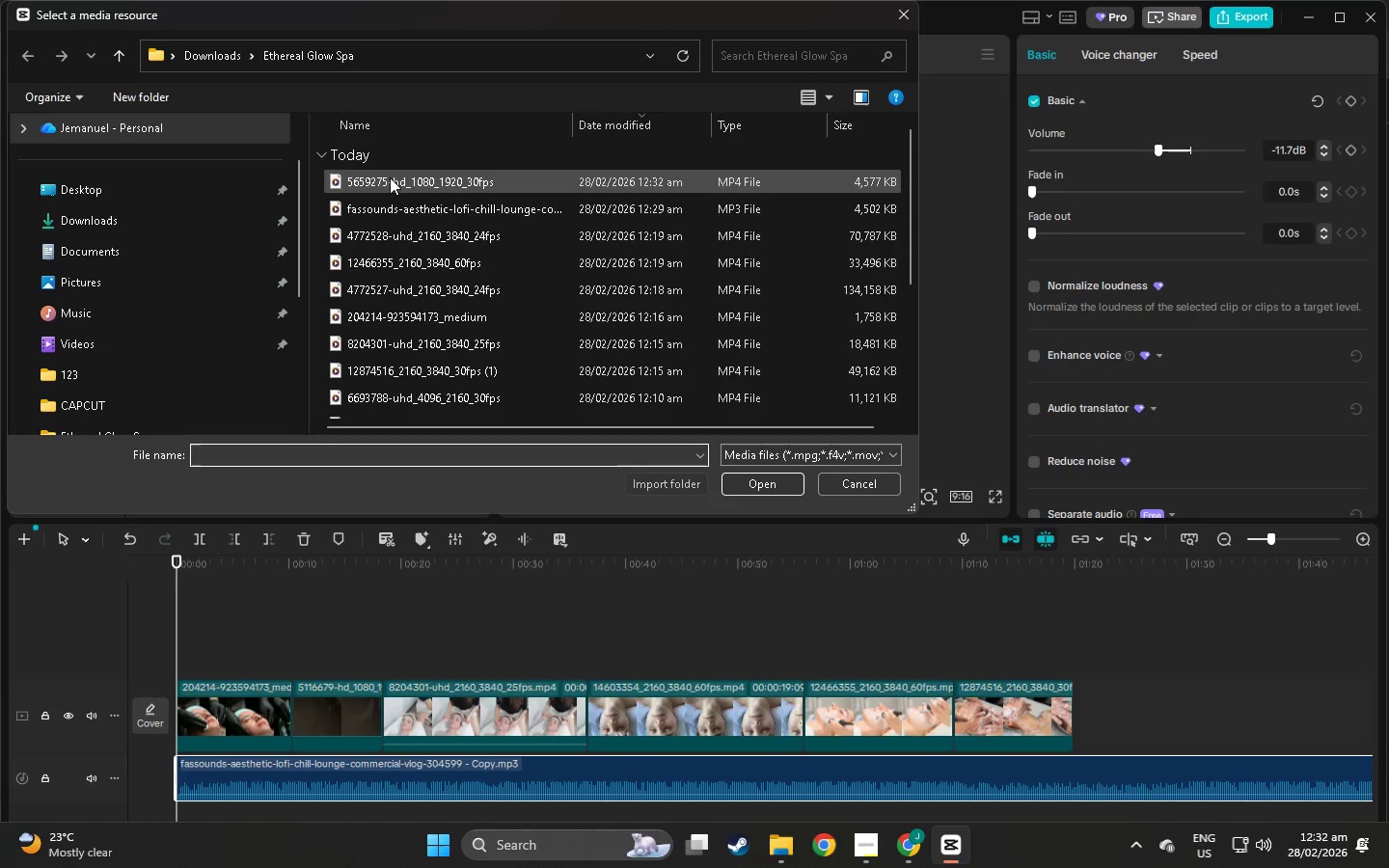 
double_click([390, 176])
 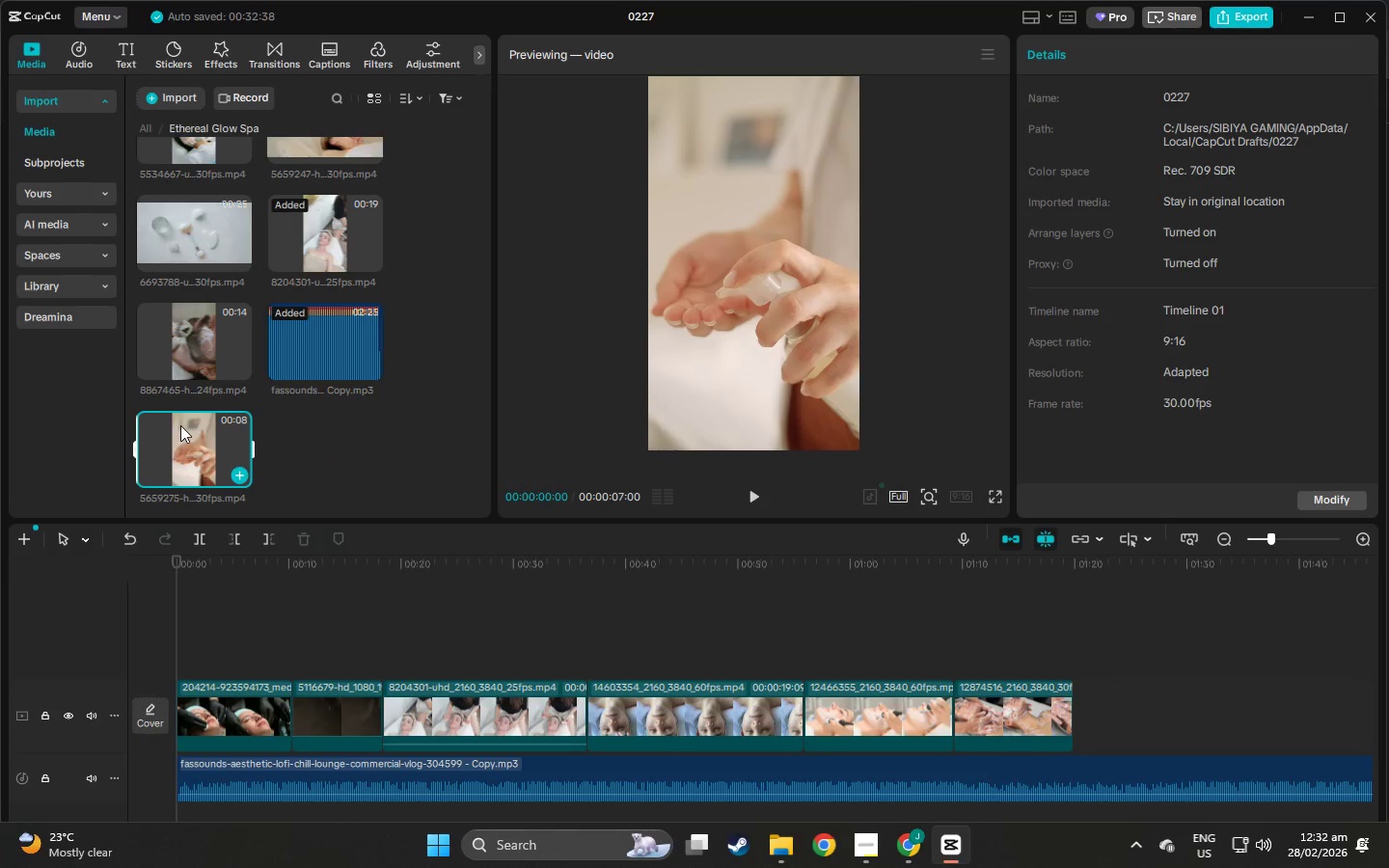 
left_click_drag(start_coordinate=[177, 455], to_coordinate=[162, 723])
 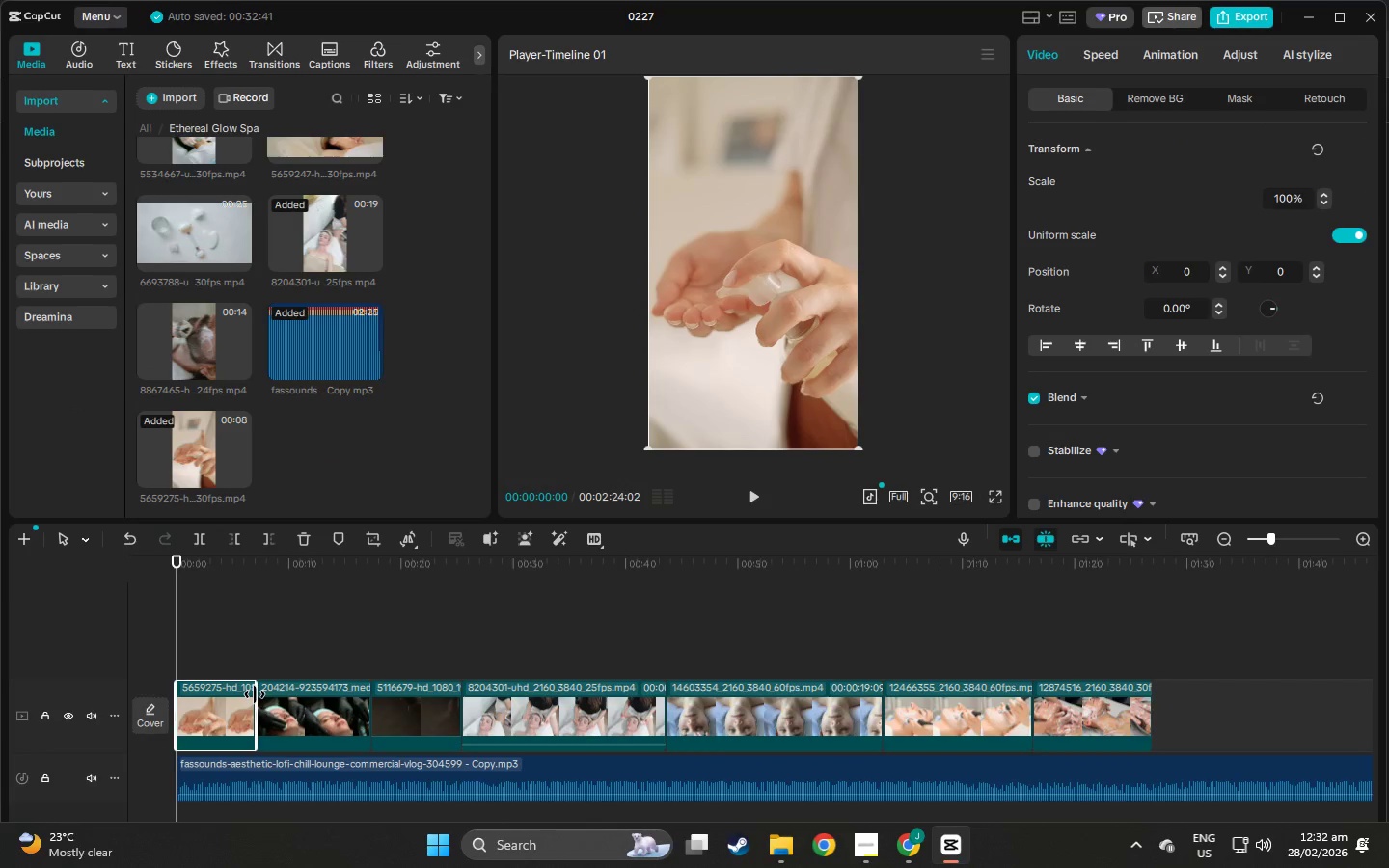 
key(Space)
 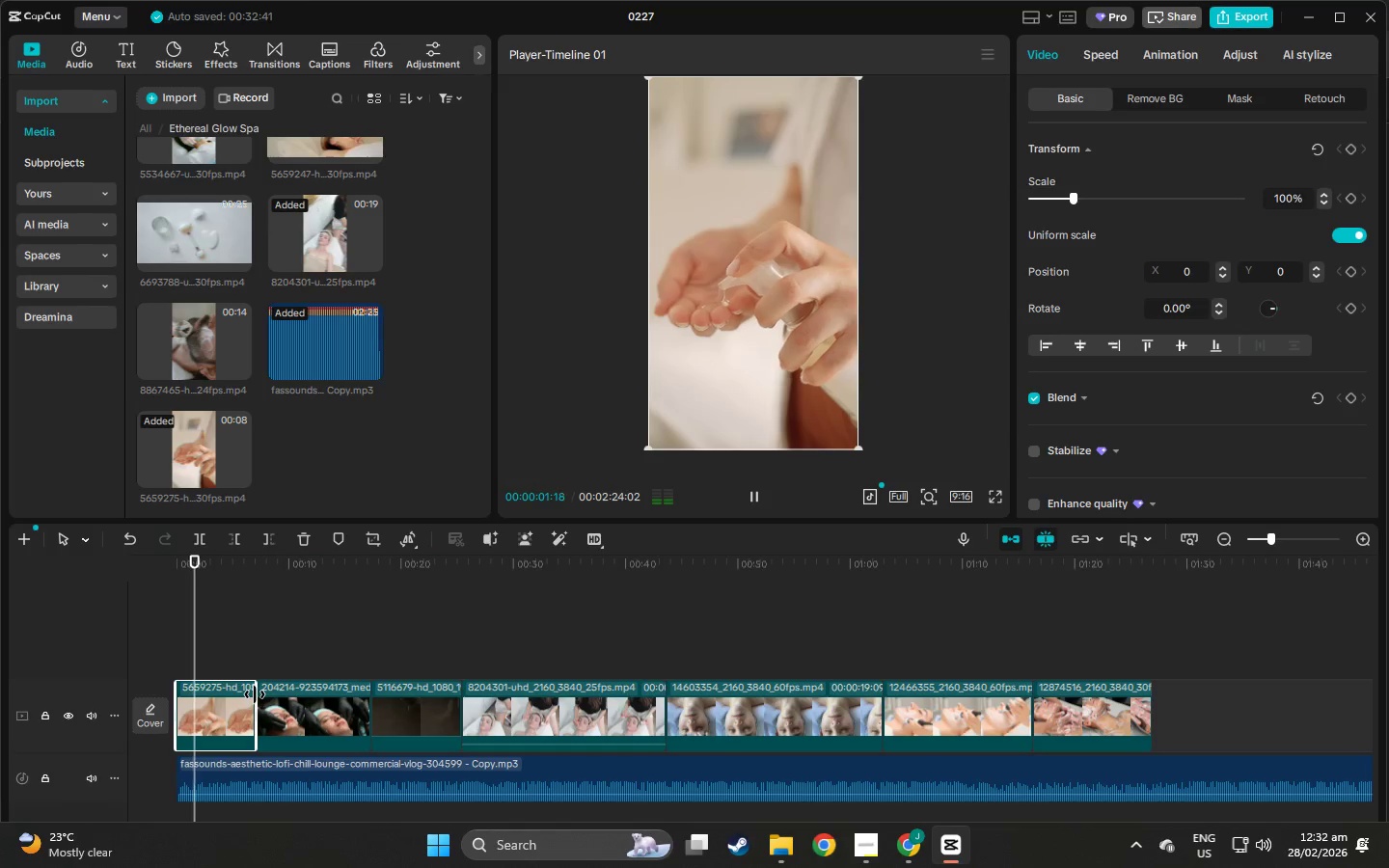 
key(Space)
 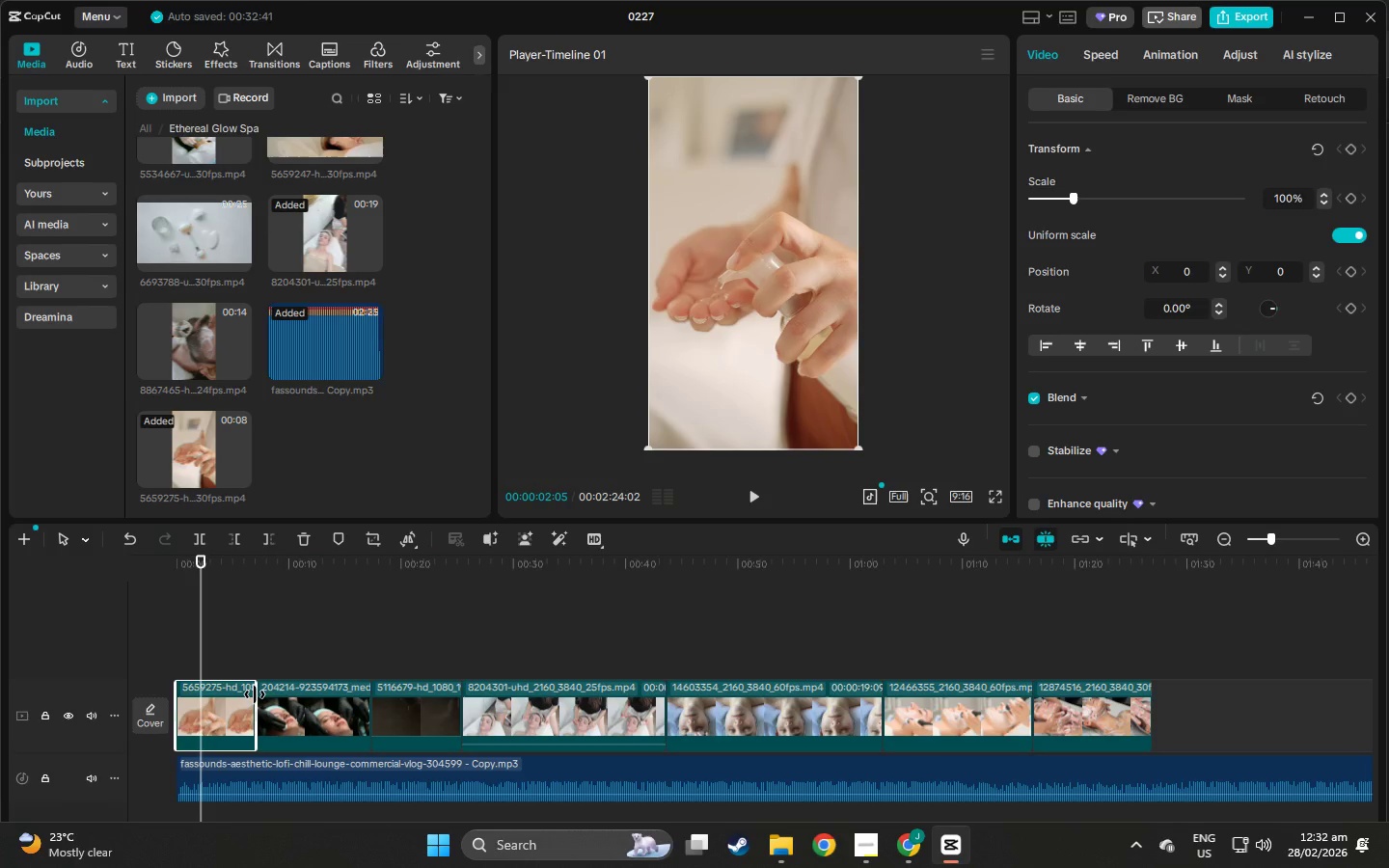 
left_click_drag(start_coordinate=[255, 694], to_coordinate=[199, 692])
 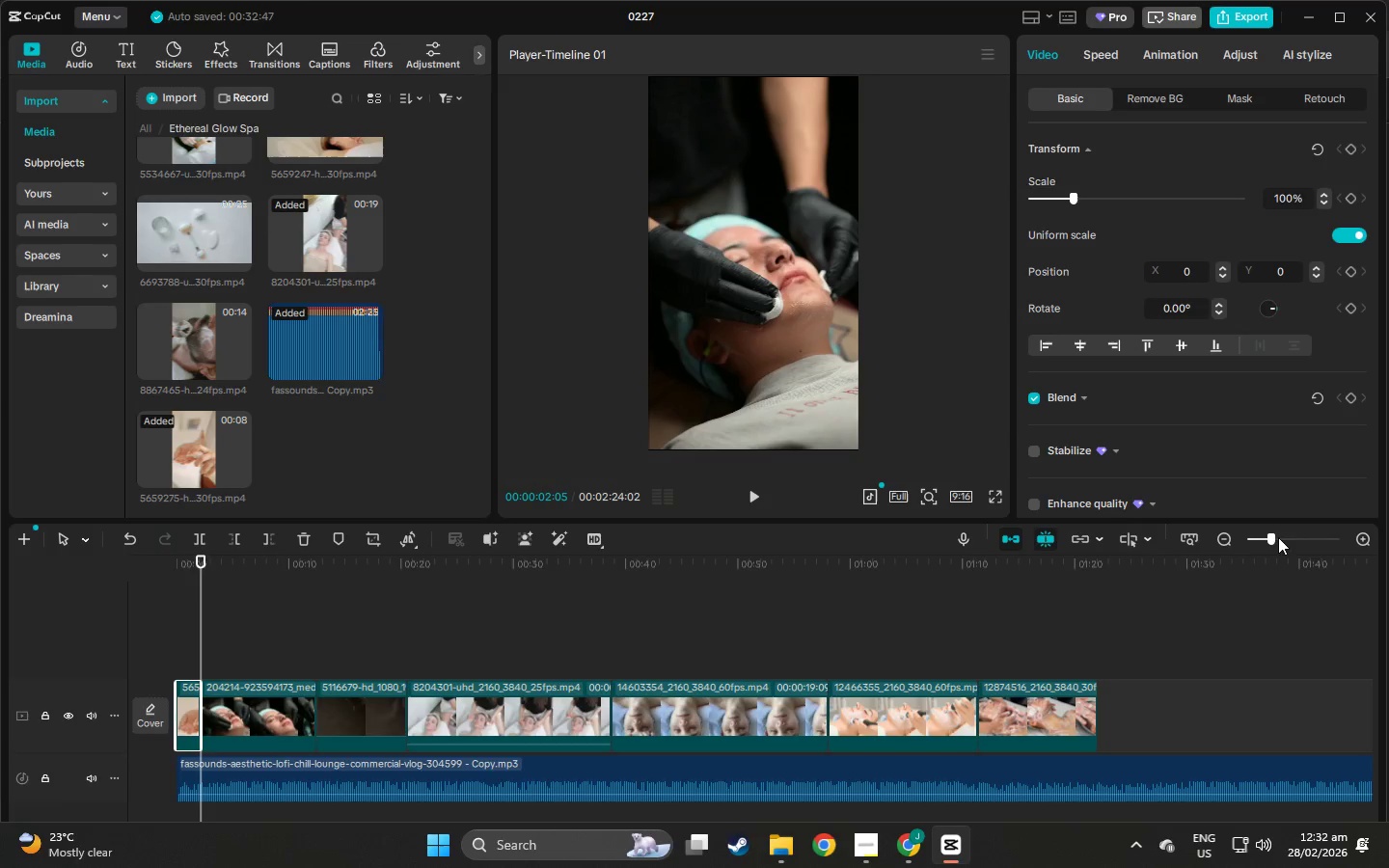 
left_click([1285, 537])
 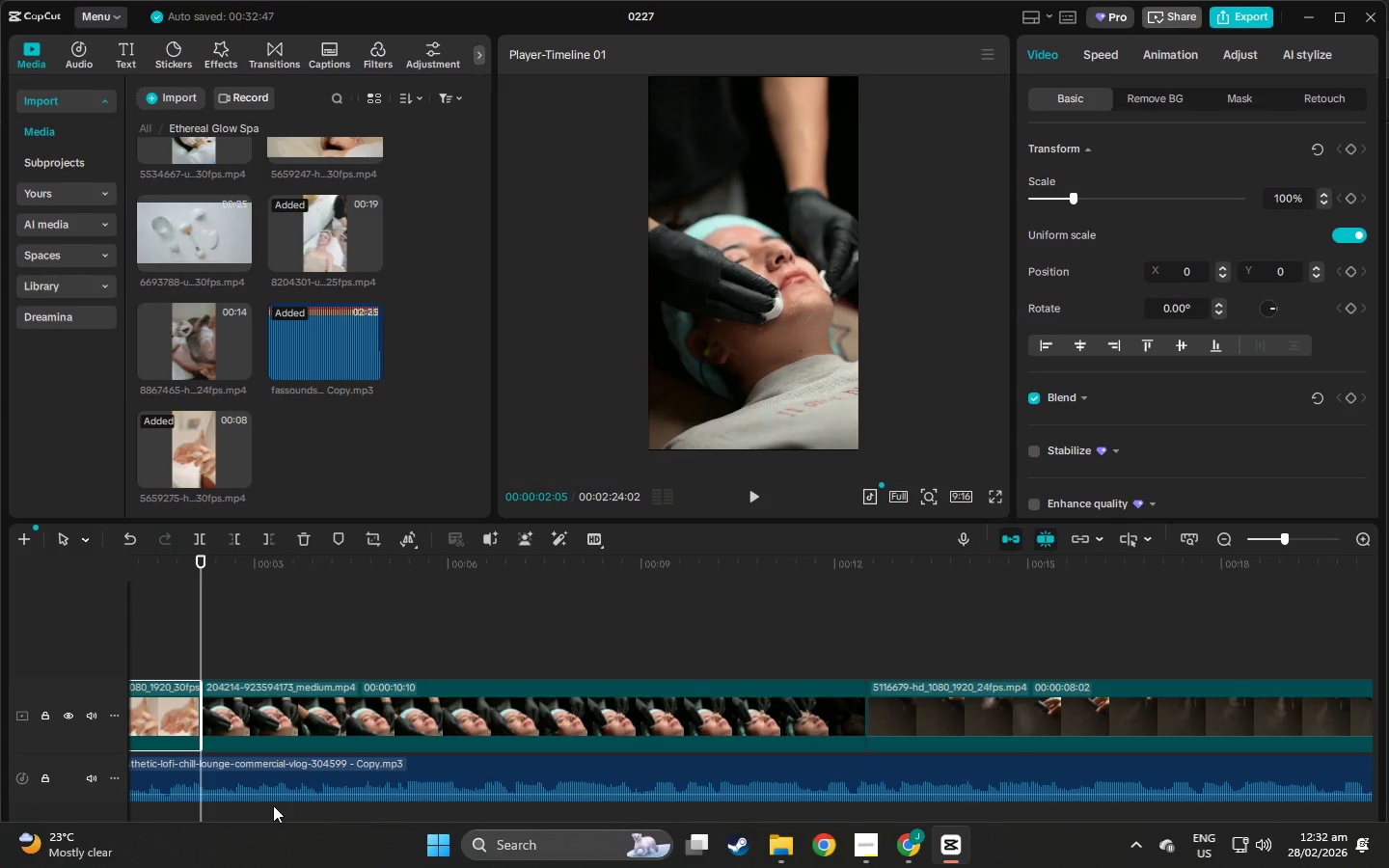 
scroll: coordinate [801, 830], scroll_direction: down, amount: 3.0
 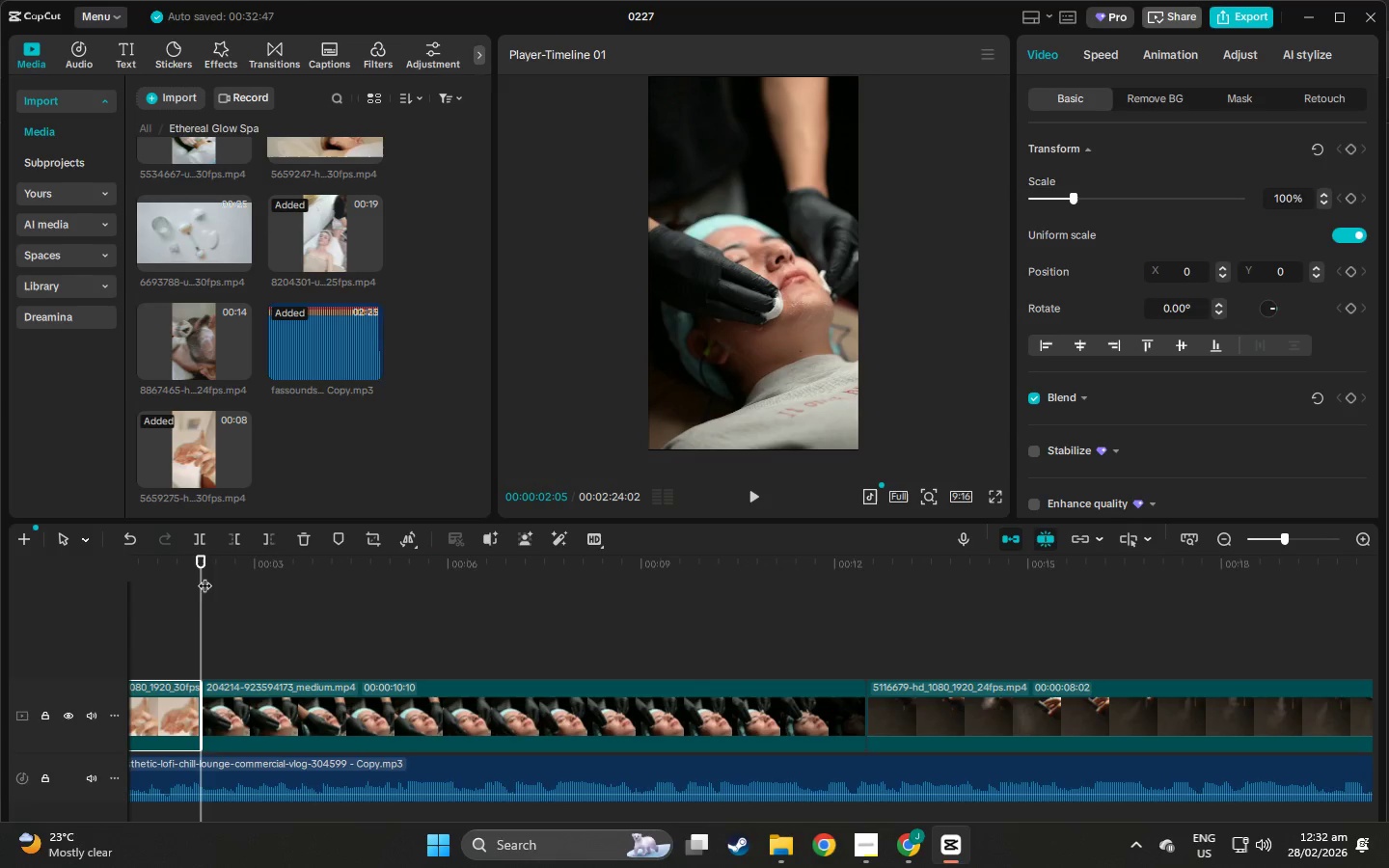 
left_click_drag(start_coordinate=[203, 565], to_coordinate=[305, 568])
 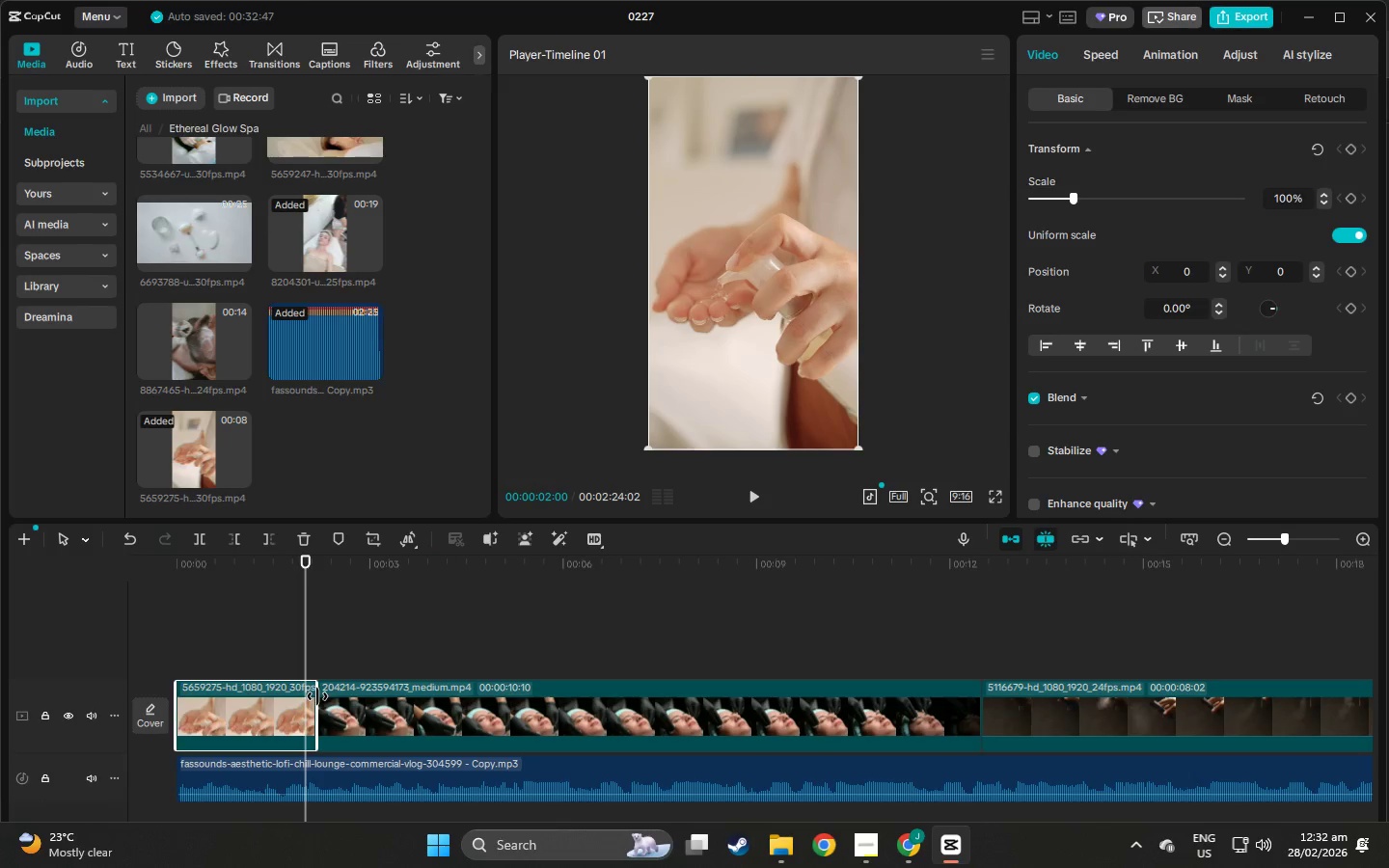 
left_click_drag(start_coordinate=[317, 696], to_coordinate=[307, 693])
 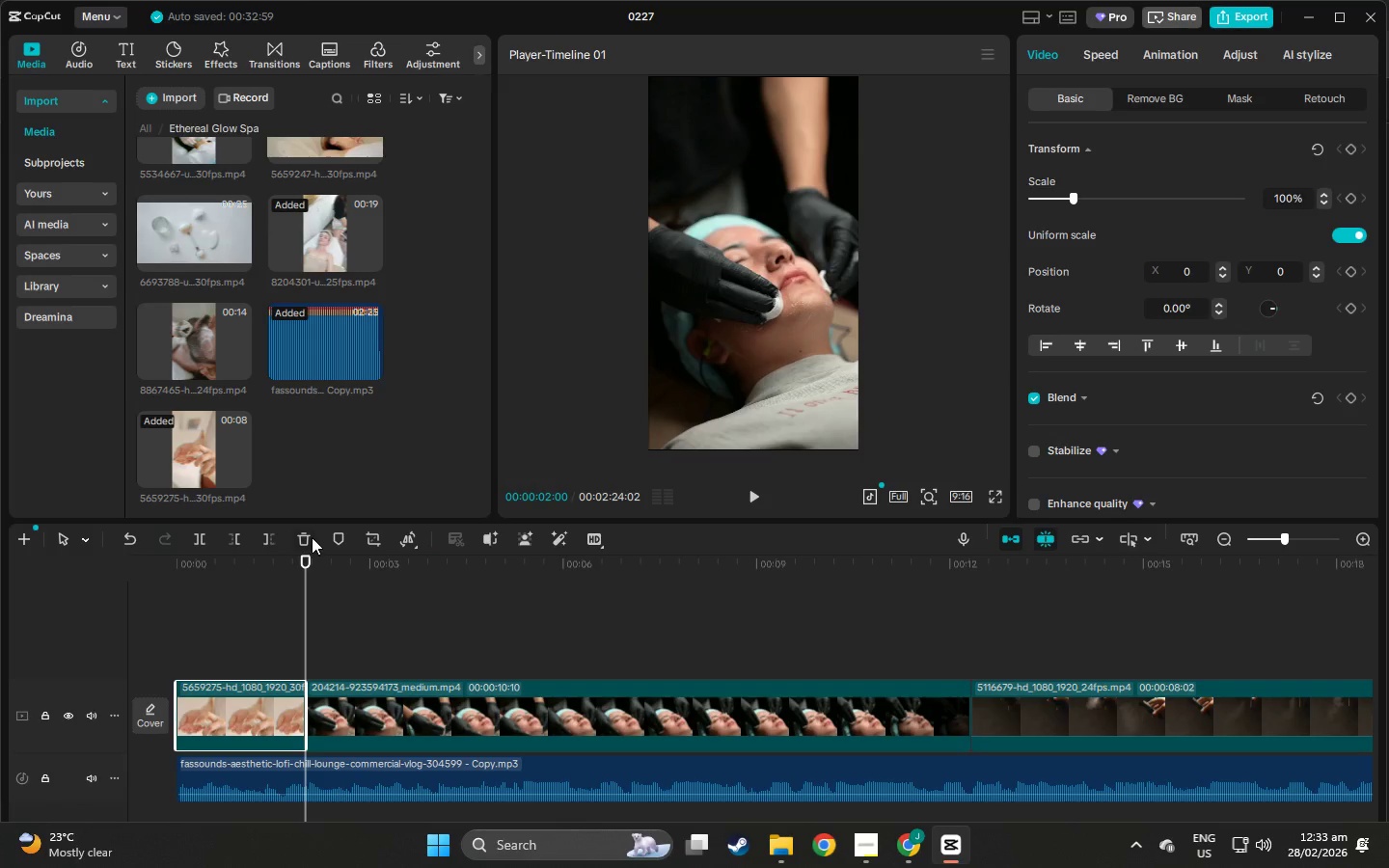 
left_click_drag(start_coordinate=[253, 572], to_coordinate=[159, 577])
 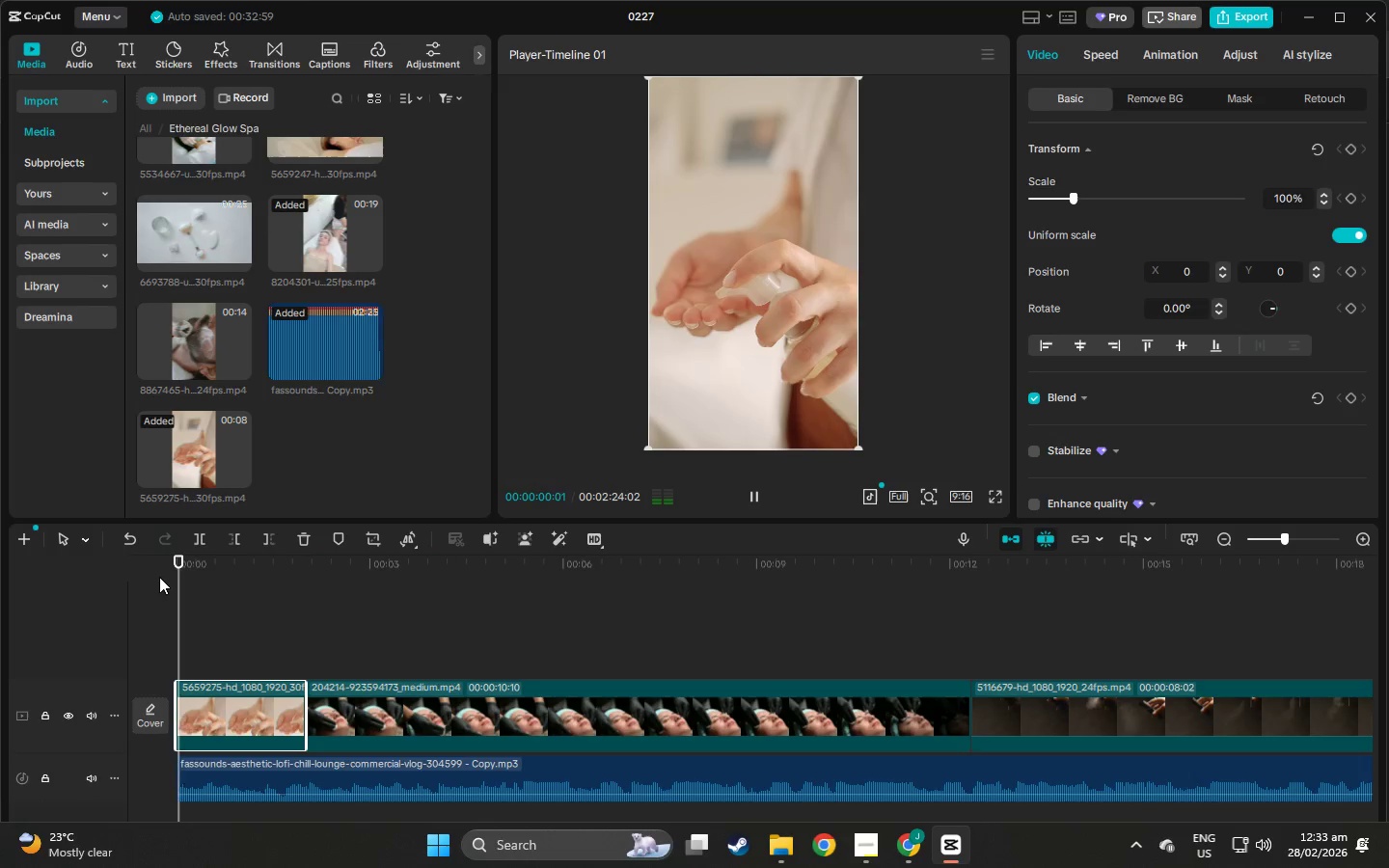 
key(Space)
 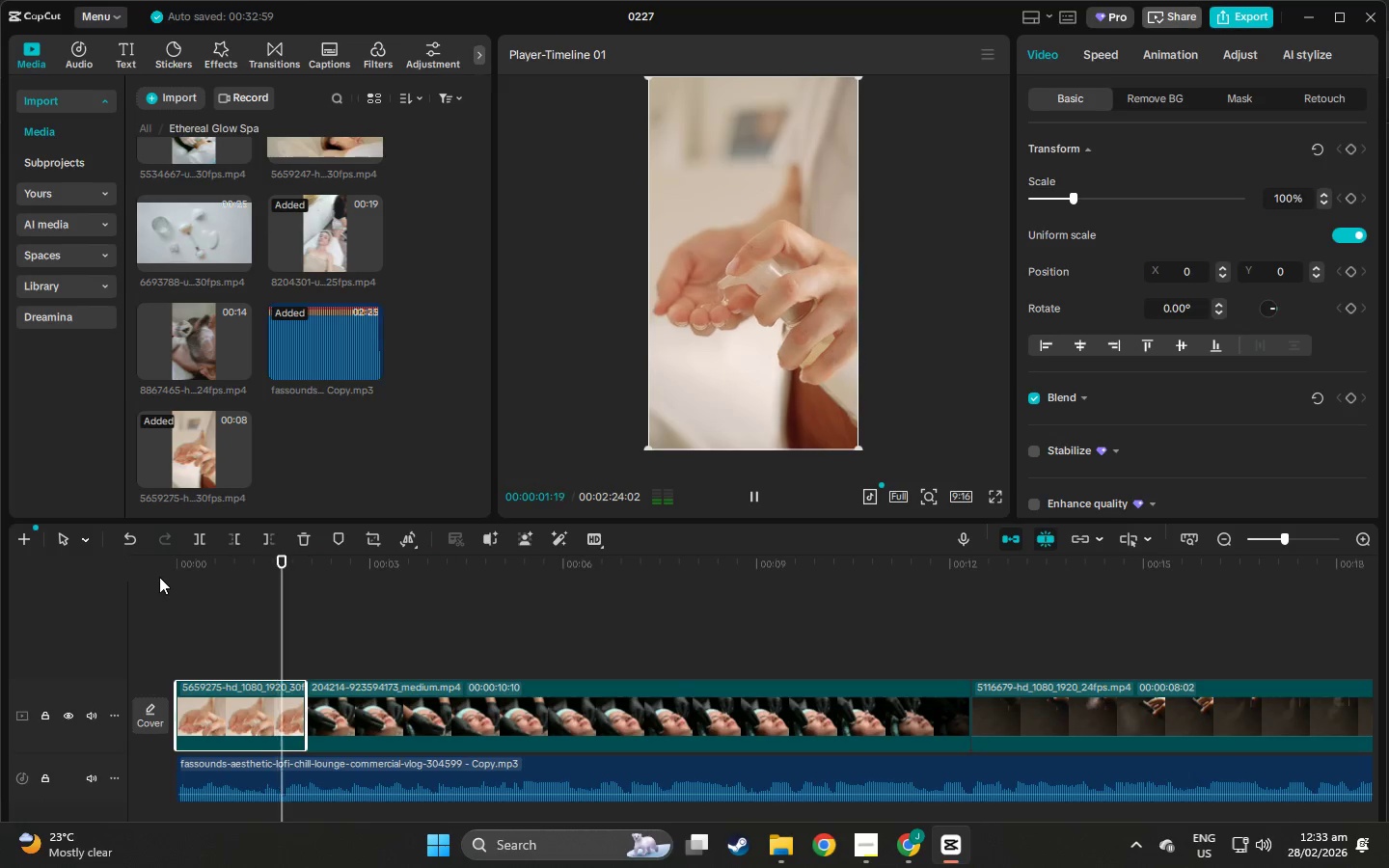 
key(Space)
 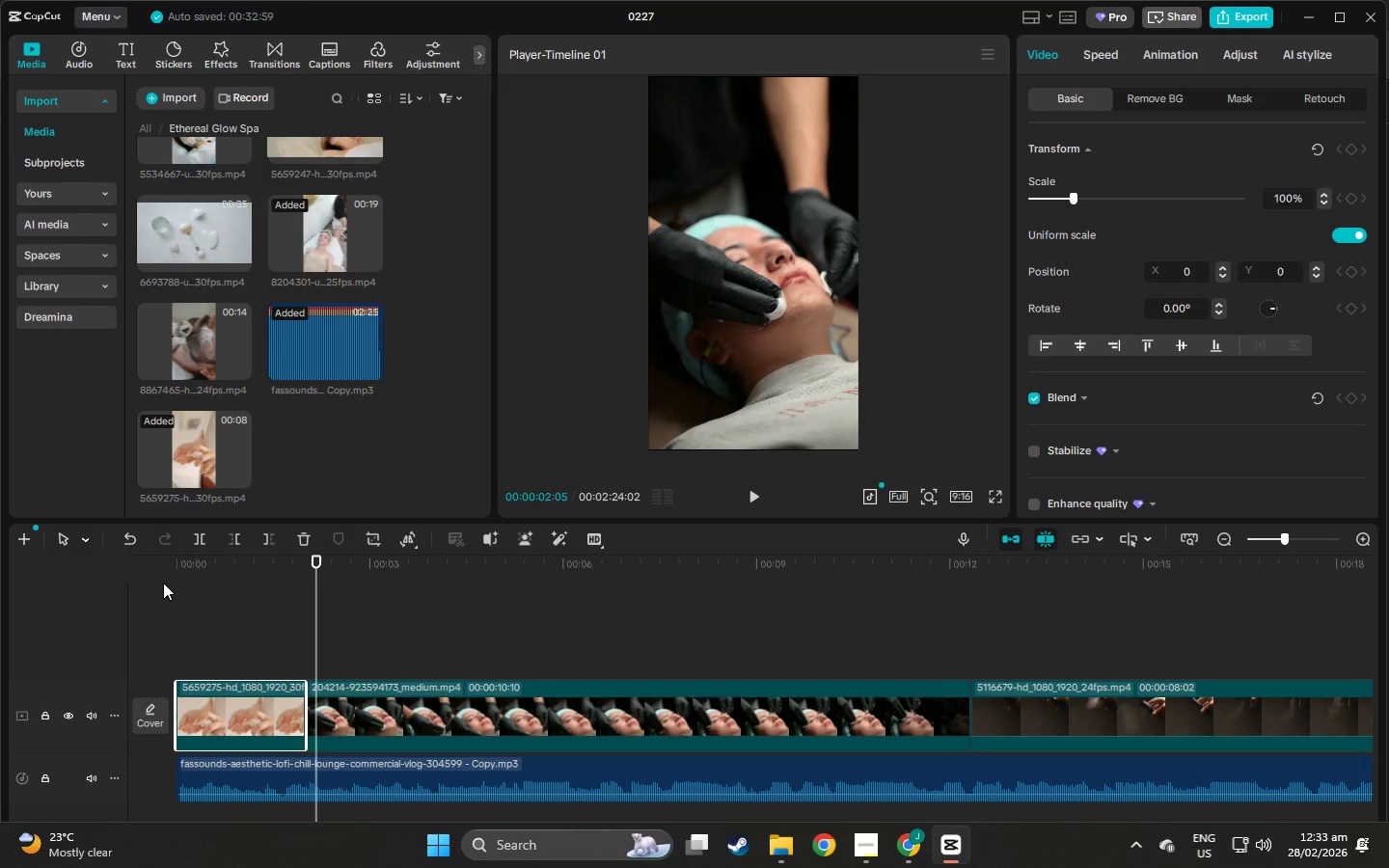 
key(Space)
 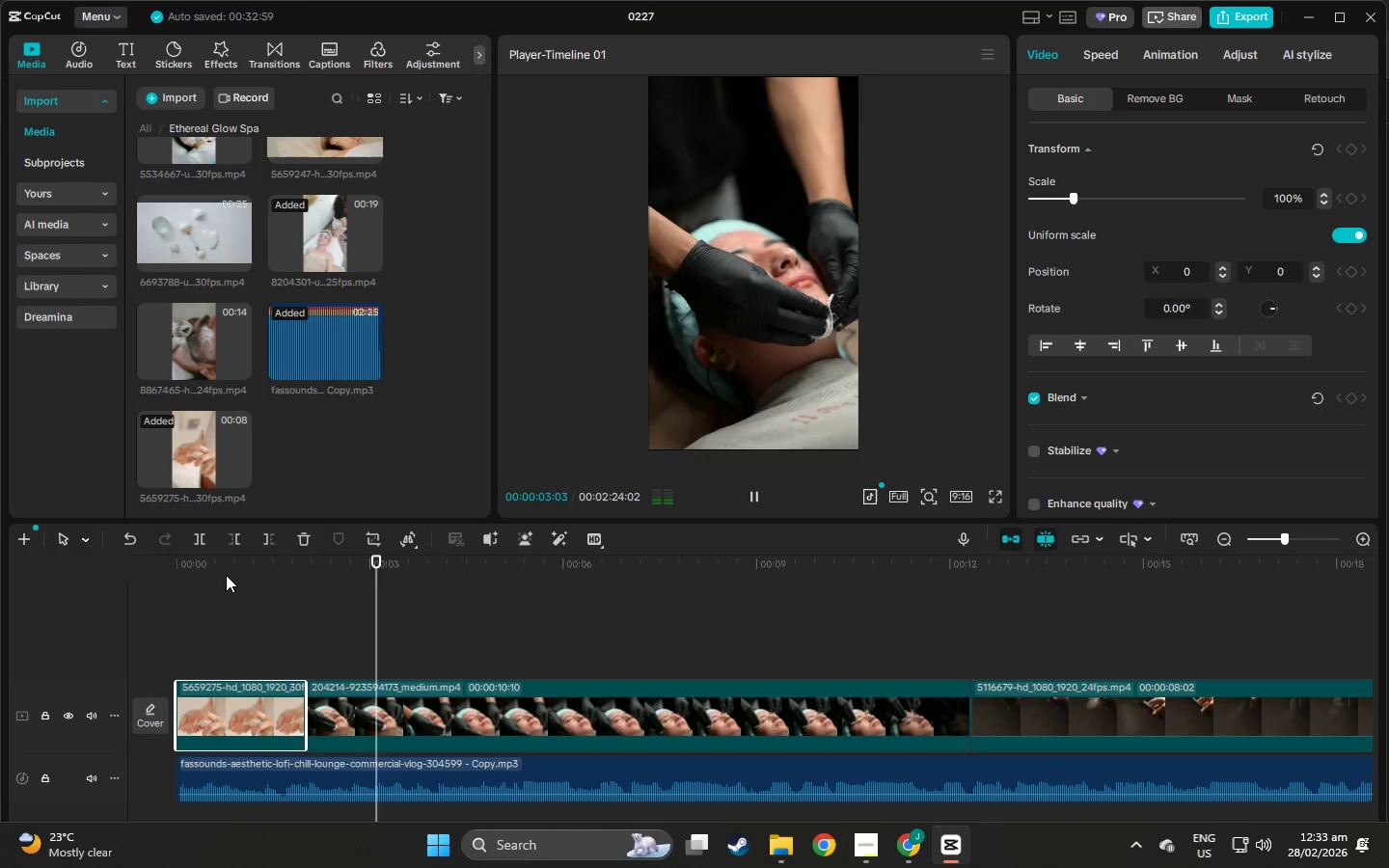 
left_click_drag(start_coordinate=[187, 570], to_coordinate=[167, 564])
 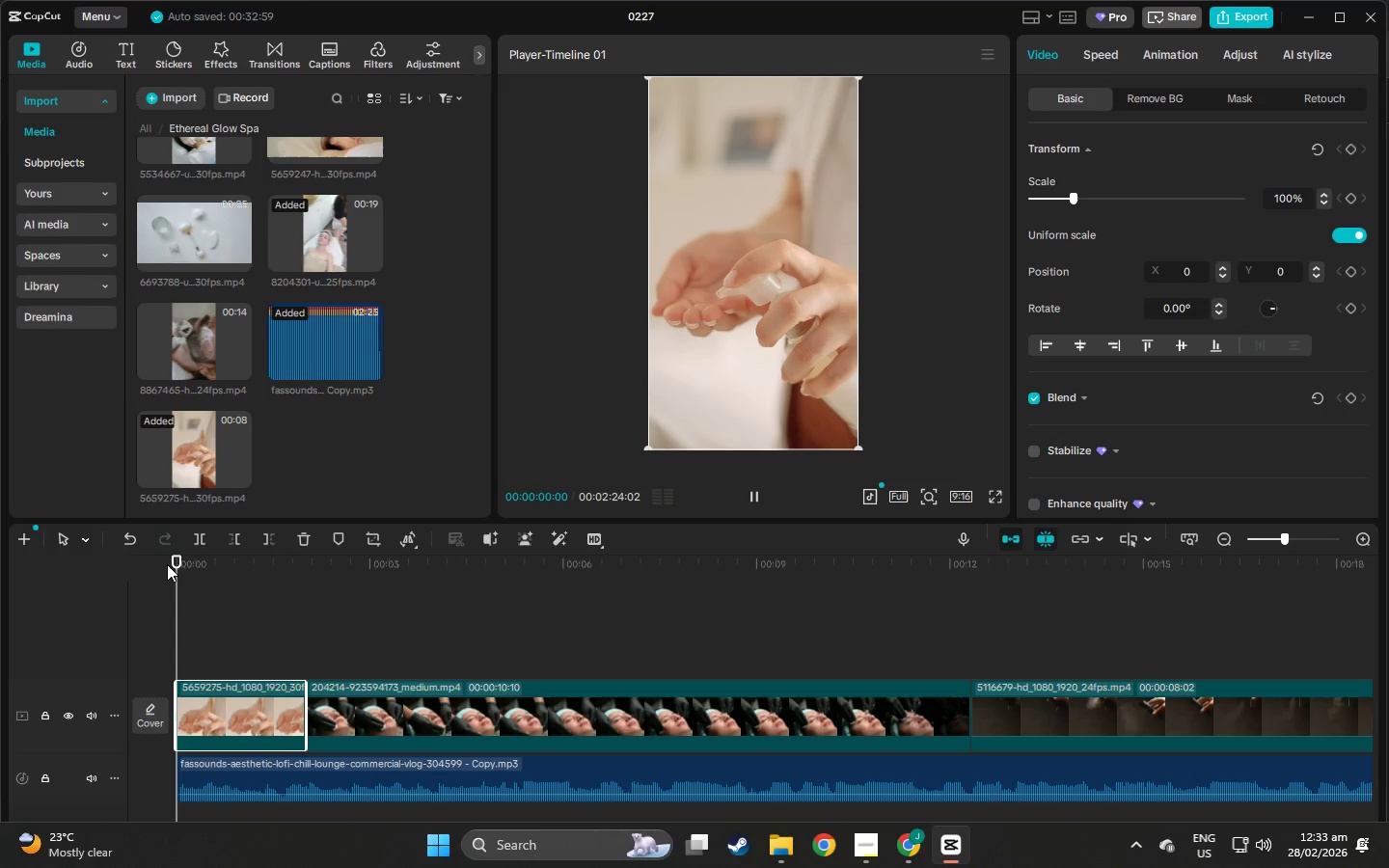 
key(Space)
 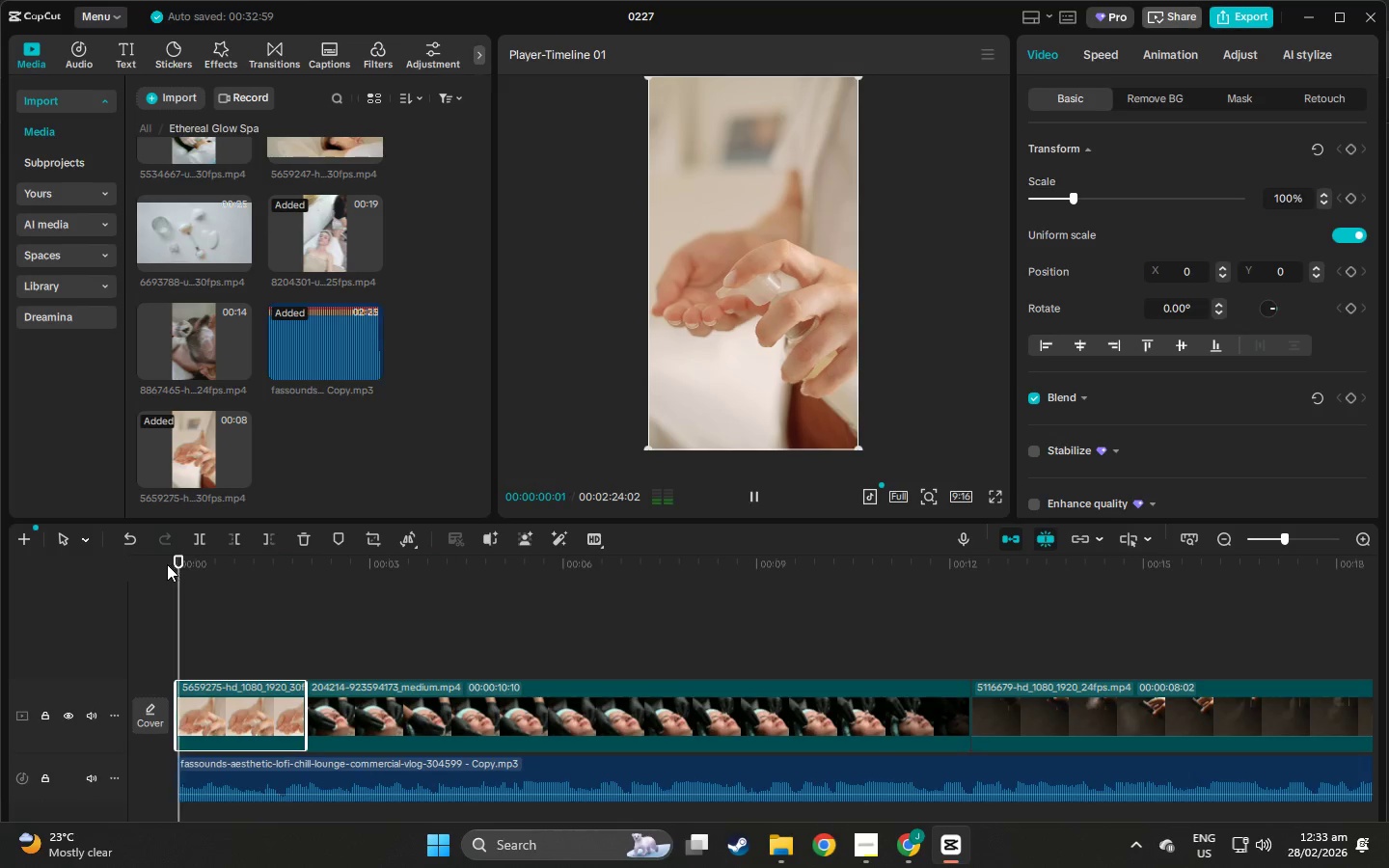 
key(Space)
 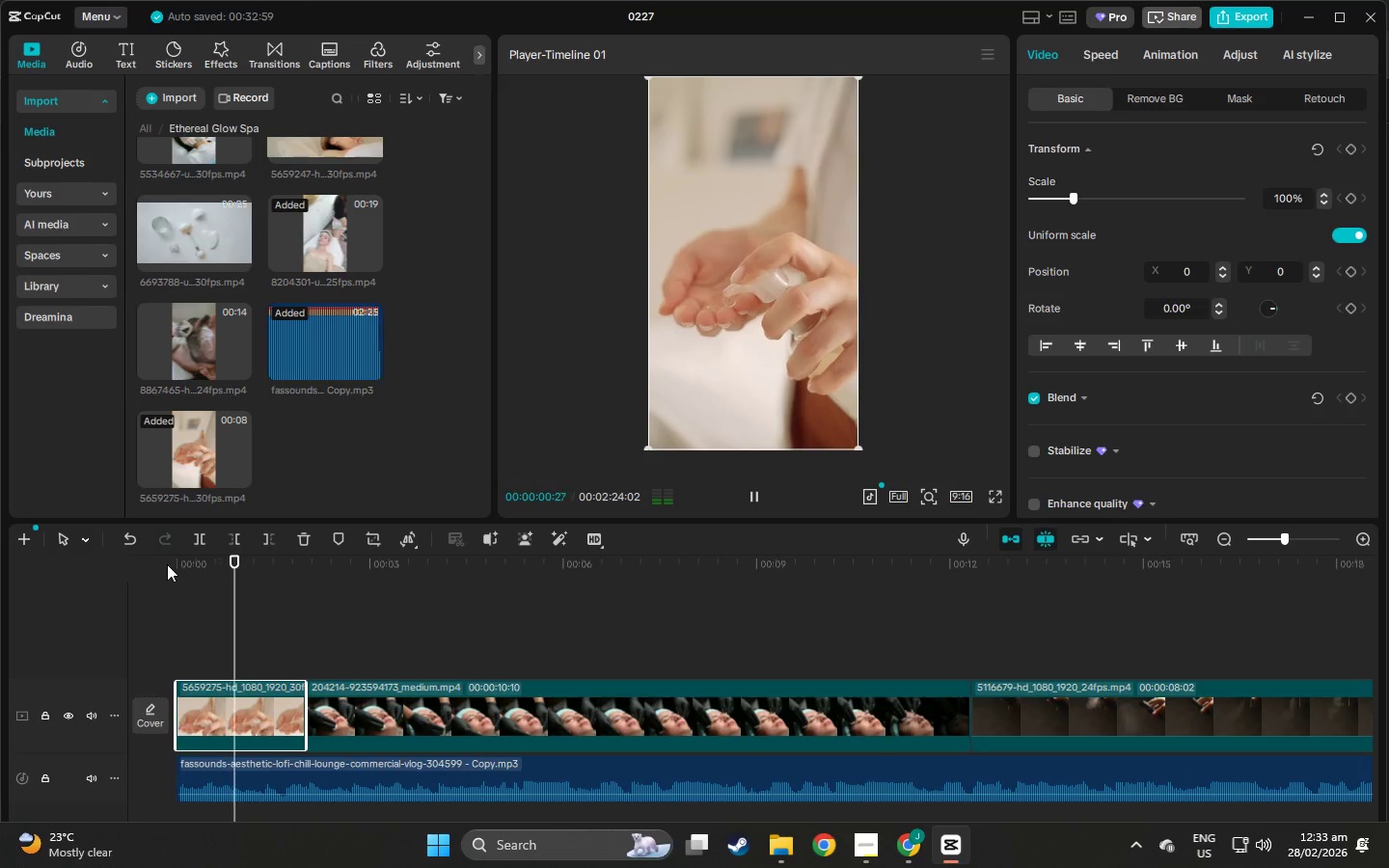 
key(Space)
 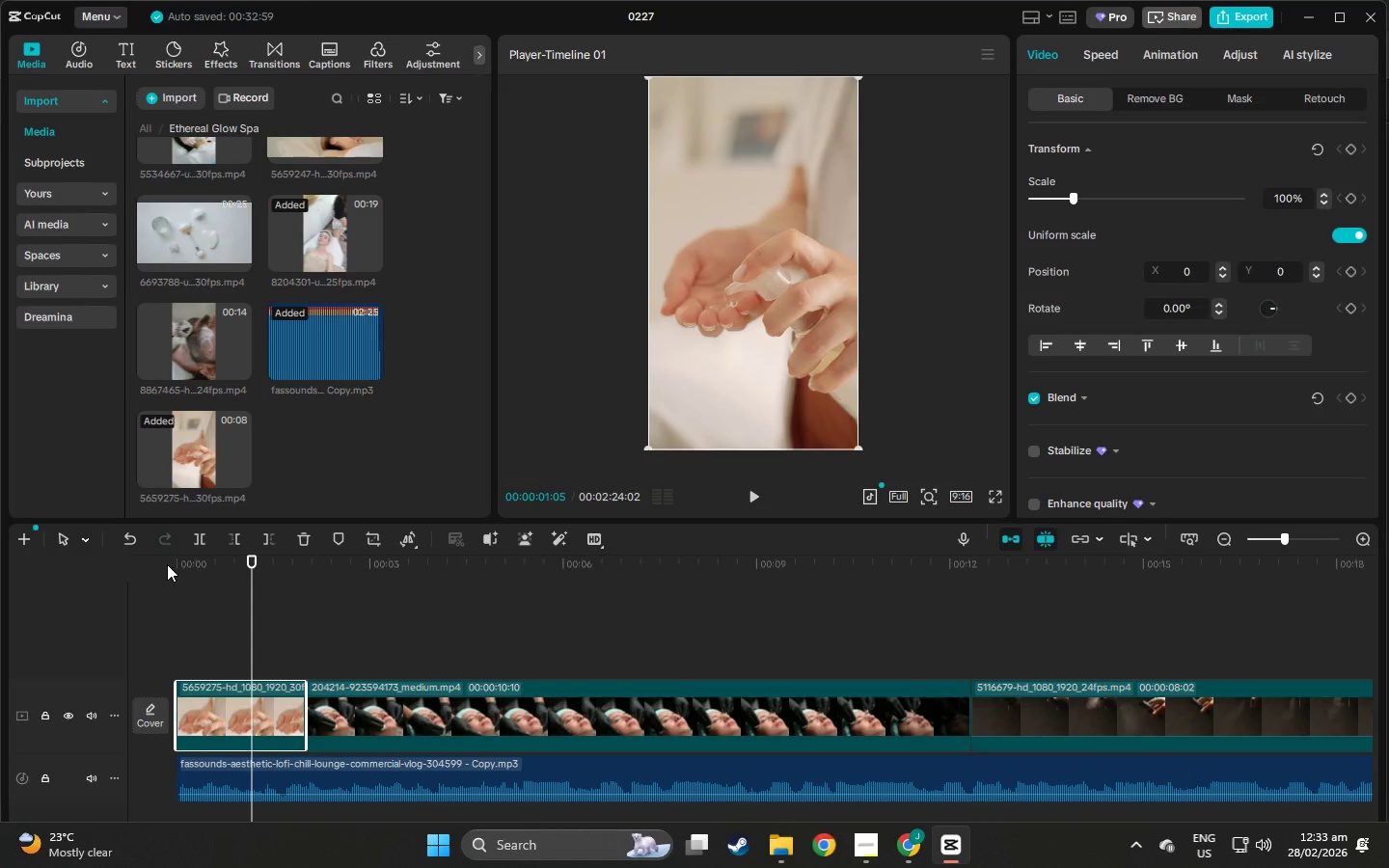 
key(Space)
 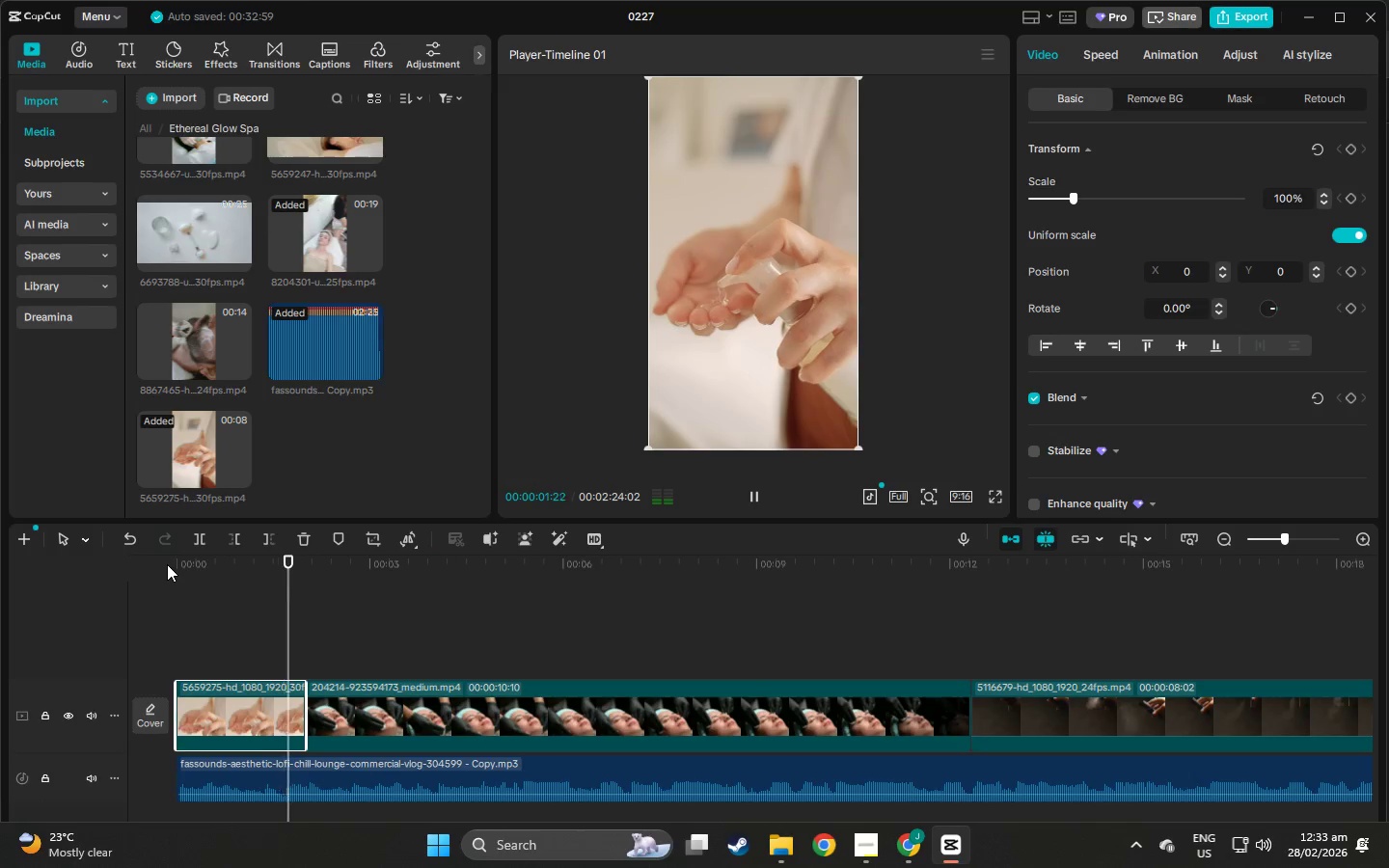 
key(Space)
 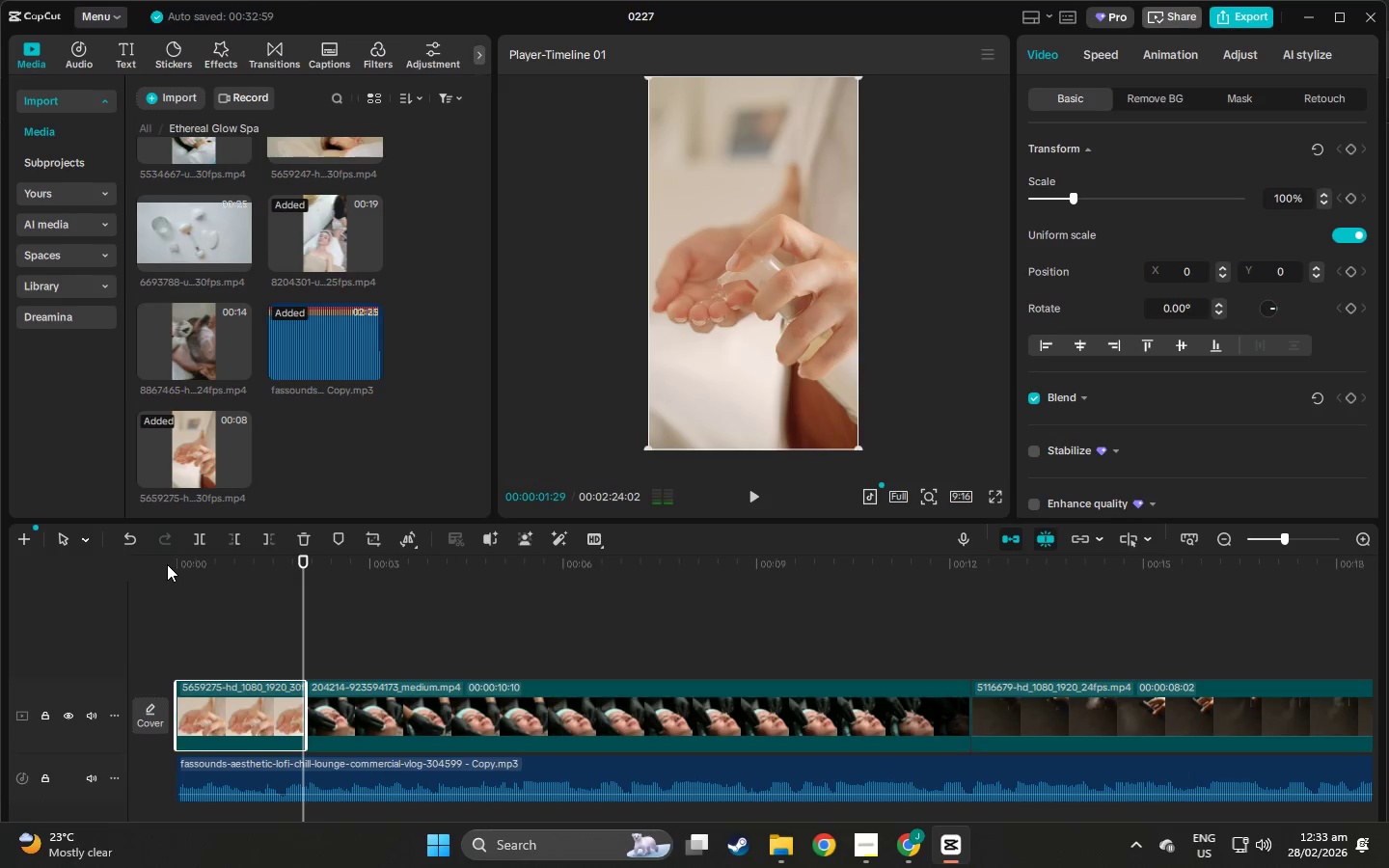 
key(Space)
 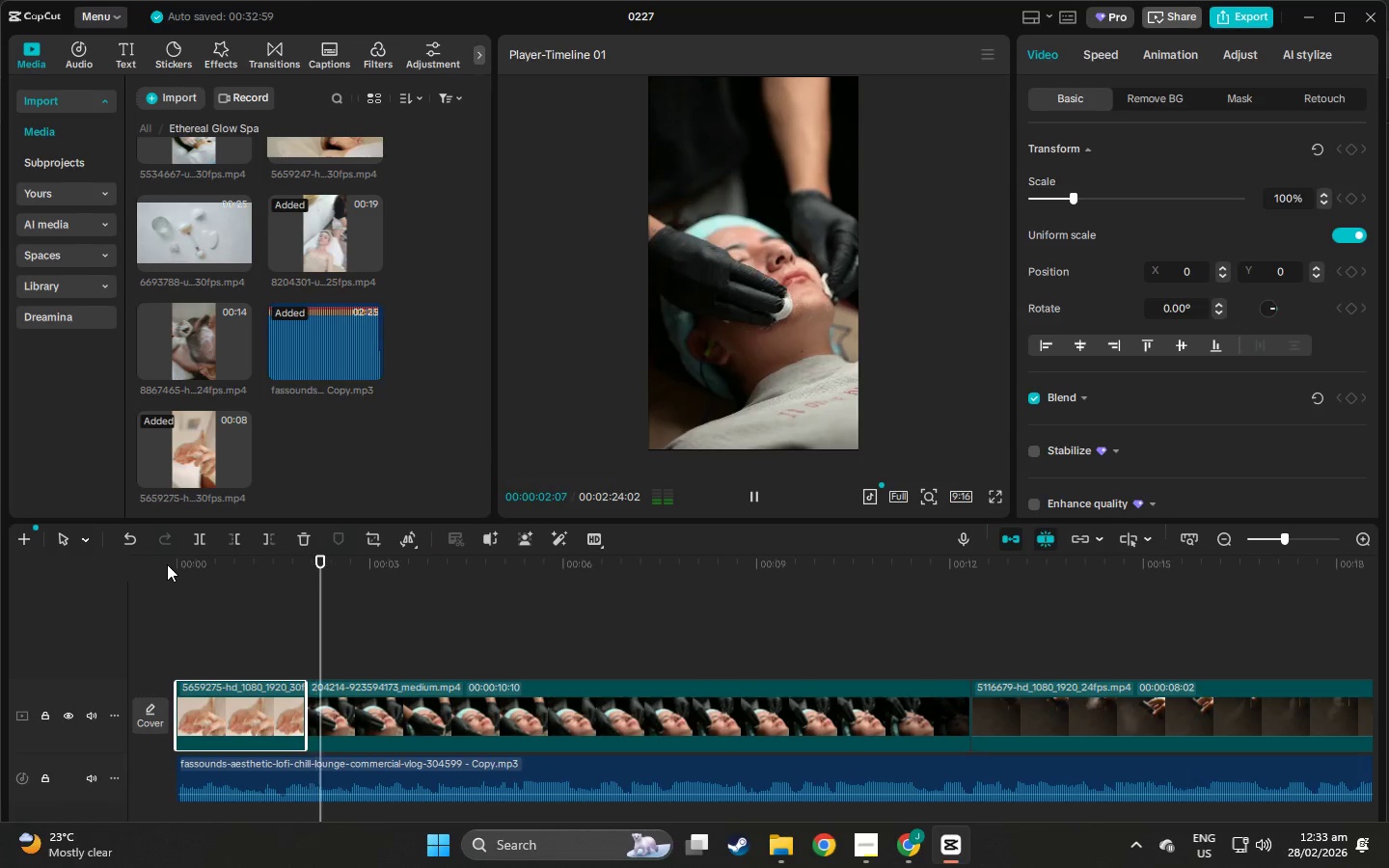 
key(Space)
 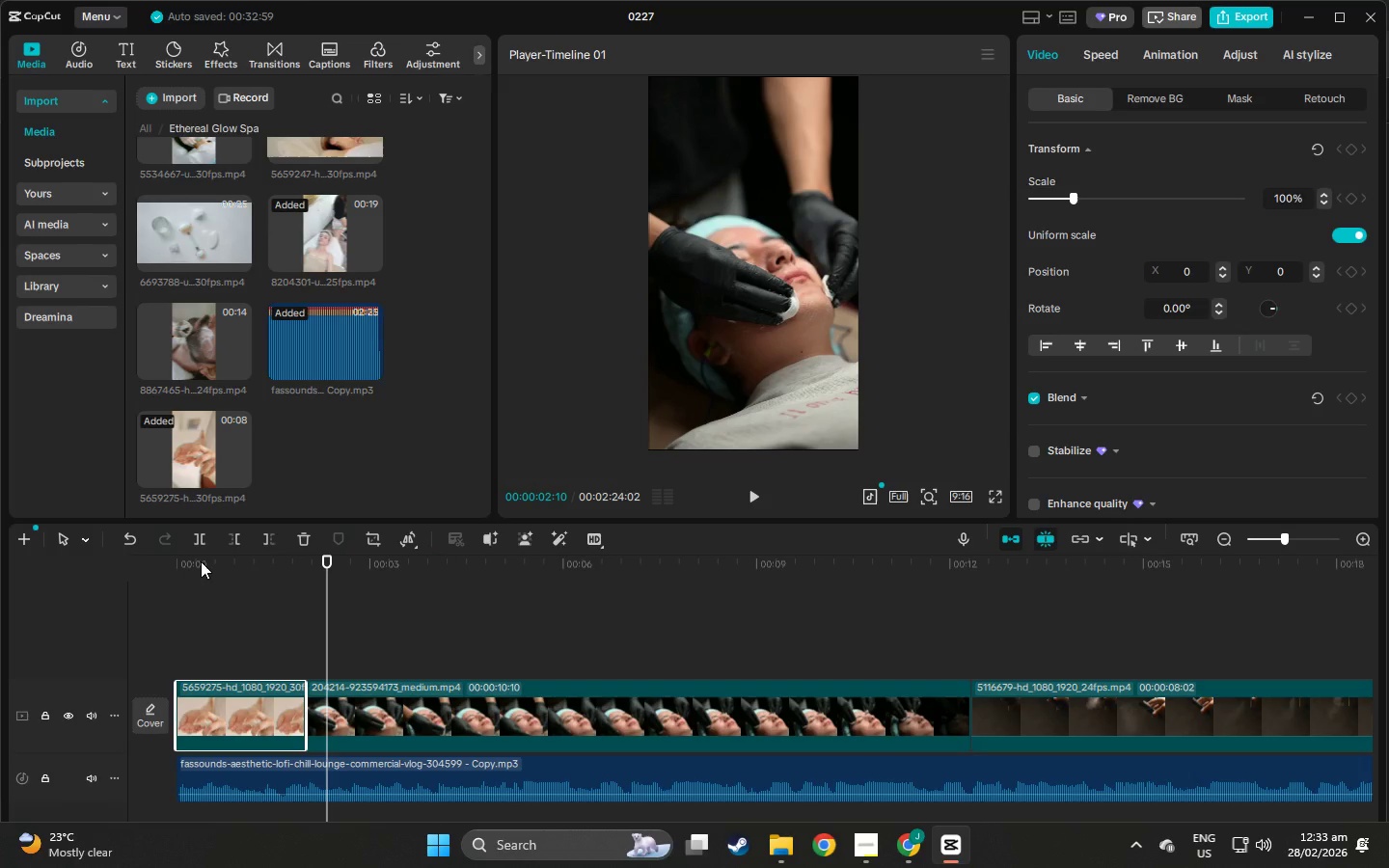 
wait(5.61)
 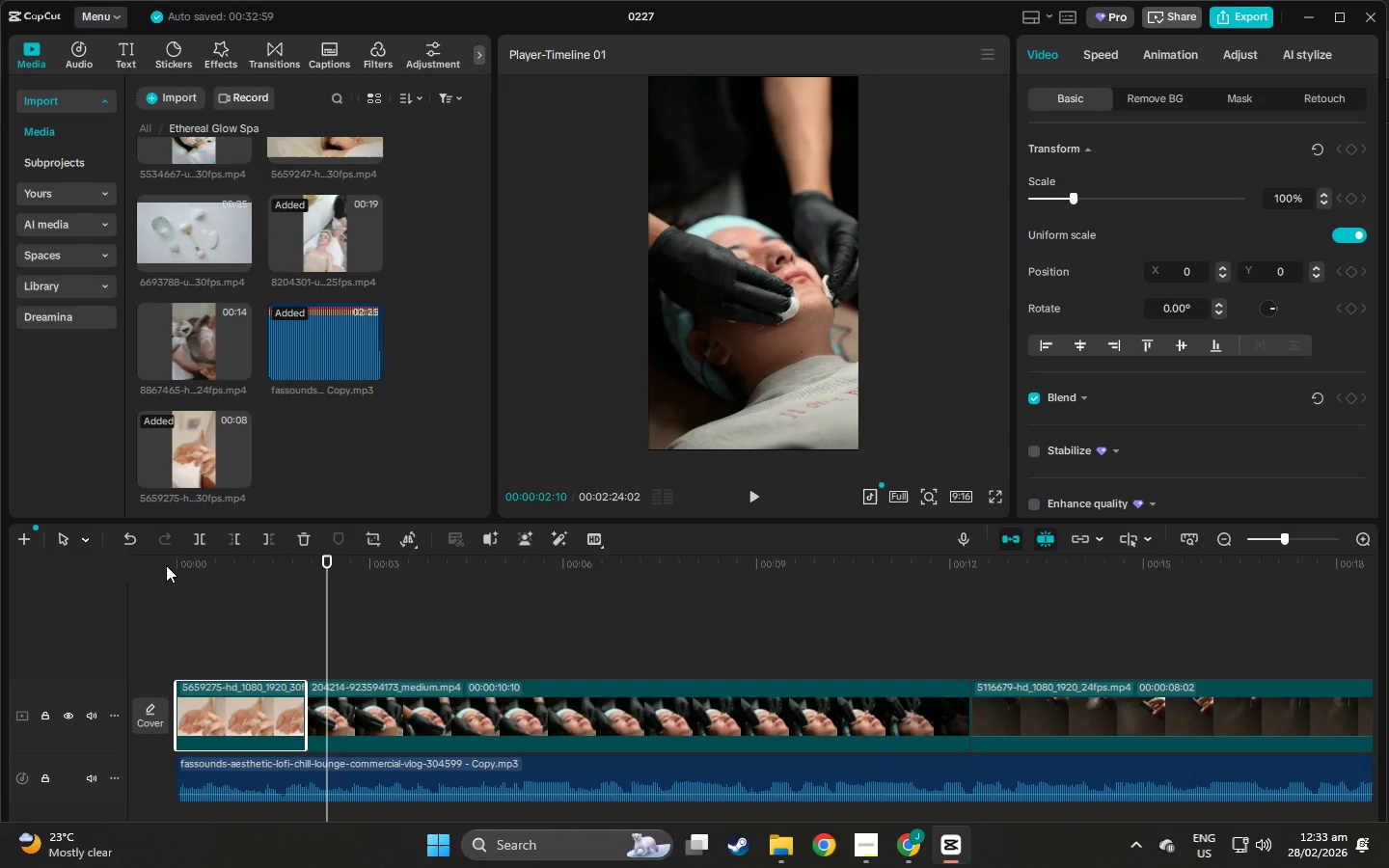 
key(Space)
 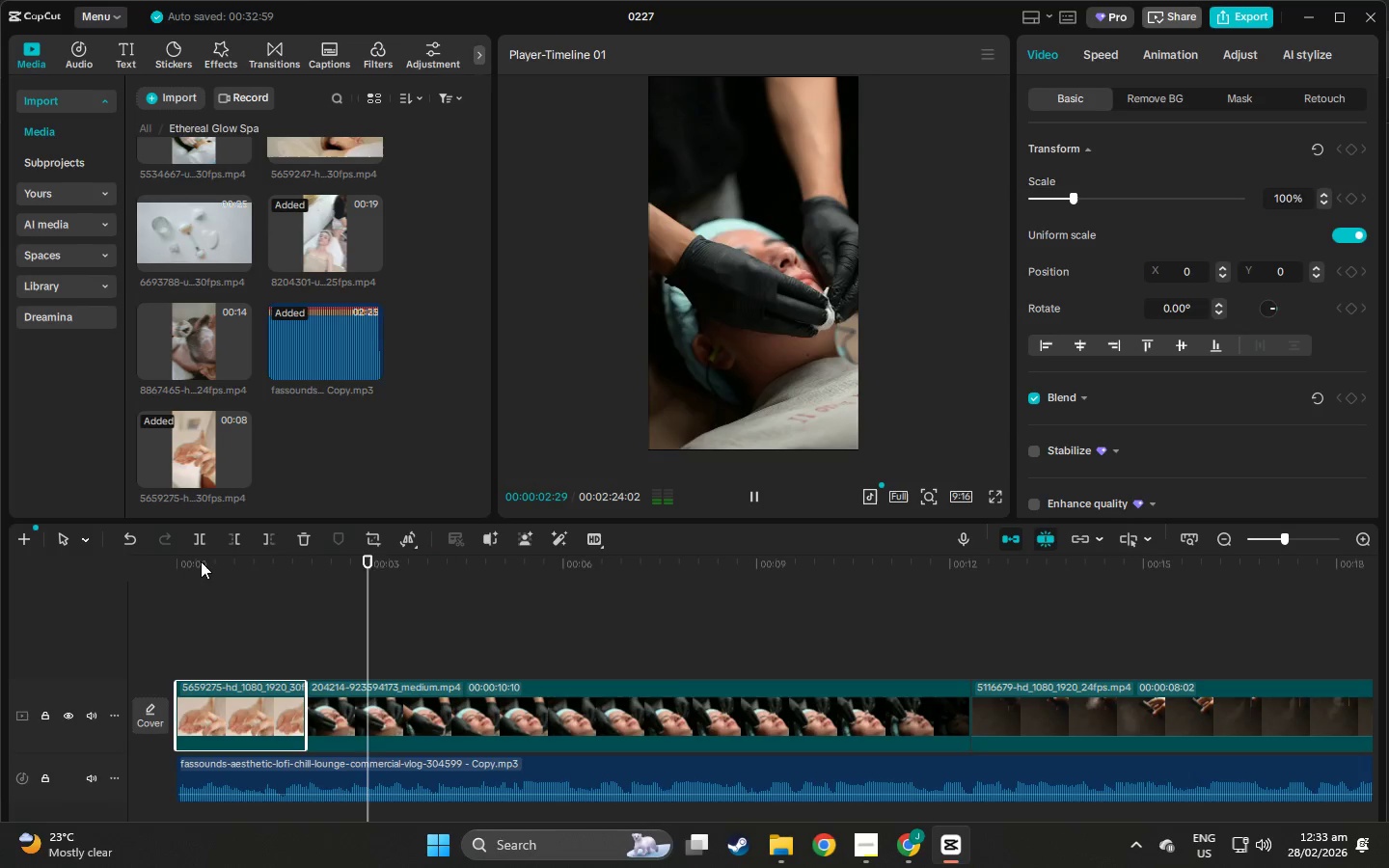 
key(Space)
 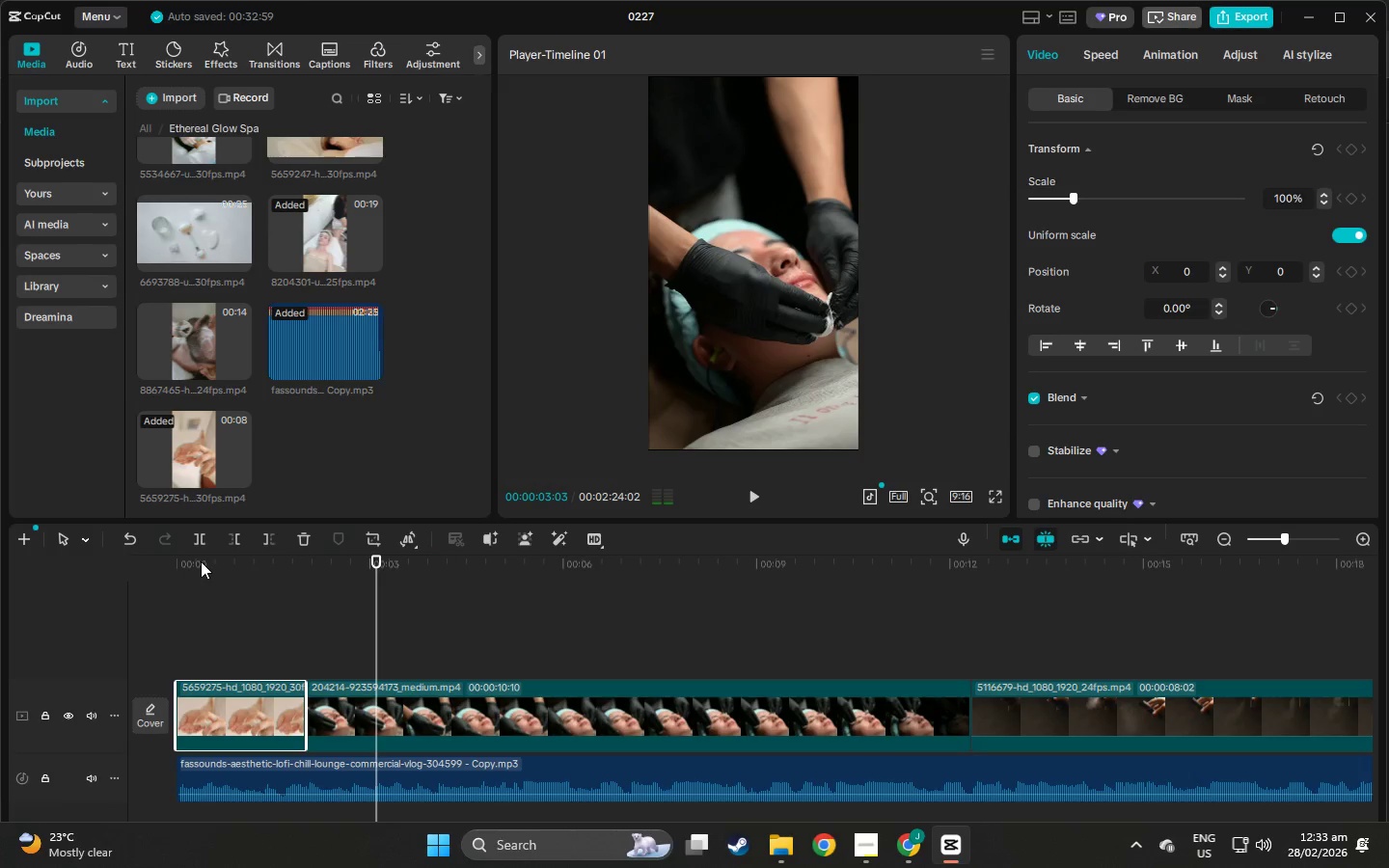 
key(Space)
 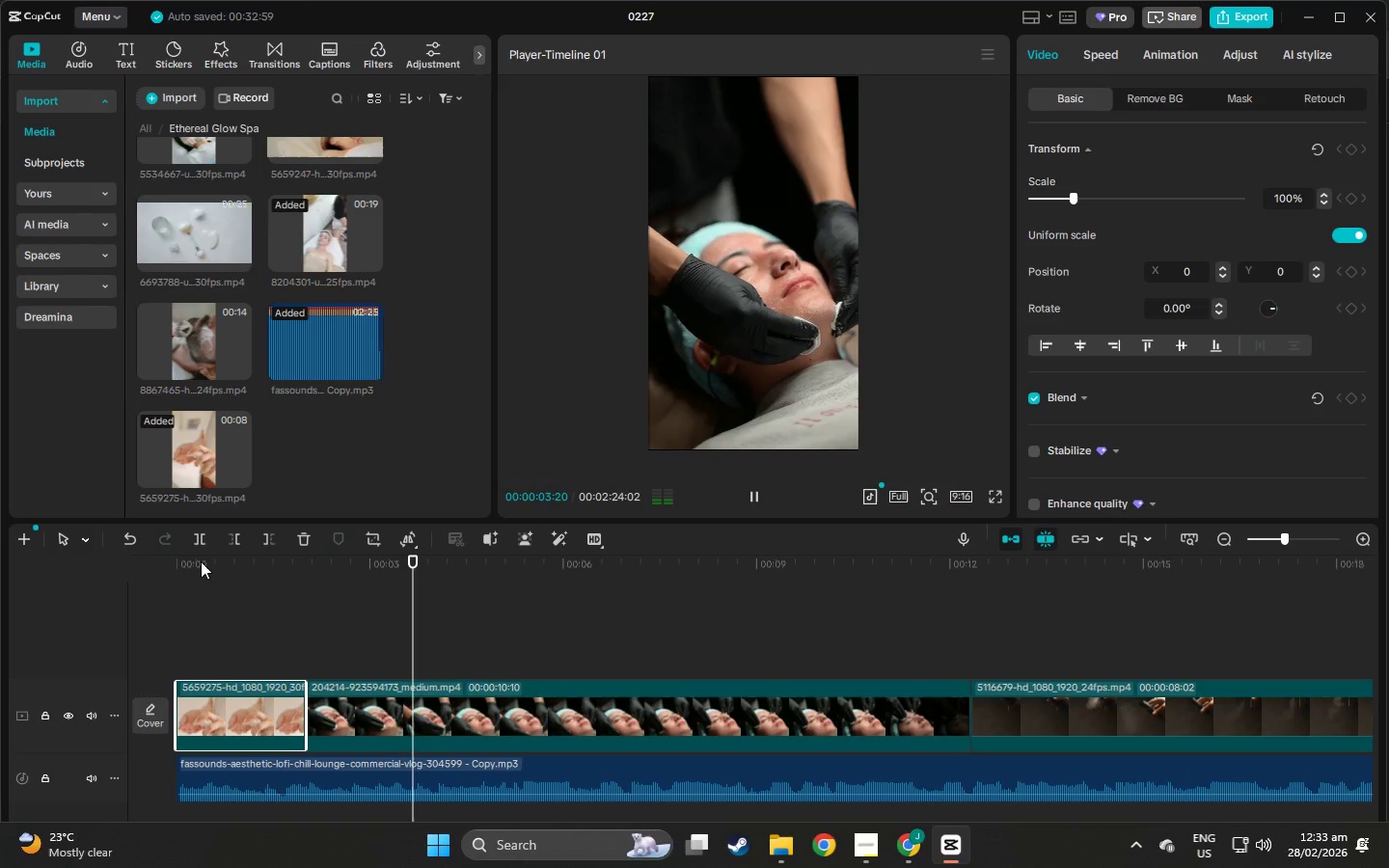 
key(Space)
 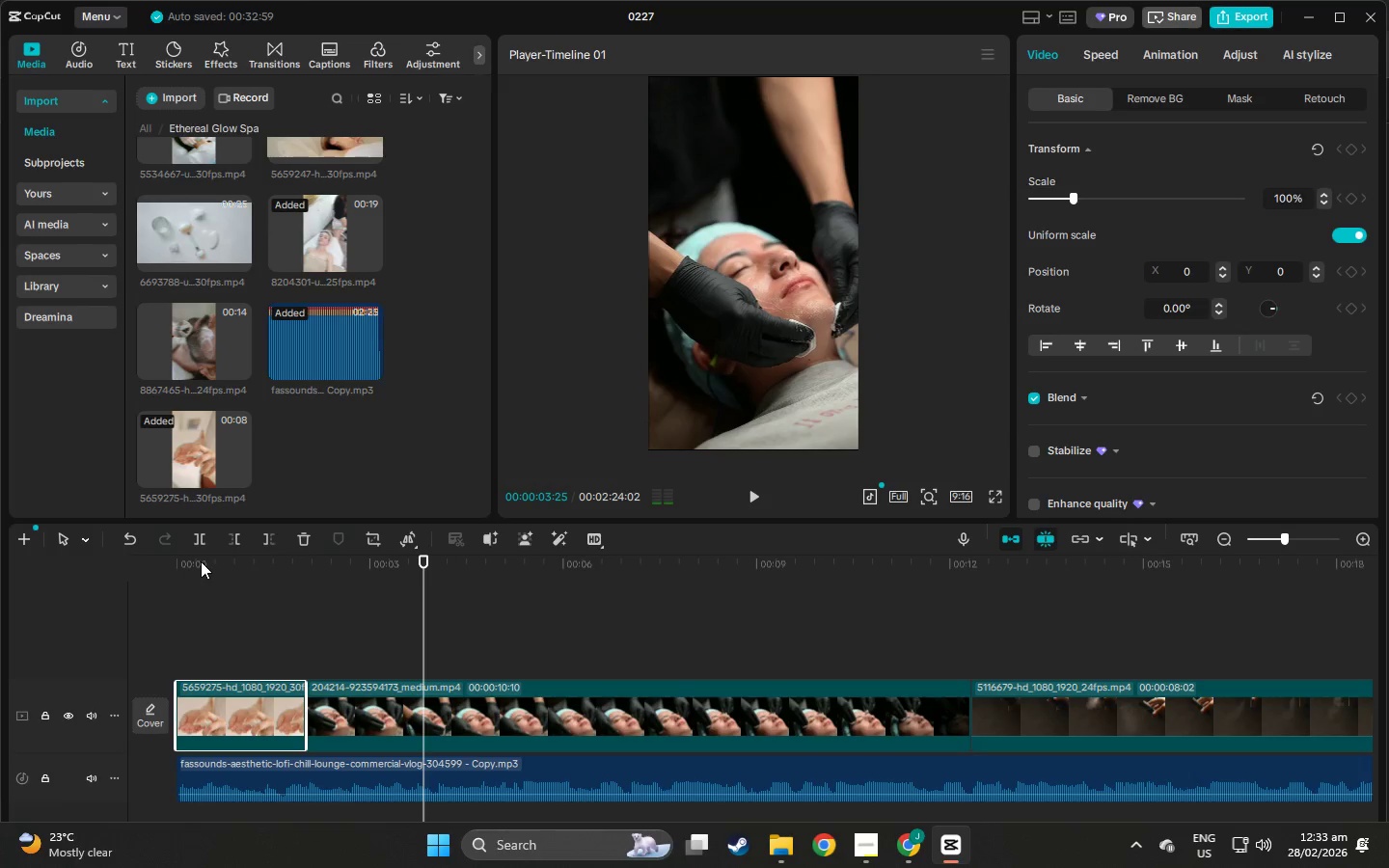 
key(Space)
 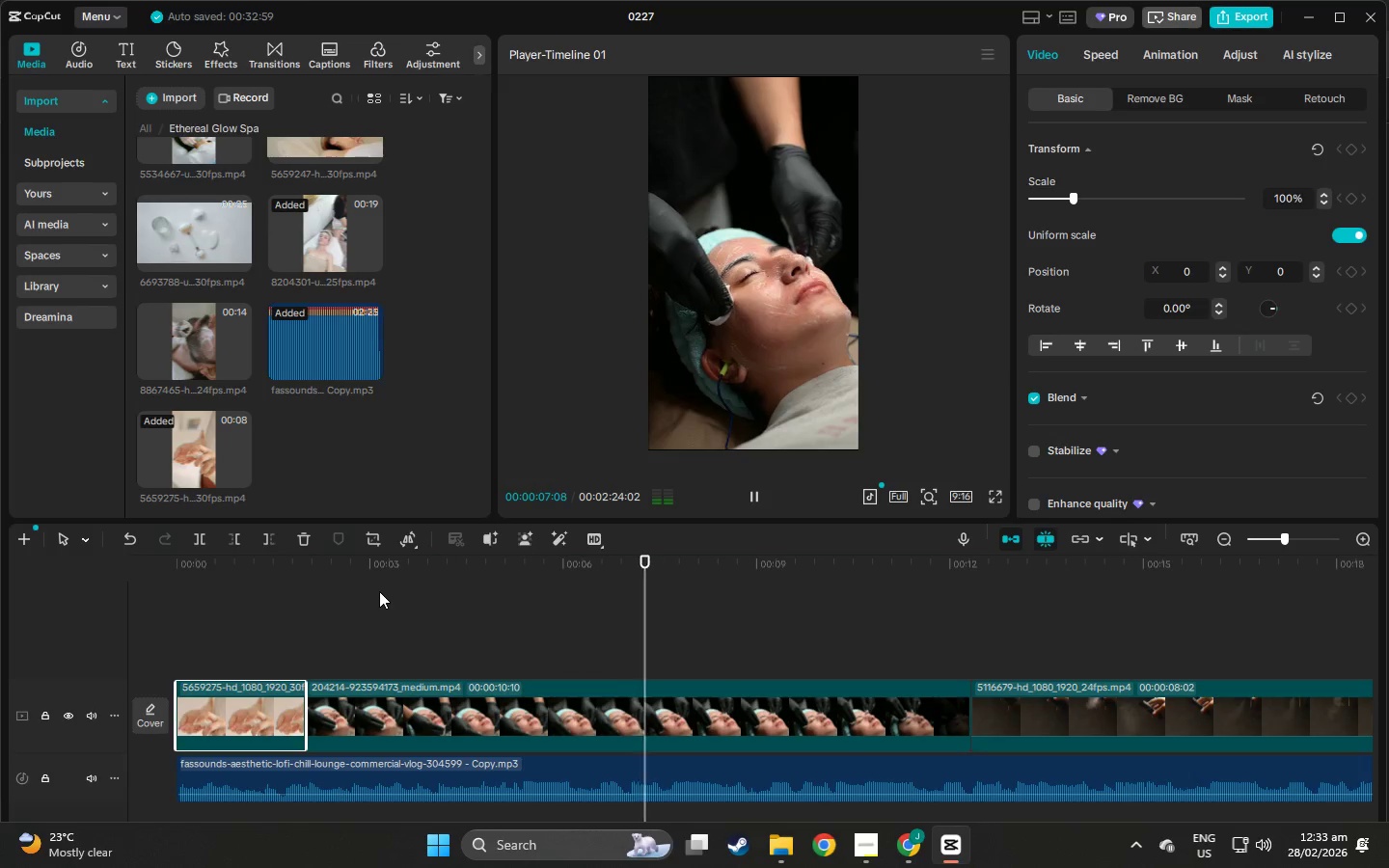 
wait(8.45)
 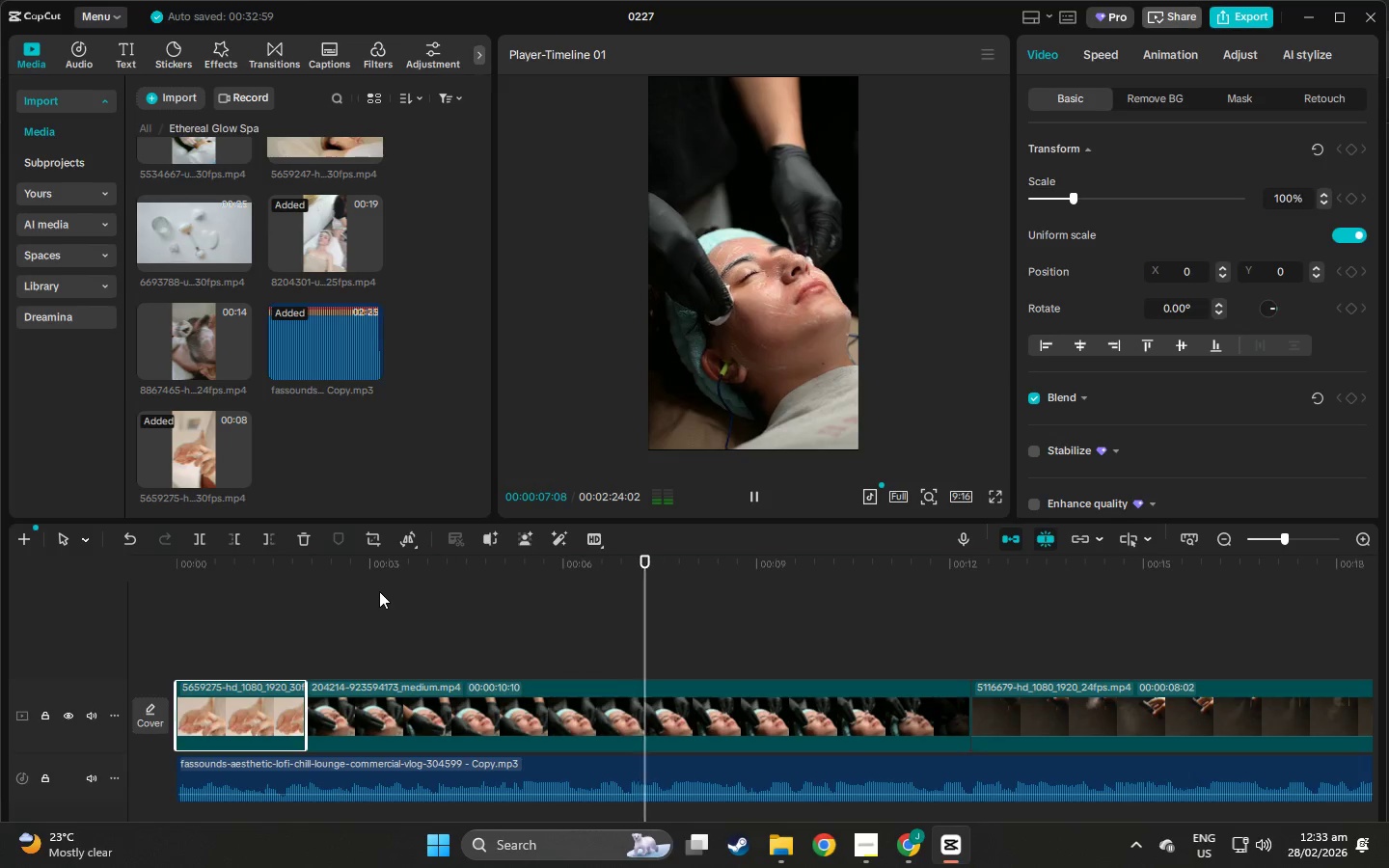 
hold_key(key=Space, duration=0.34)
 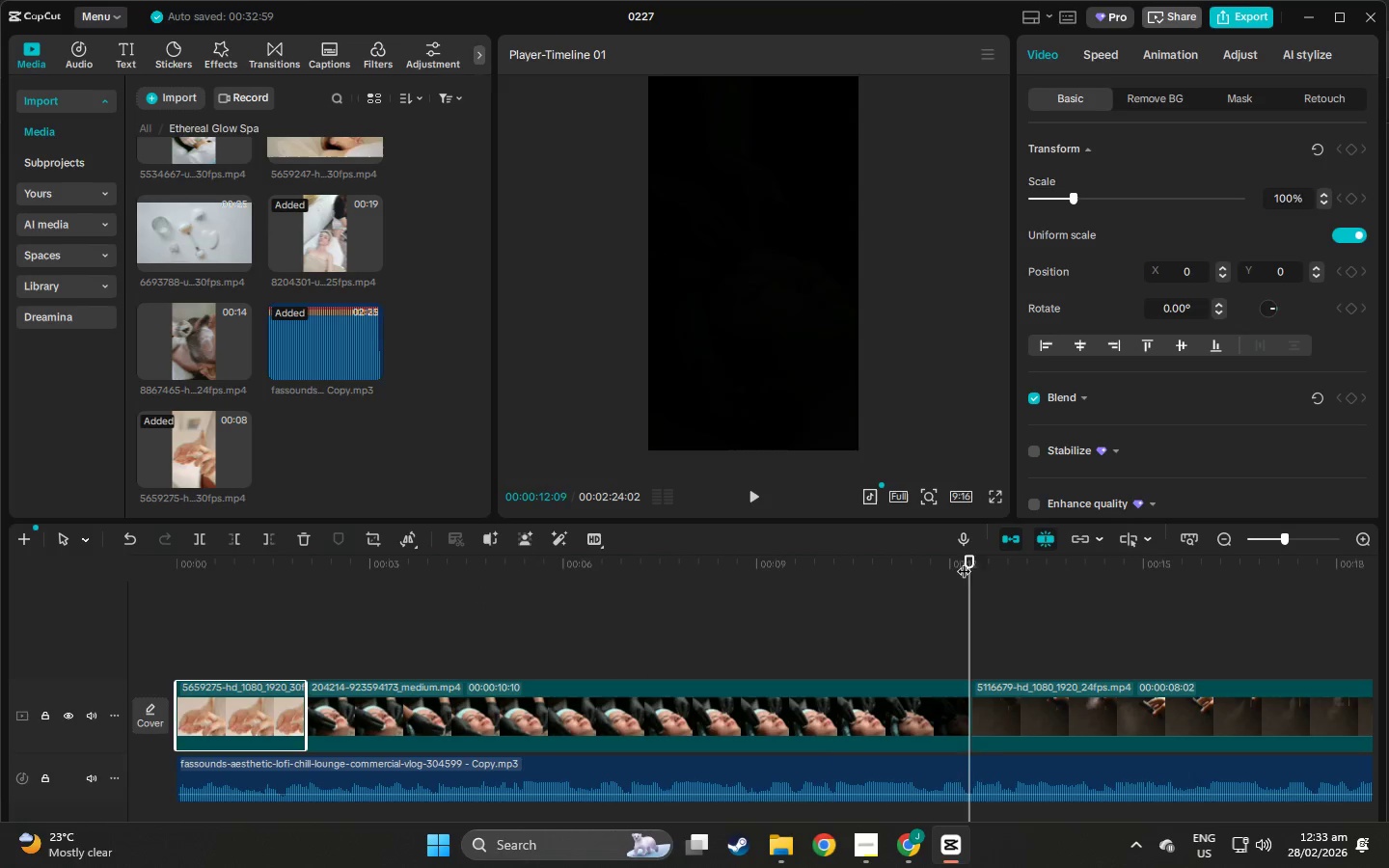 
left_click_drag(start_coordinate=[964, 561], to_coordinate=[1216, 554])
 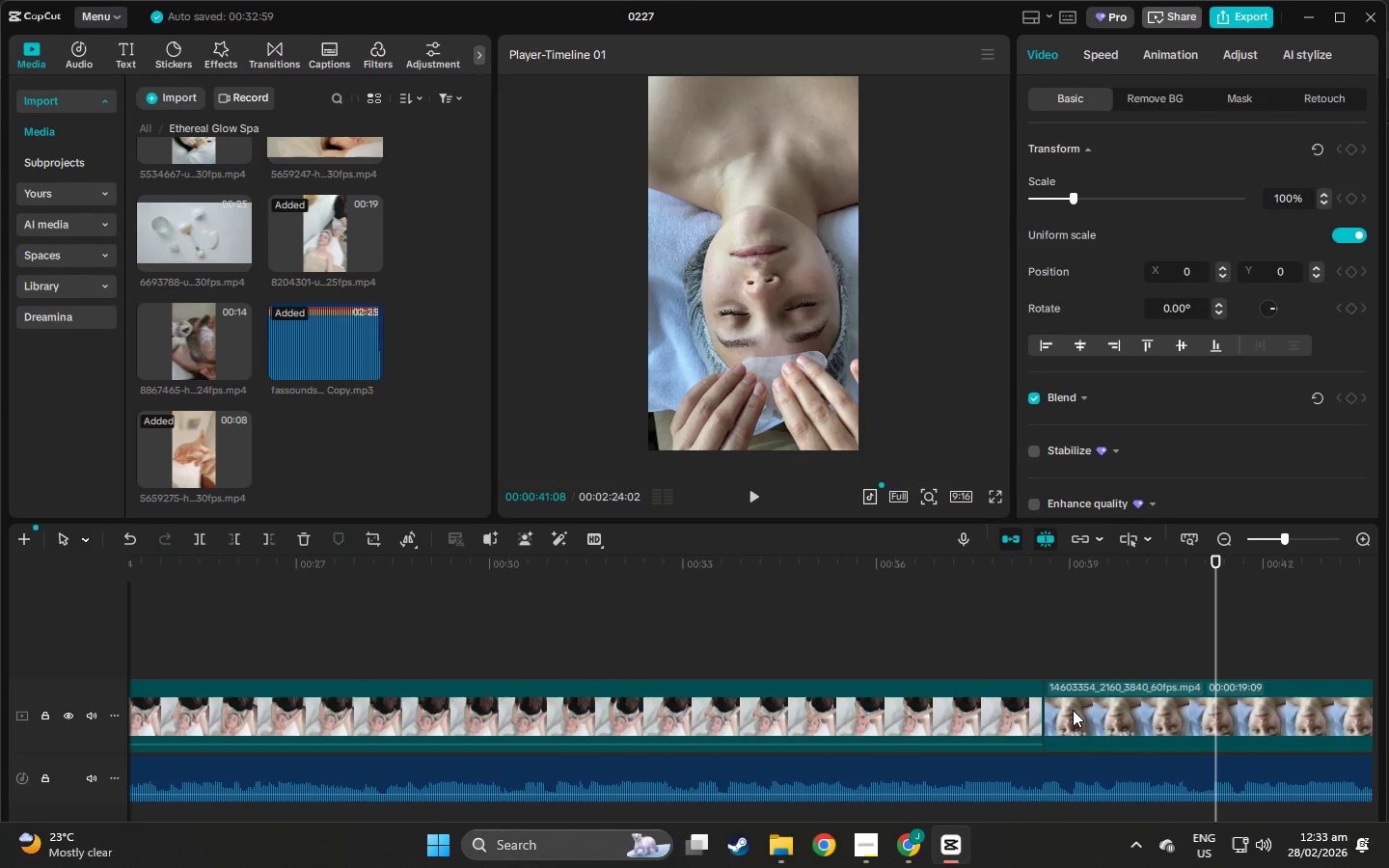 
left_click([1073, 710])
 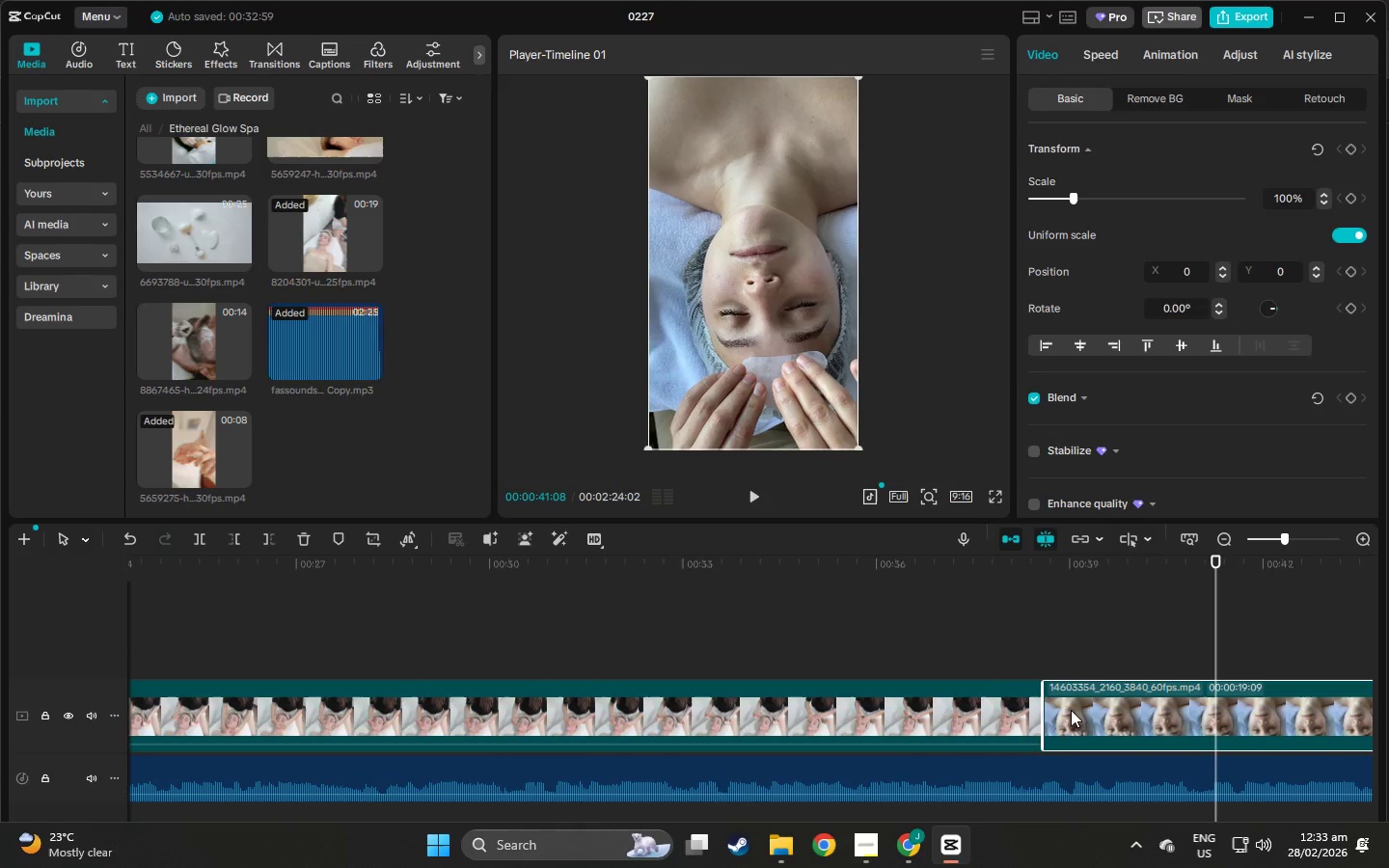 
key(Delete)
 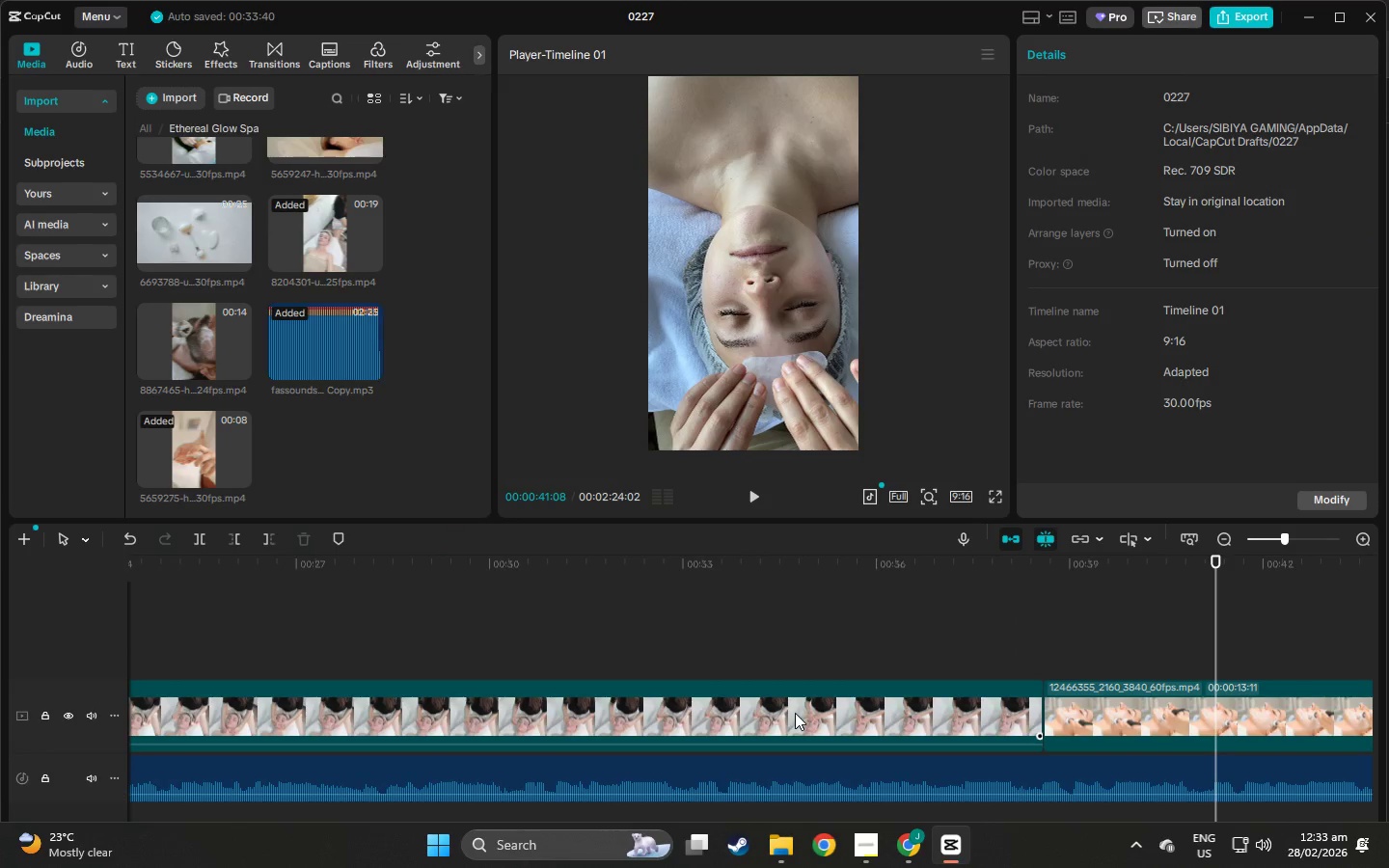 
left_click([795, 713])
 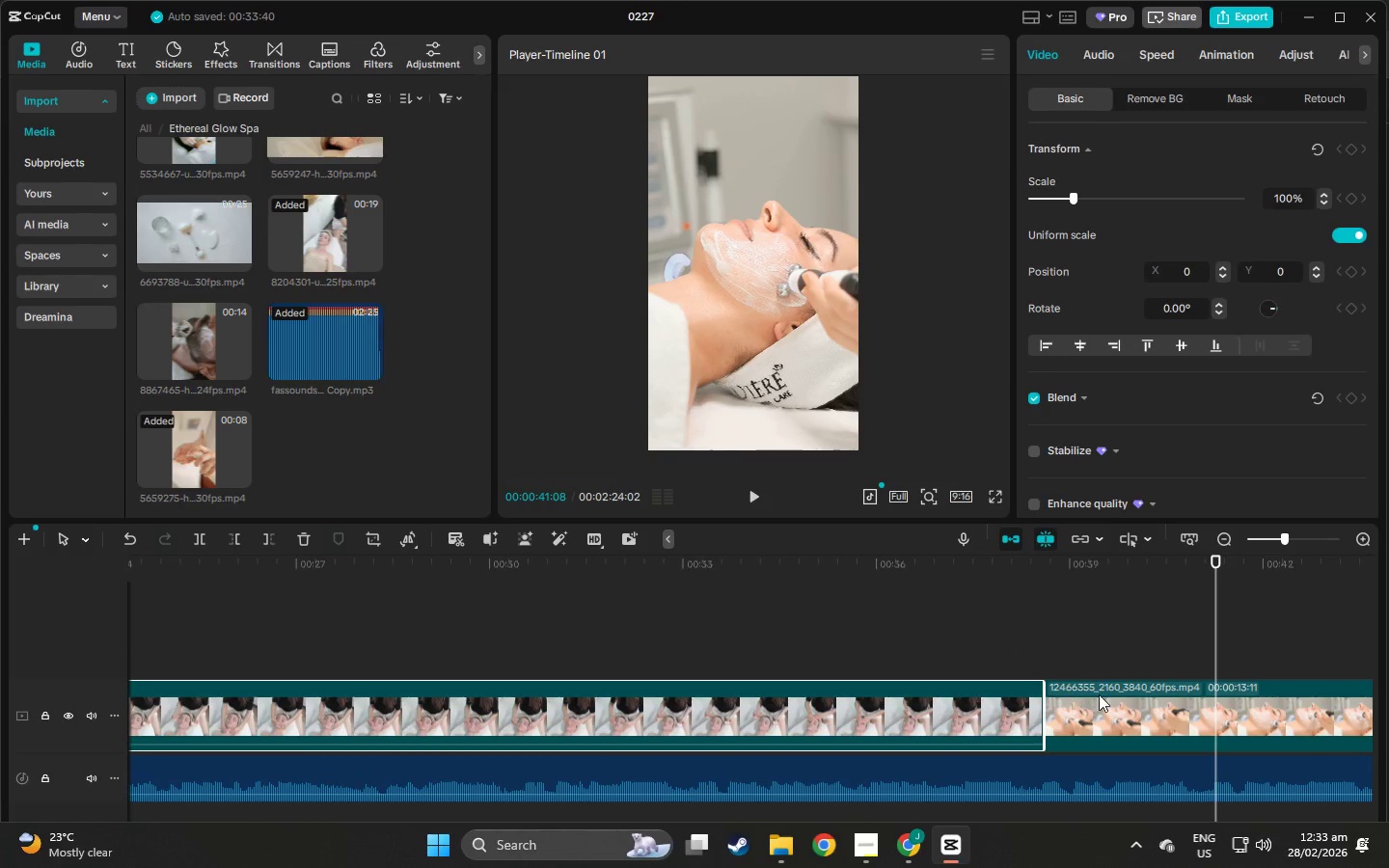 
key(Delete)
 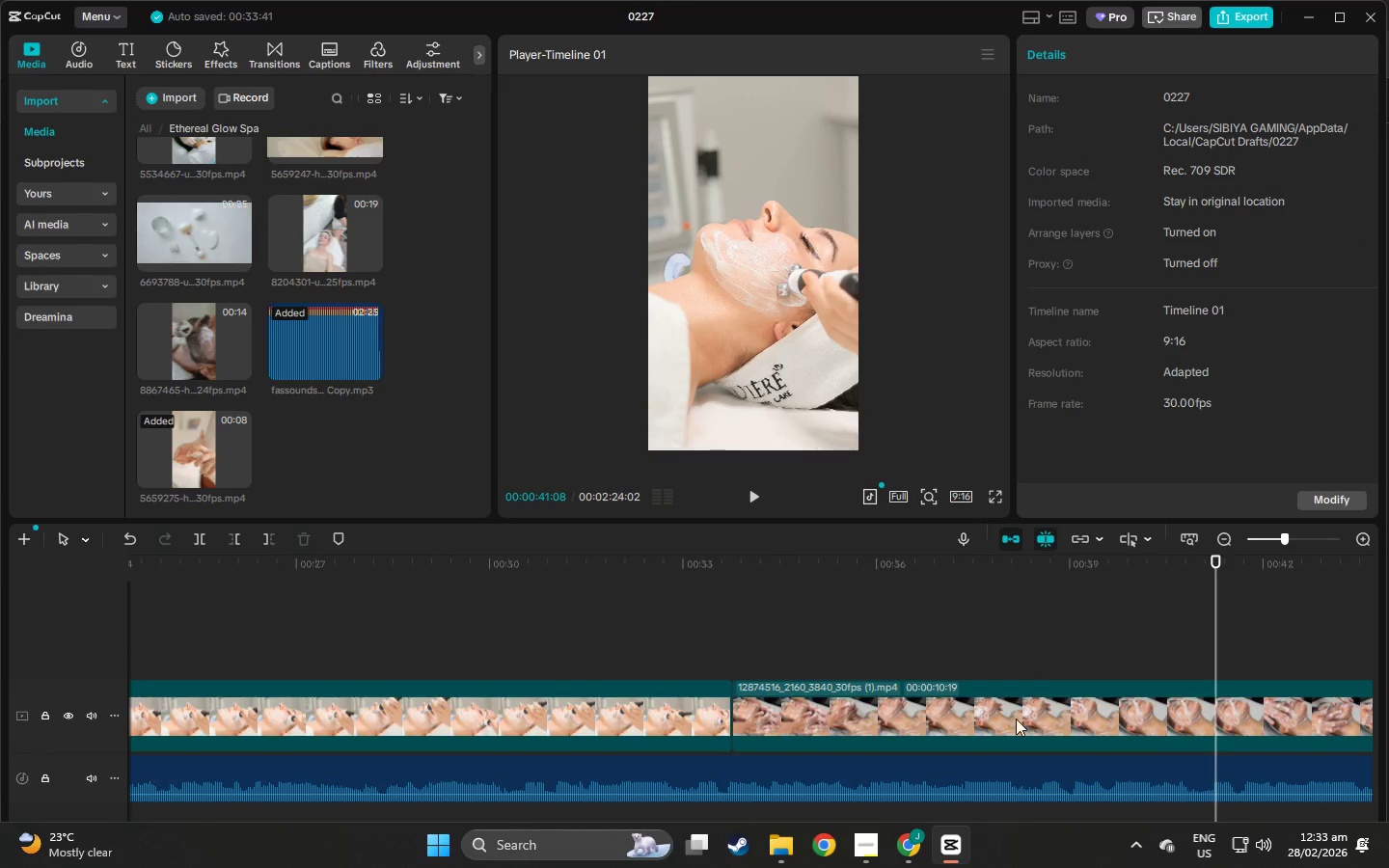 
left_click([999, 719])
 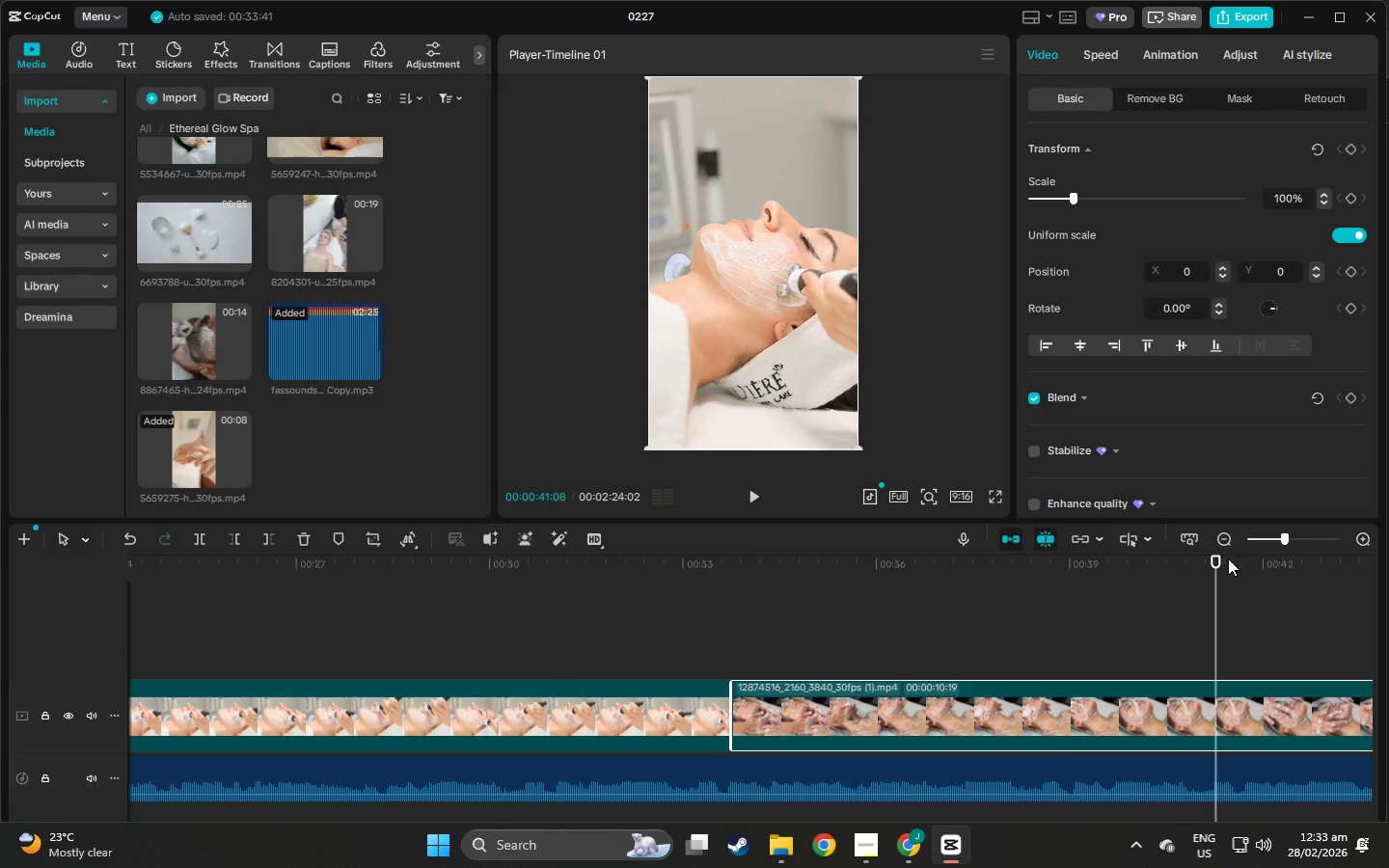 
left_click_drag(start_coordinate=[1220, 564], to_coordinate=[311, 586])
 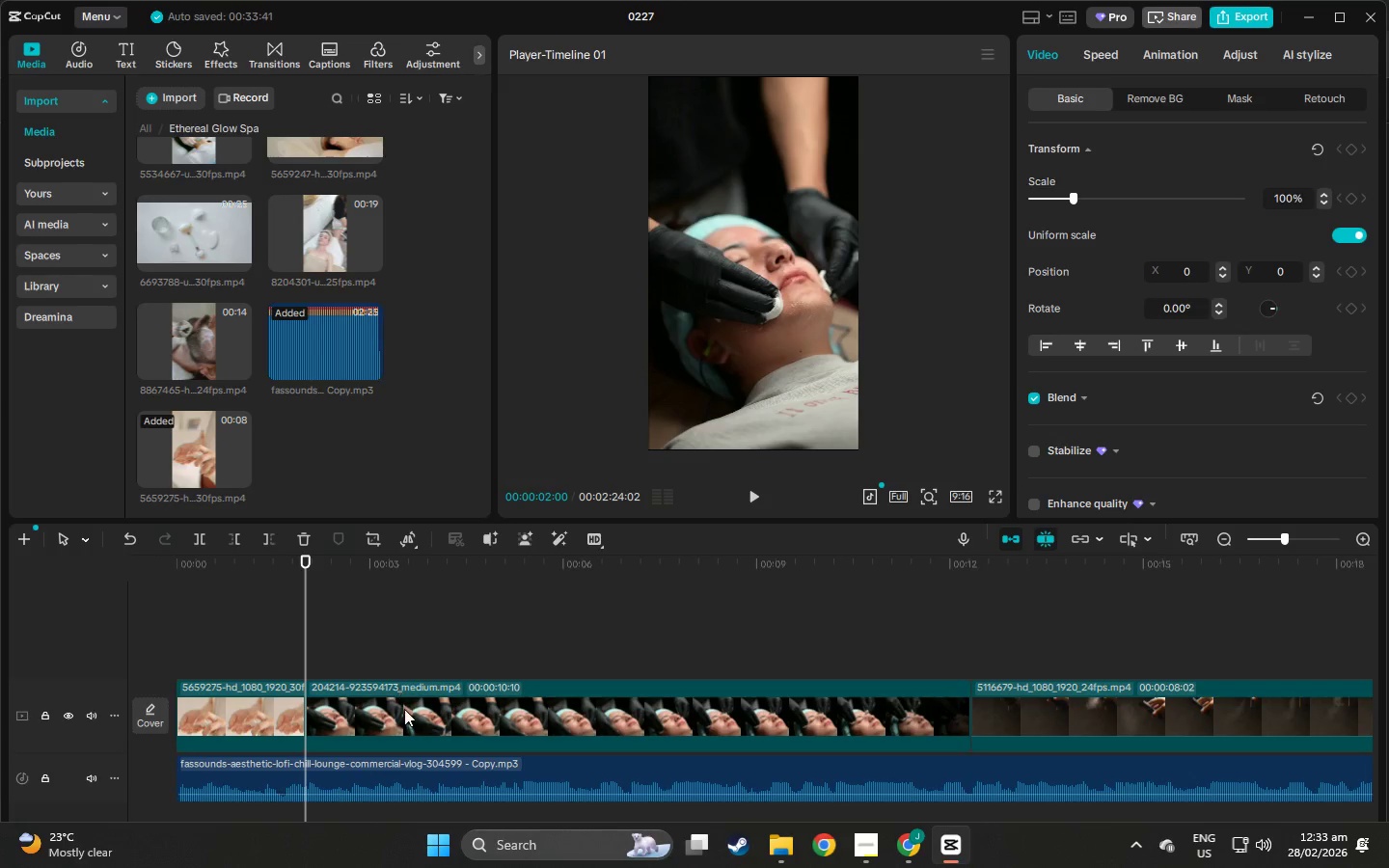 
left_click([404, 712])
 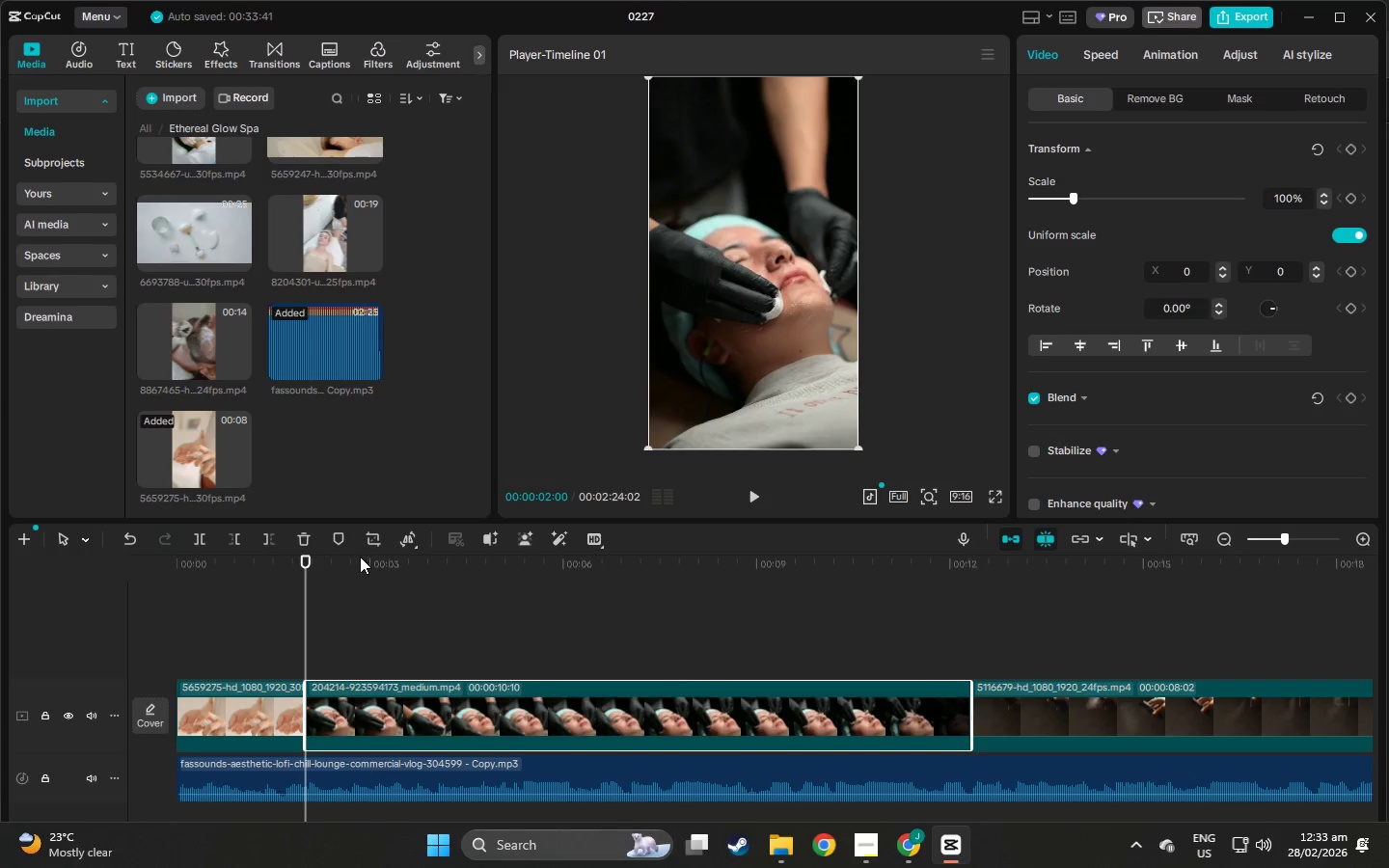 
key(Space)
 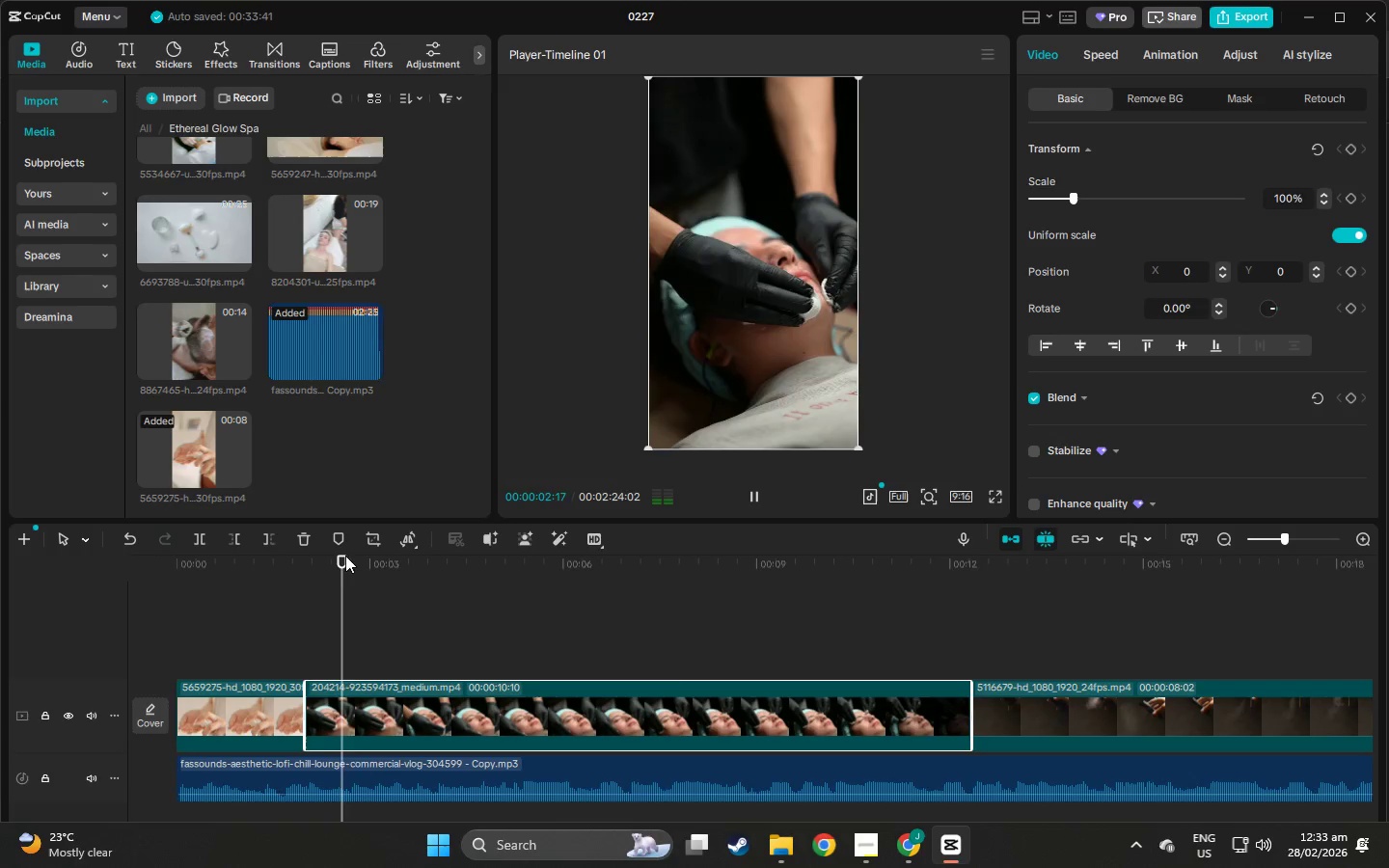 
key(Space)
 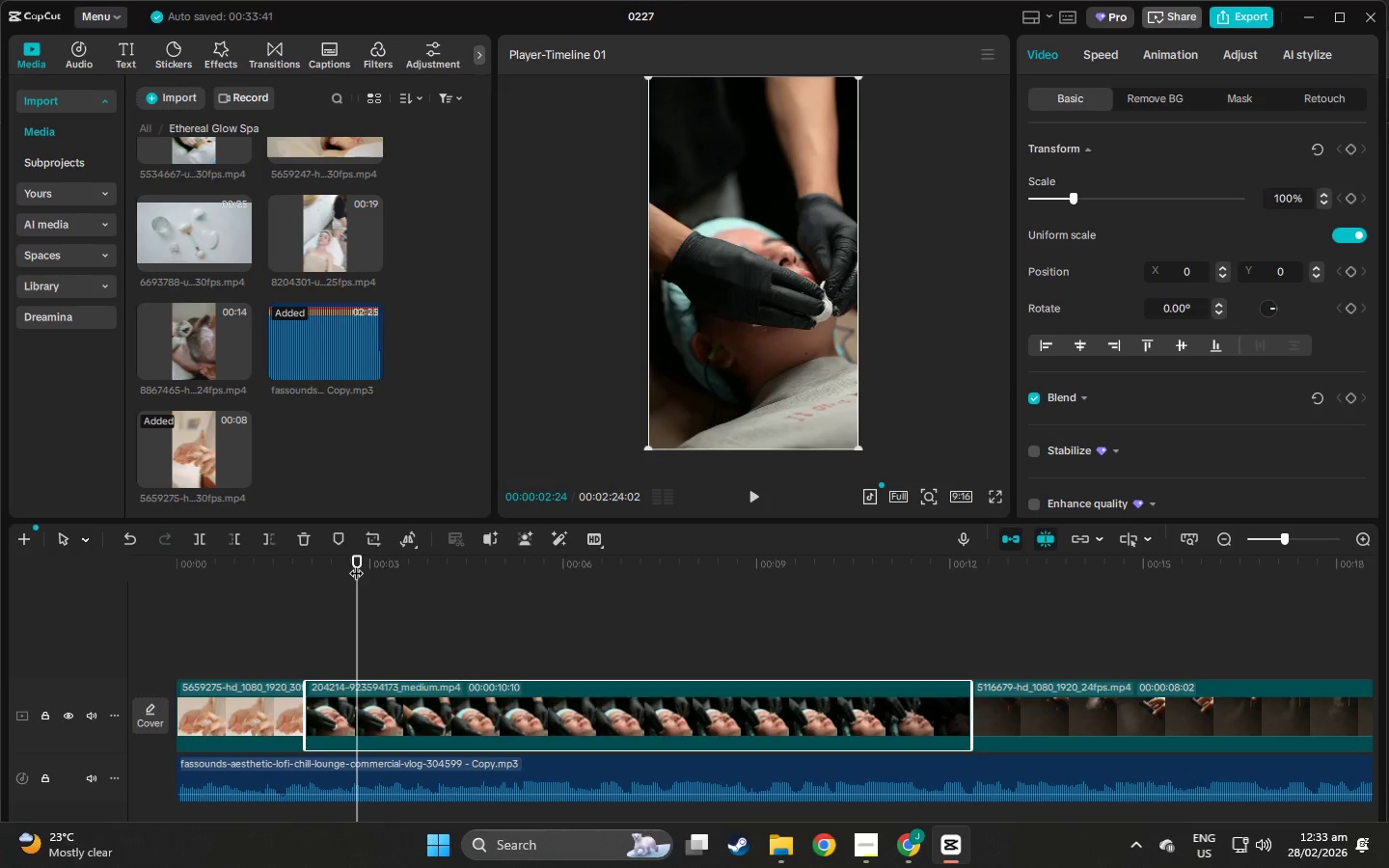 
left_click_drag(start_coordinate=[360, 558], to_coordinate=[504, 584])
 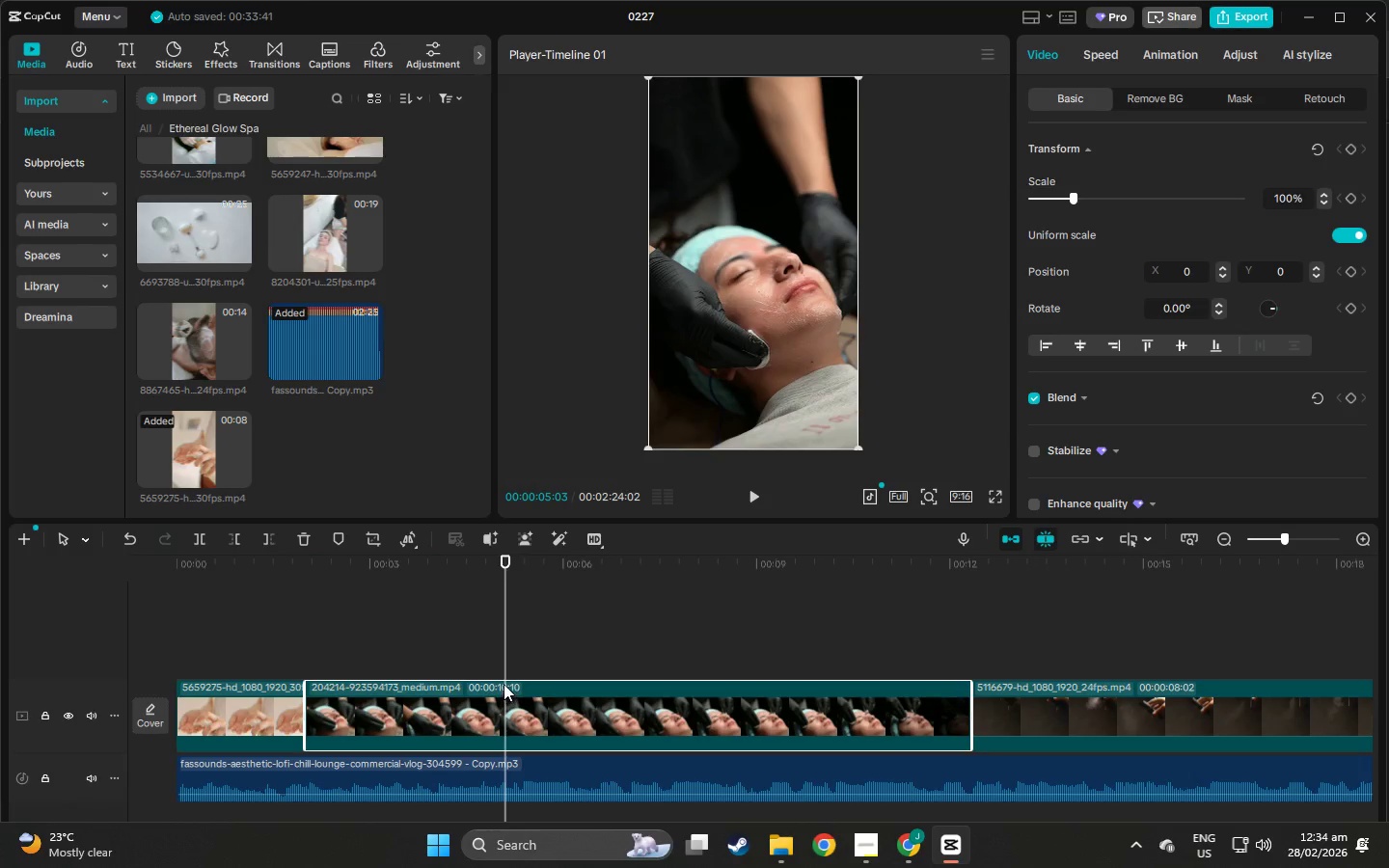 
left_click([503, 683])
 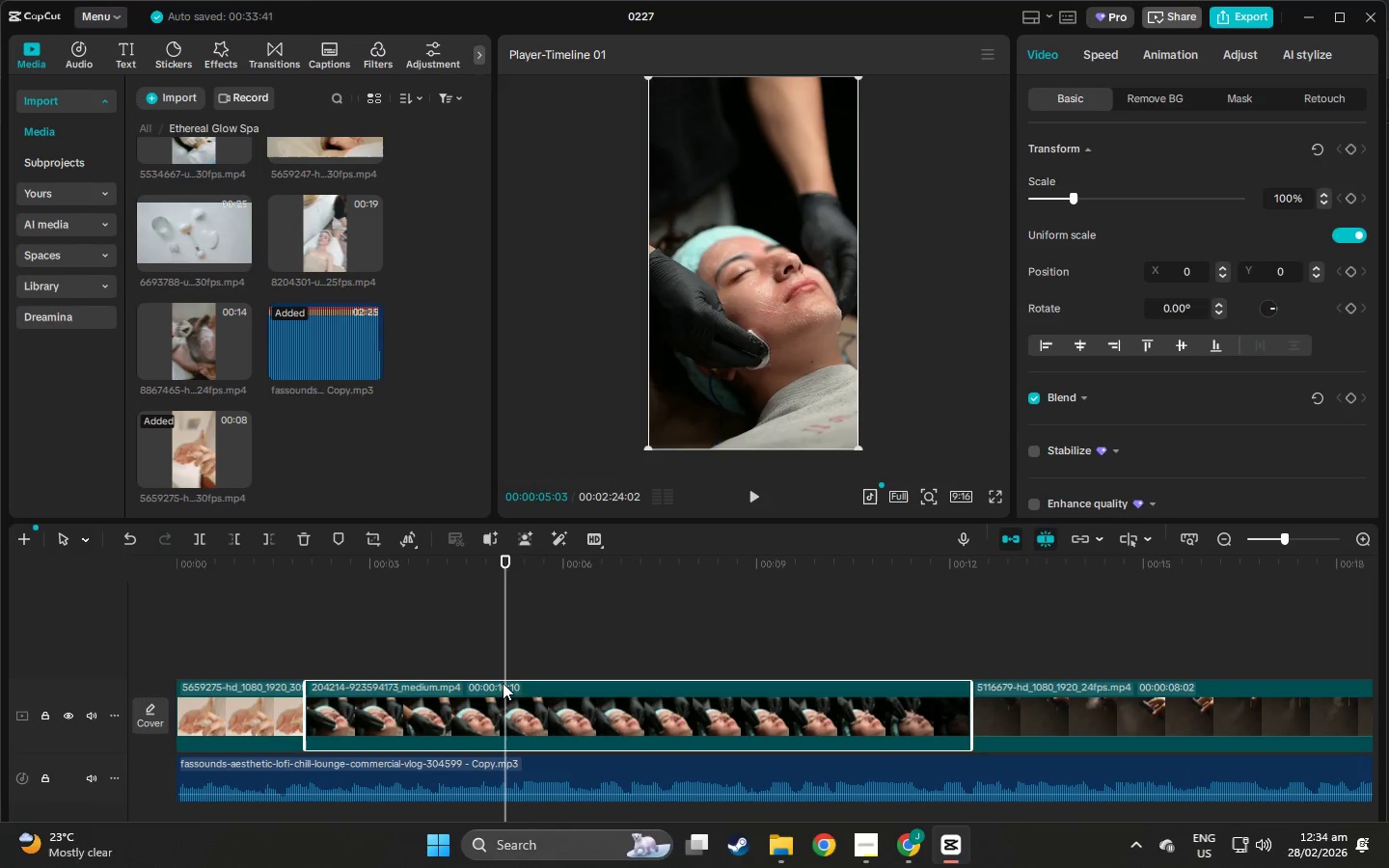 
right_click([503, 683])
 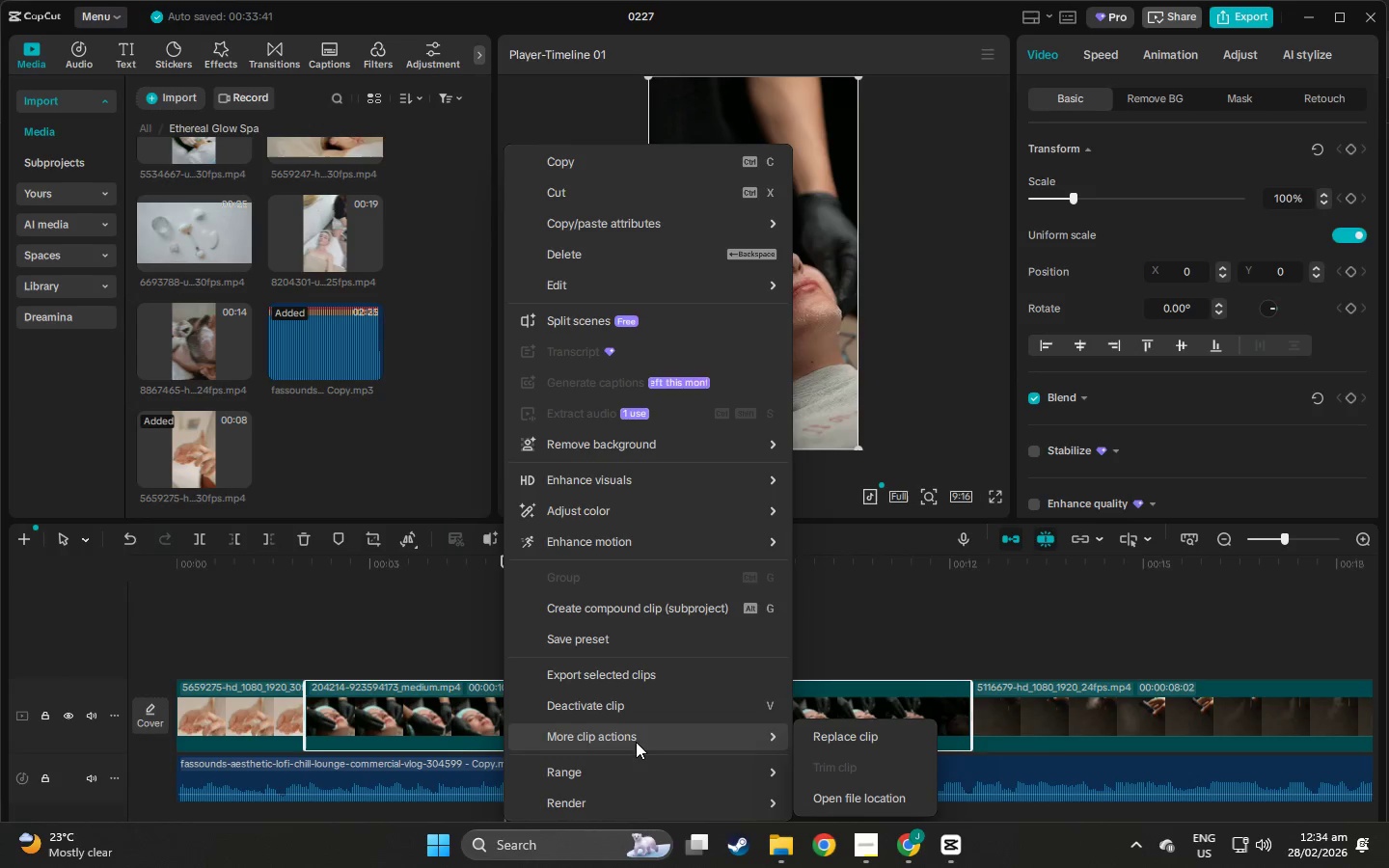 
wait(14.74)
 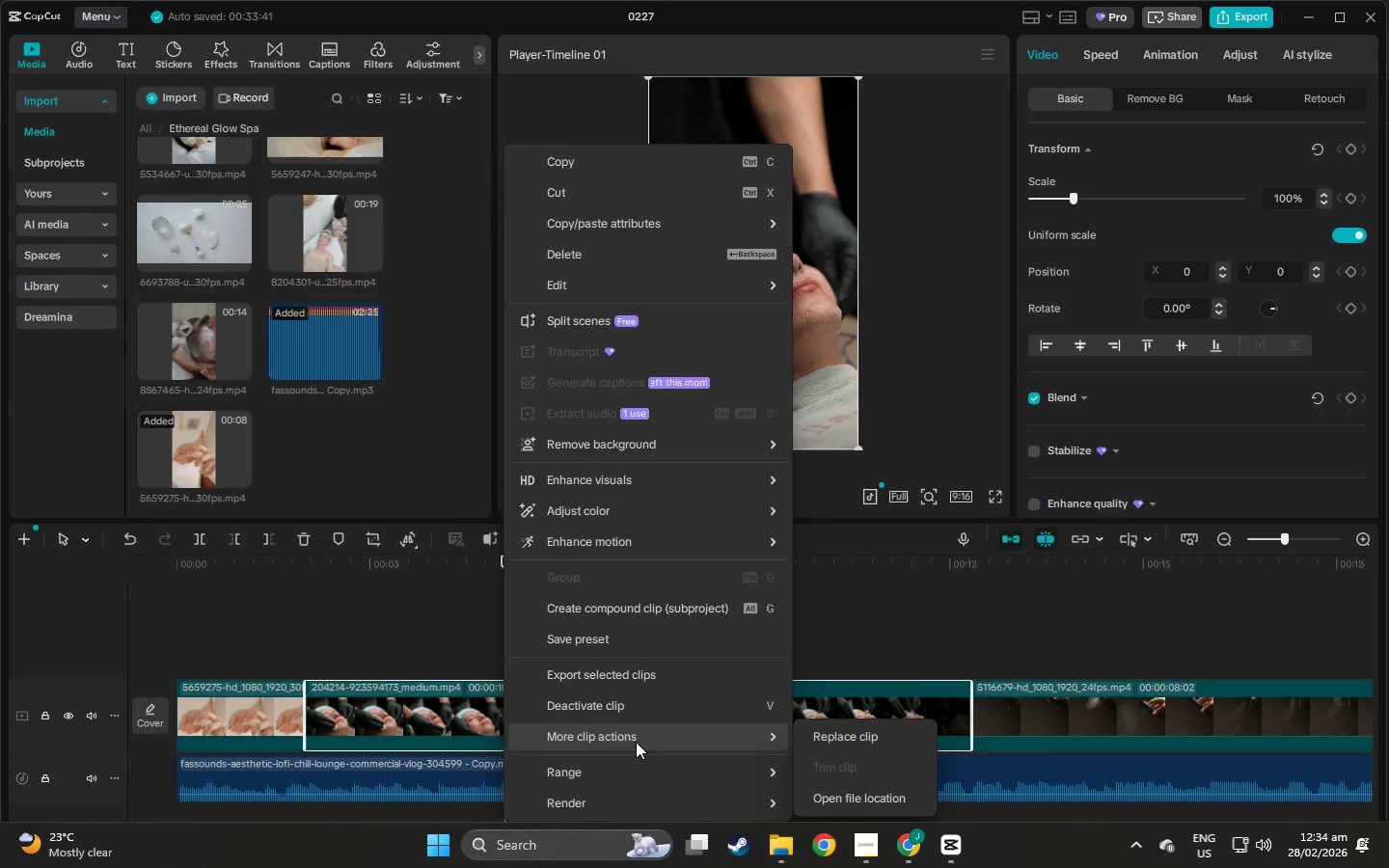 
left_click([629, 775])
 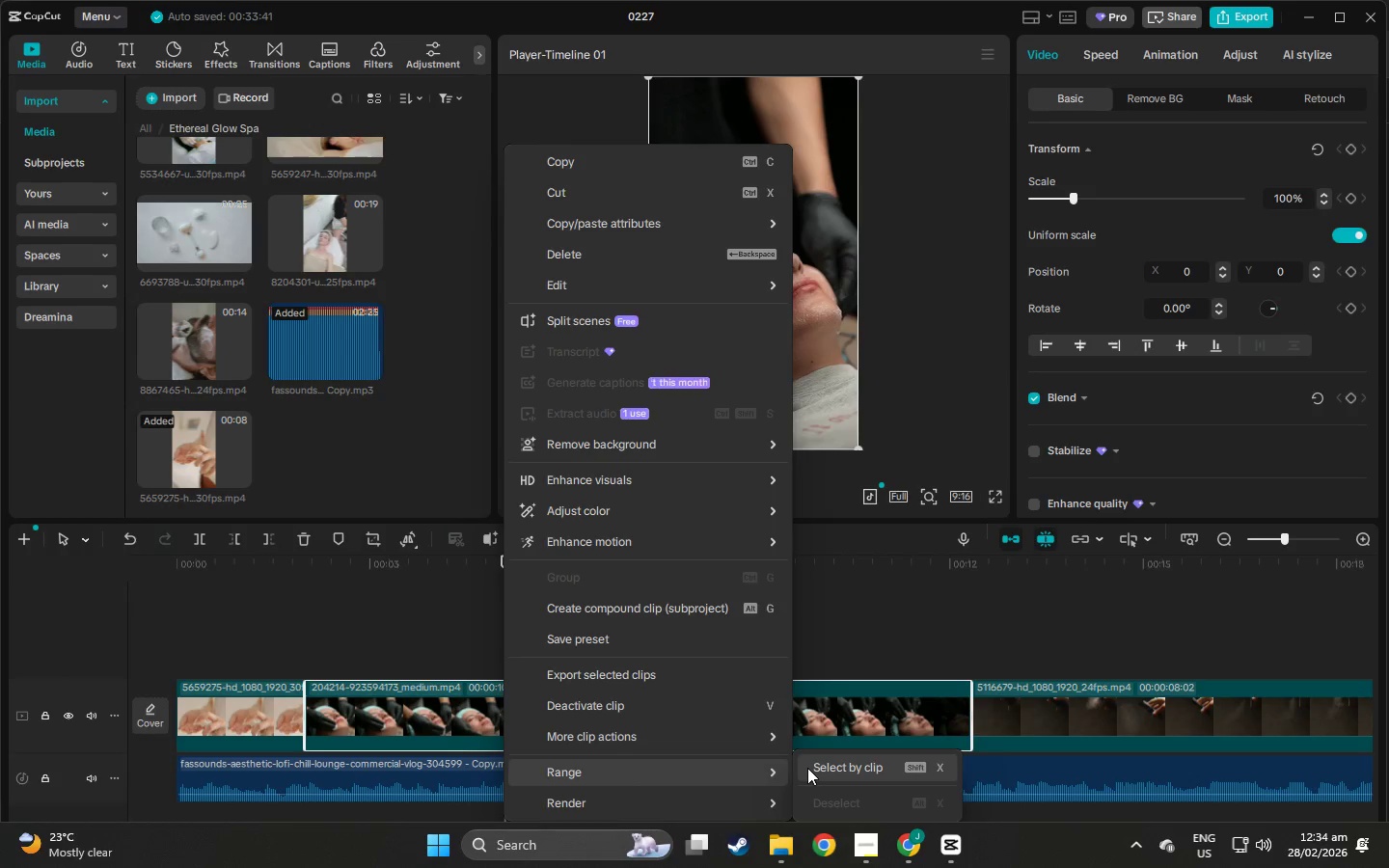 
left_click([807, 768])
 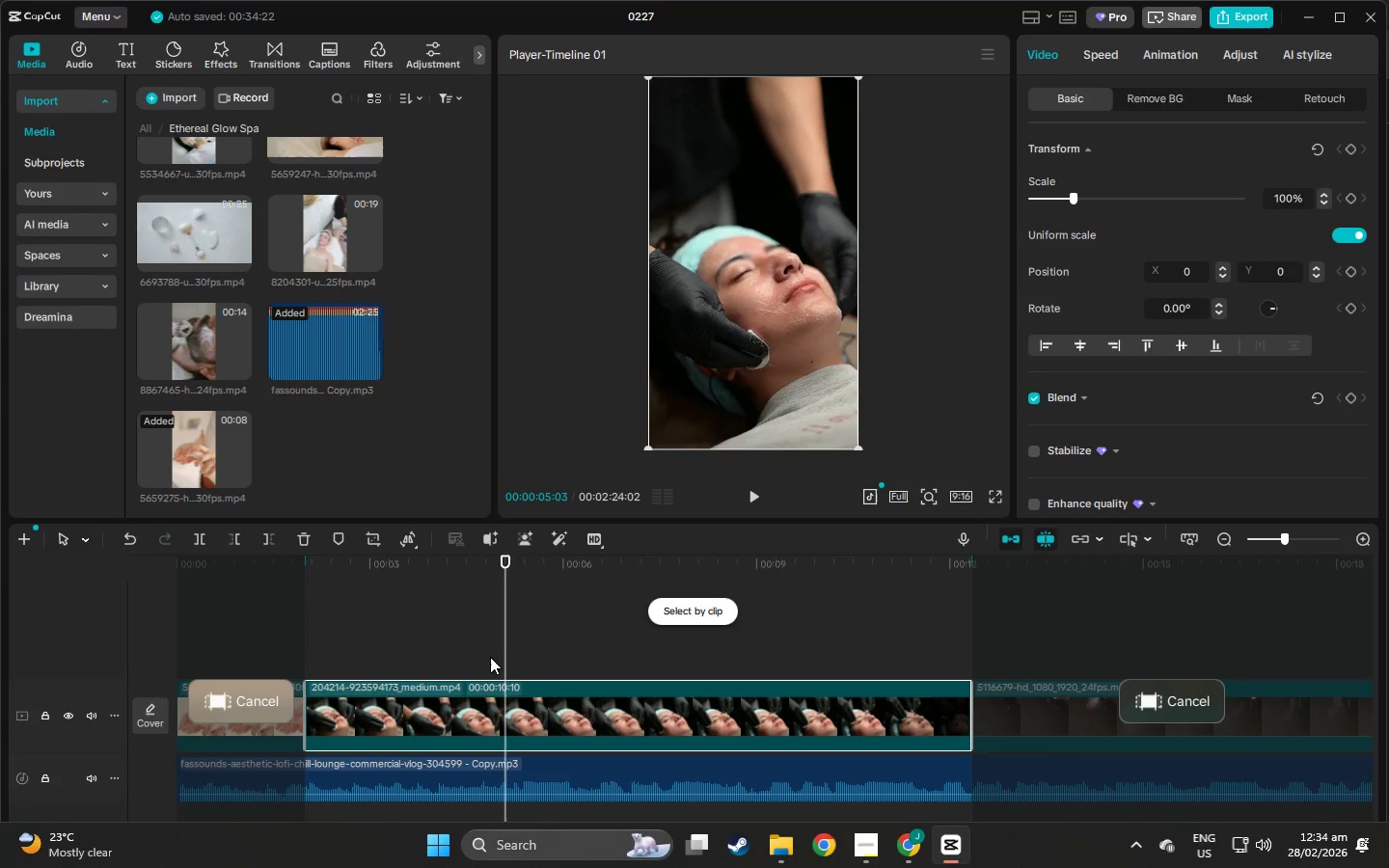 
key(Control+Z)
 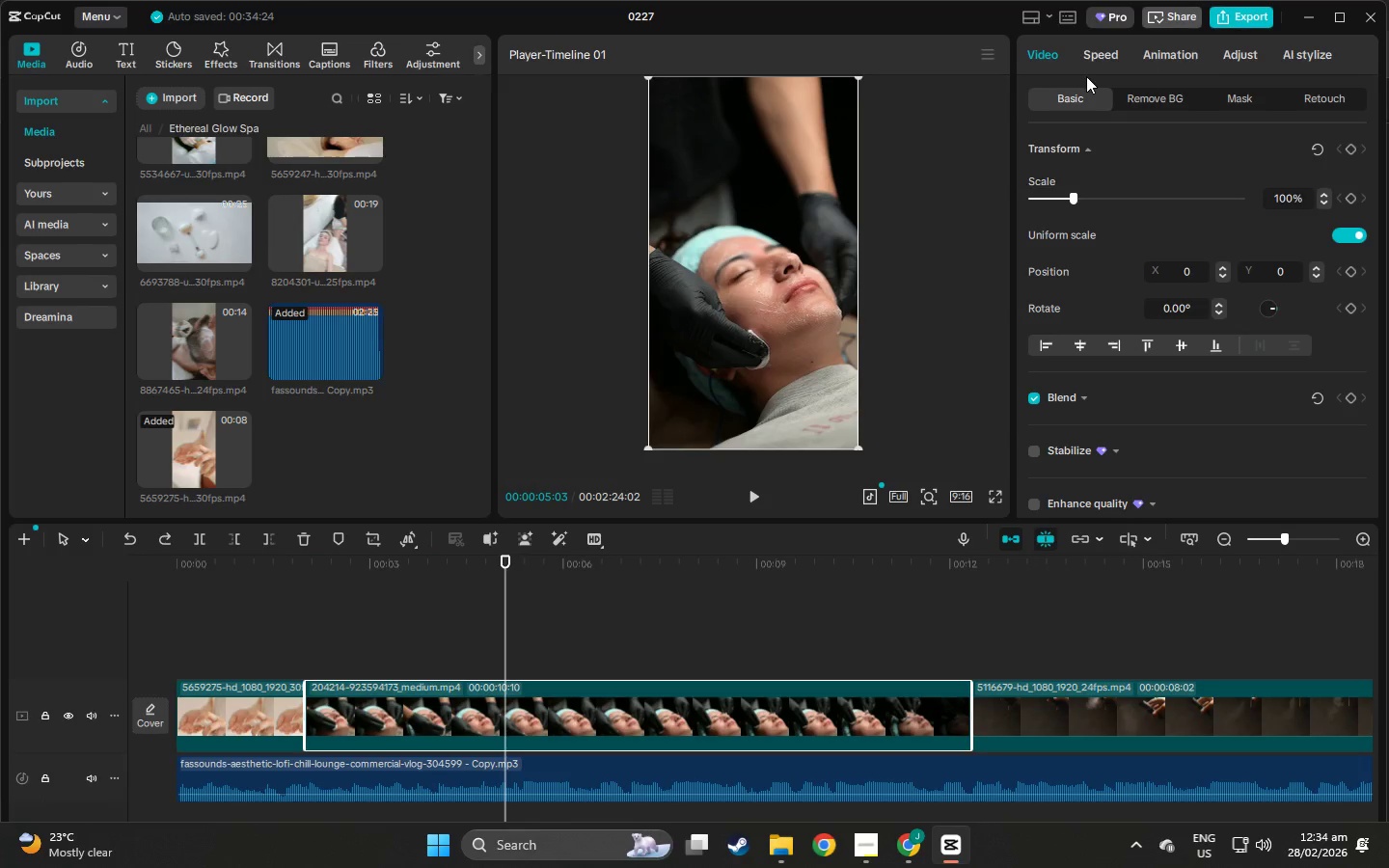 
double_click([1098, 66])
 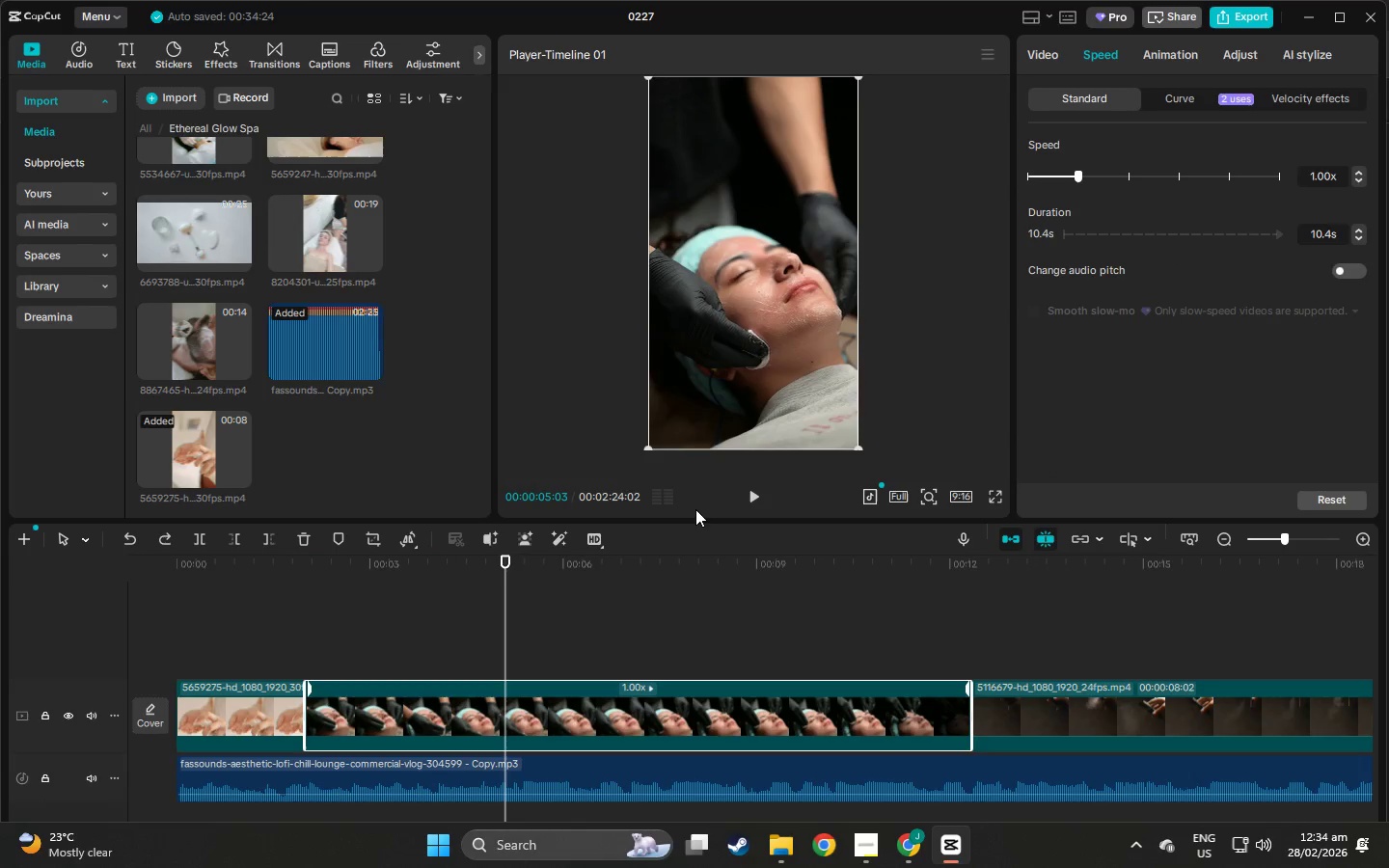 
left_click_drag(start_coordinate=[506, 558], to_coordinate=[288, 584])
 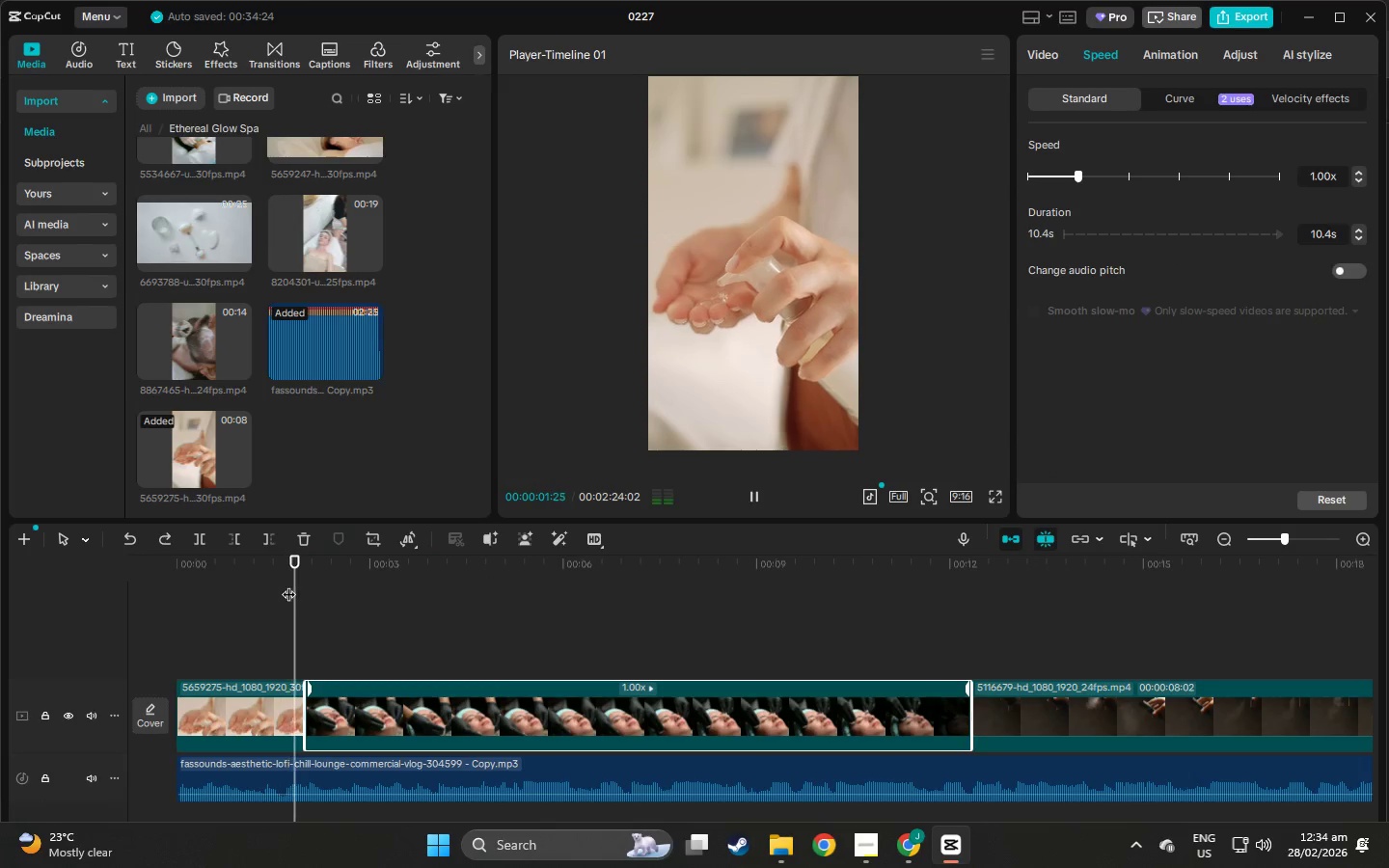 
key(Space)
 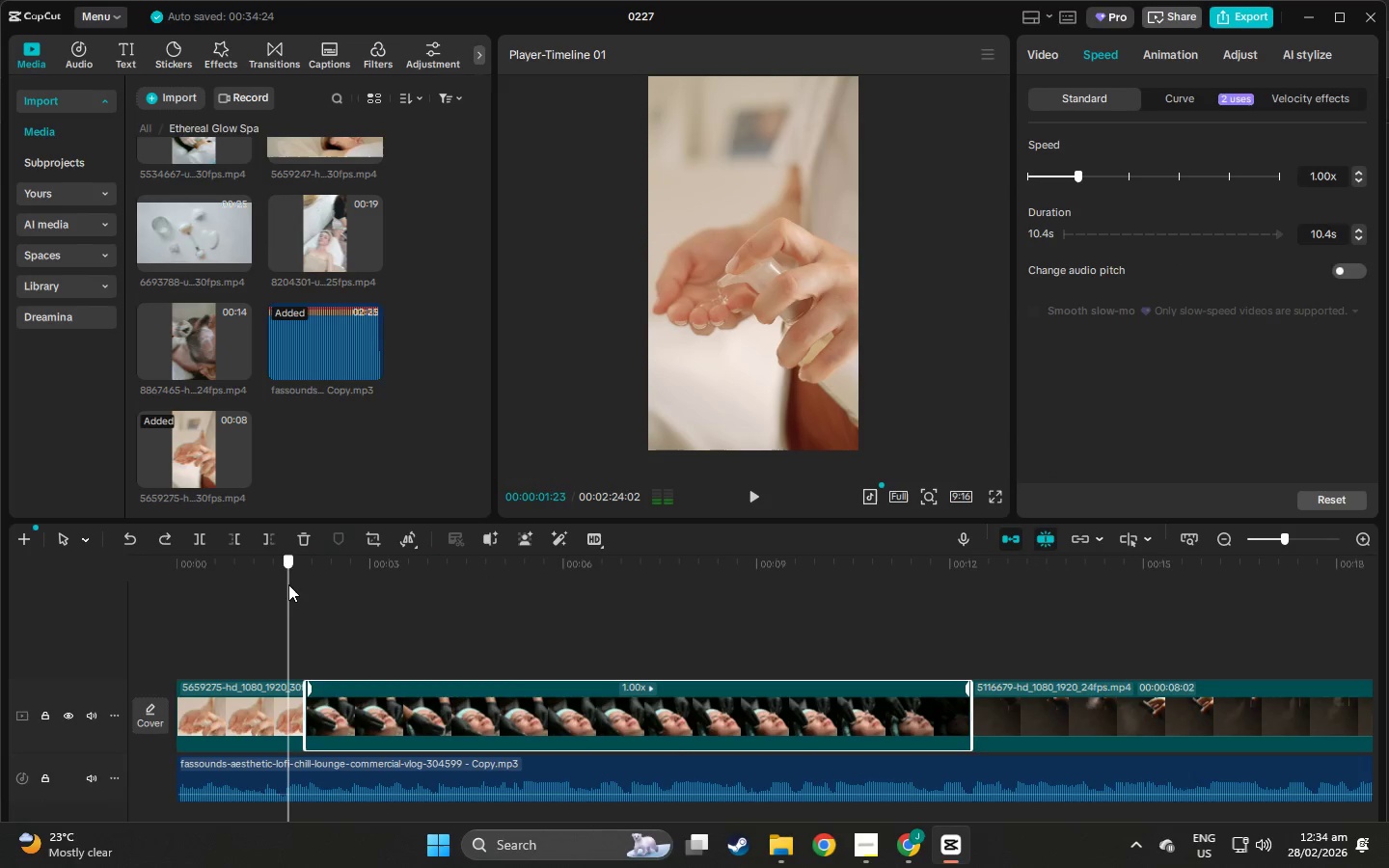 
key(Space)
 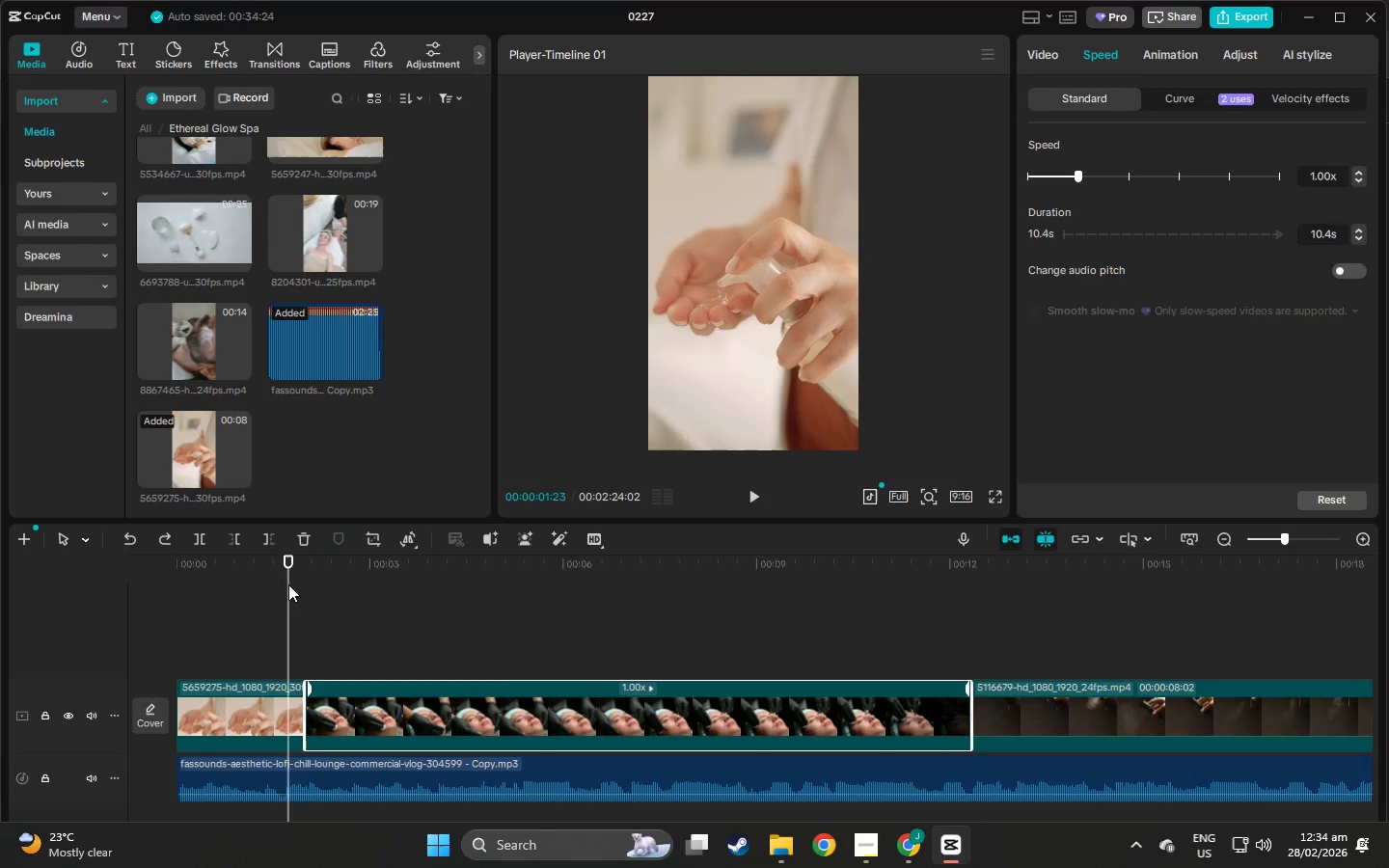 
key(Space)
 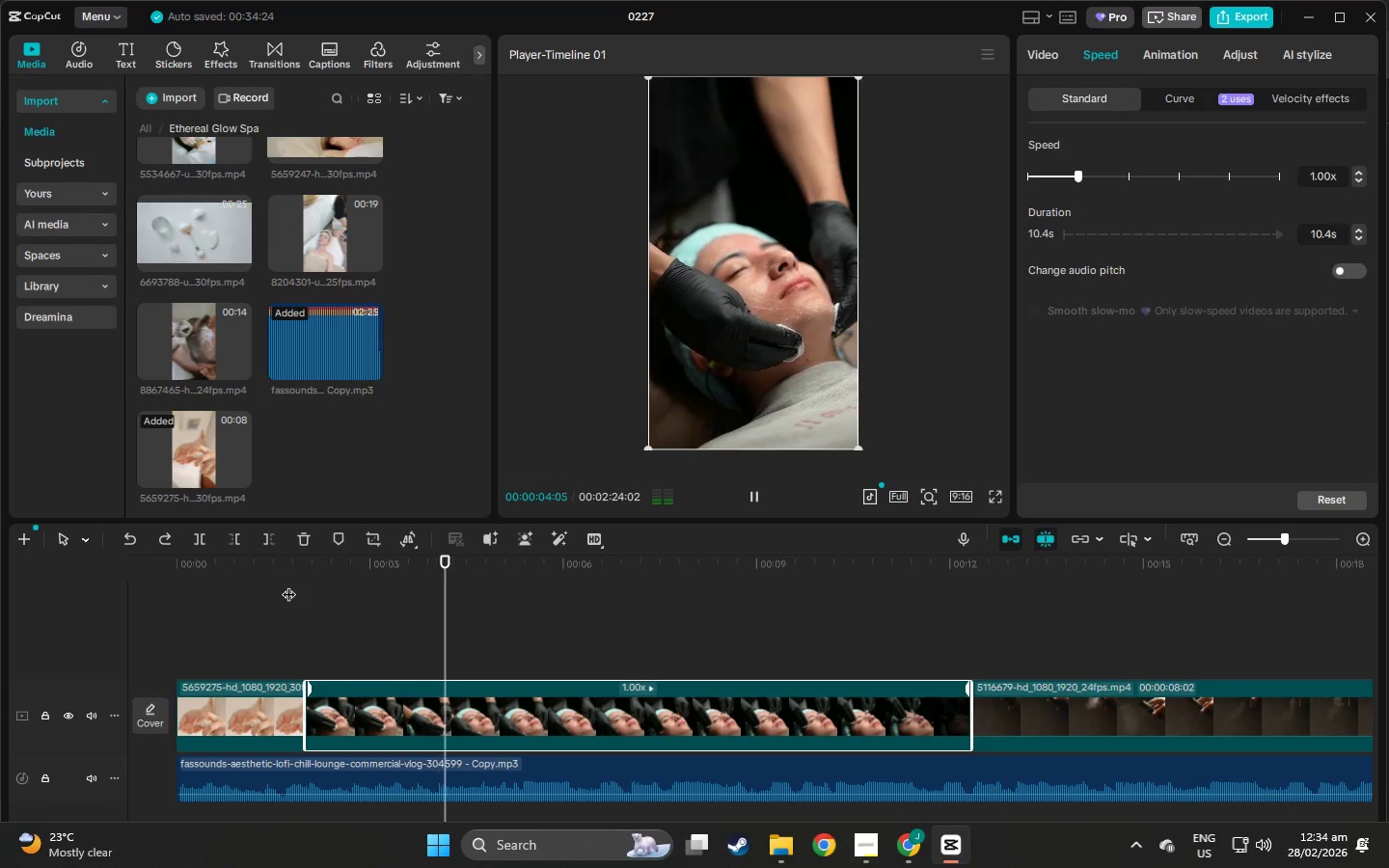 
key(Space)
 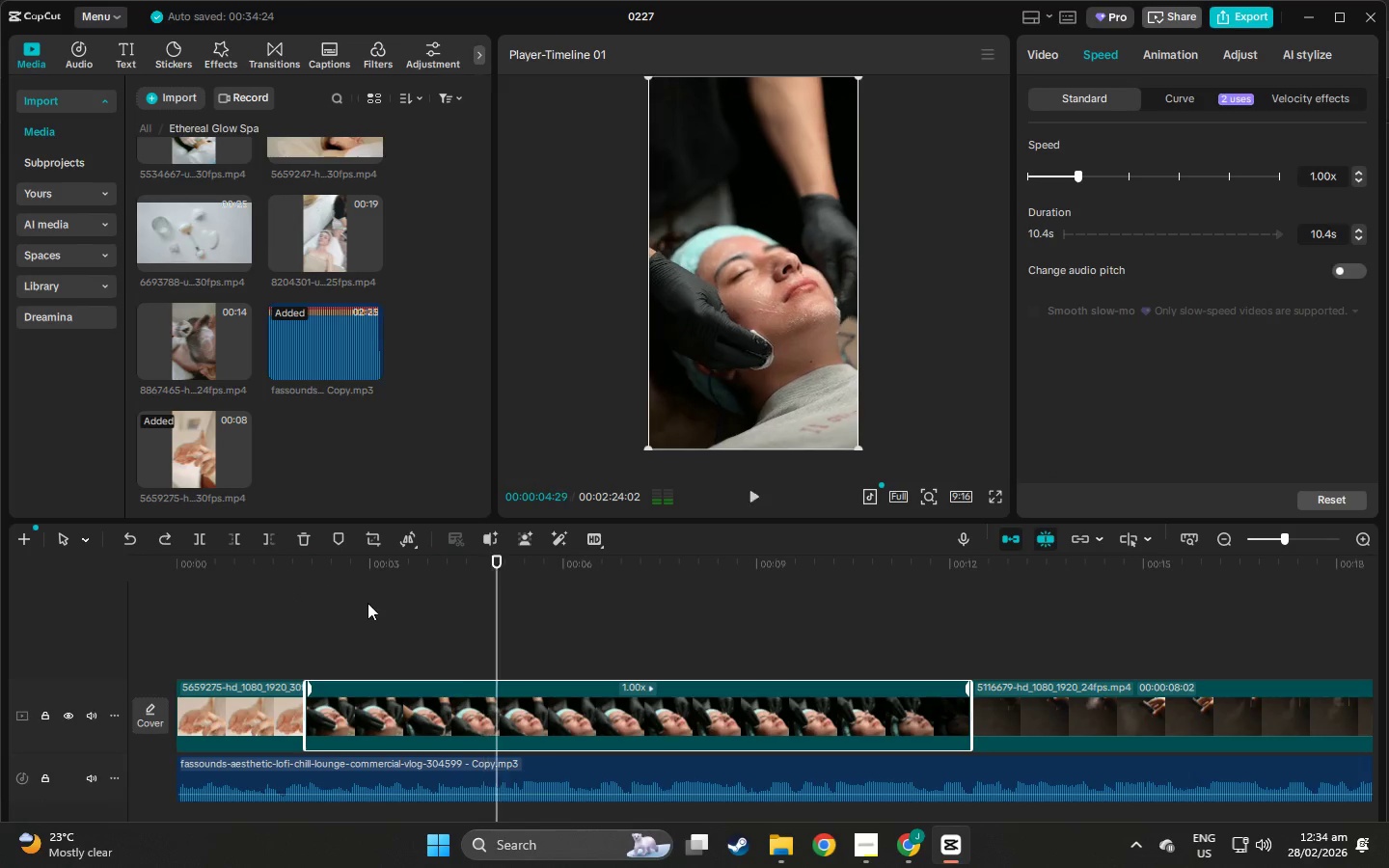 
key(Space)
 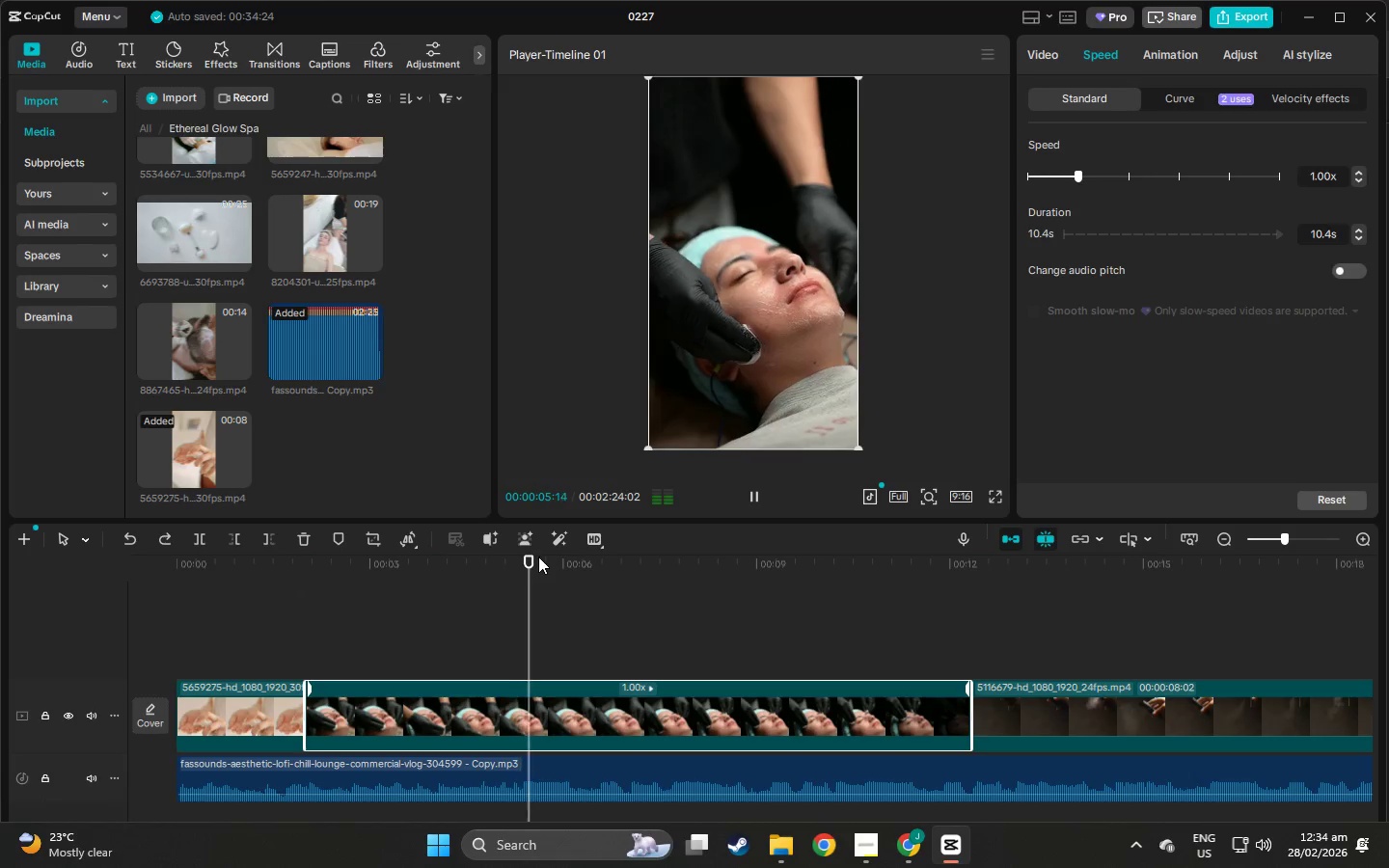 
key(Space)
 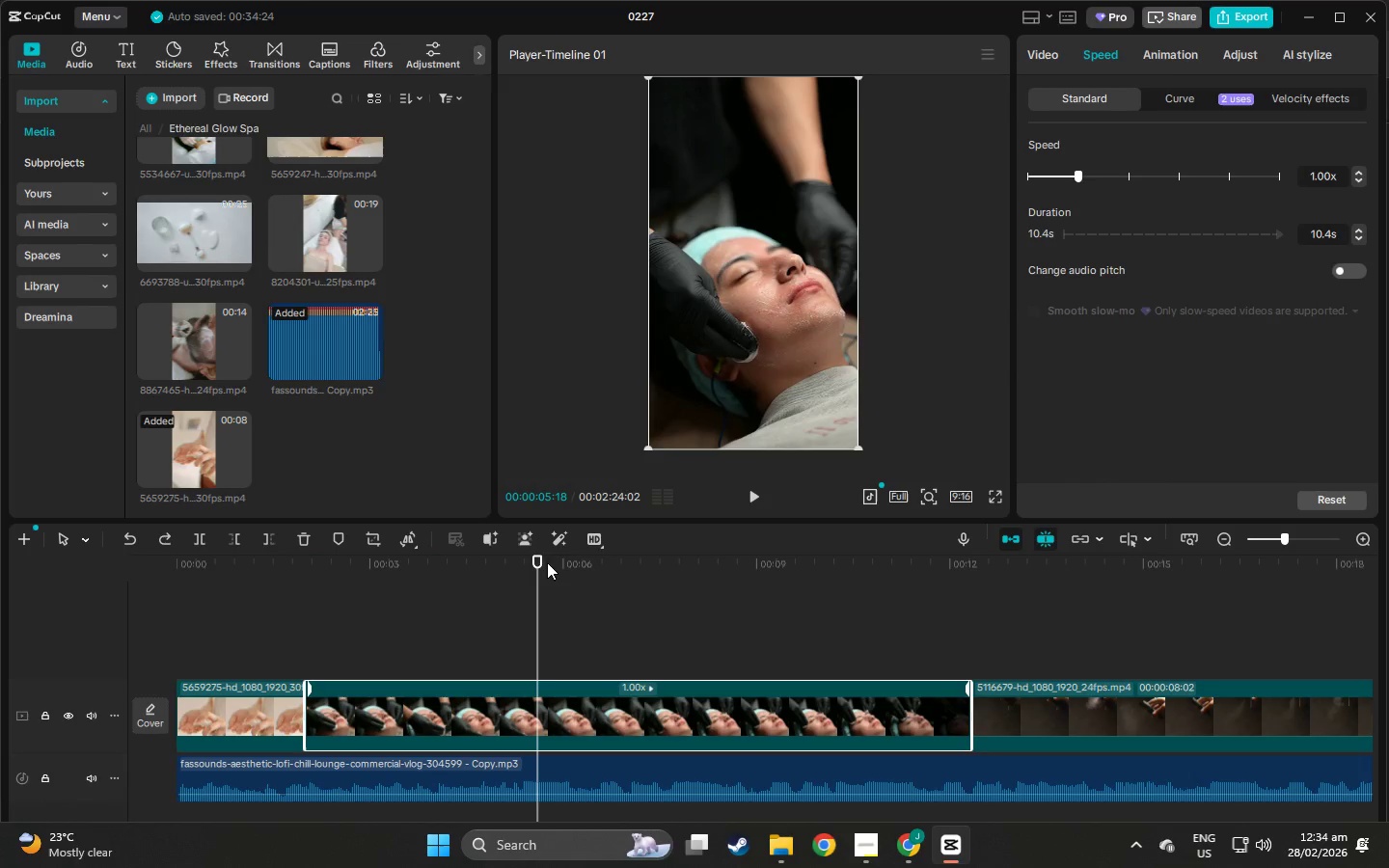 
left_click_drag(start_coordinate=[536, 565], to_coordinate=[309, 625])
 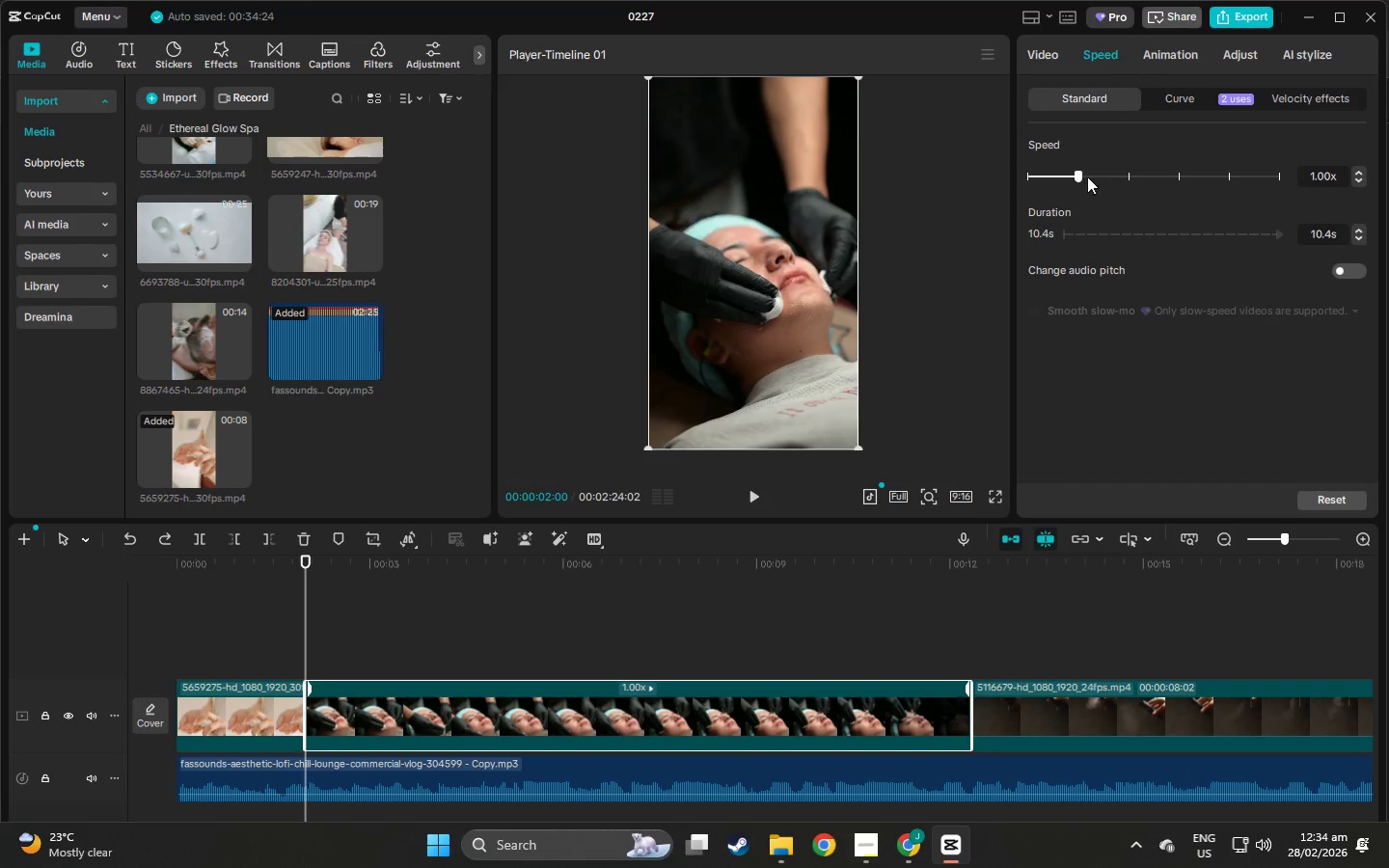 
left_click_drag(start_coordinate=[1078, 175], to_coordinate=[1061, 176])
 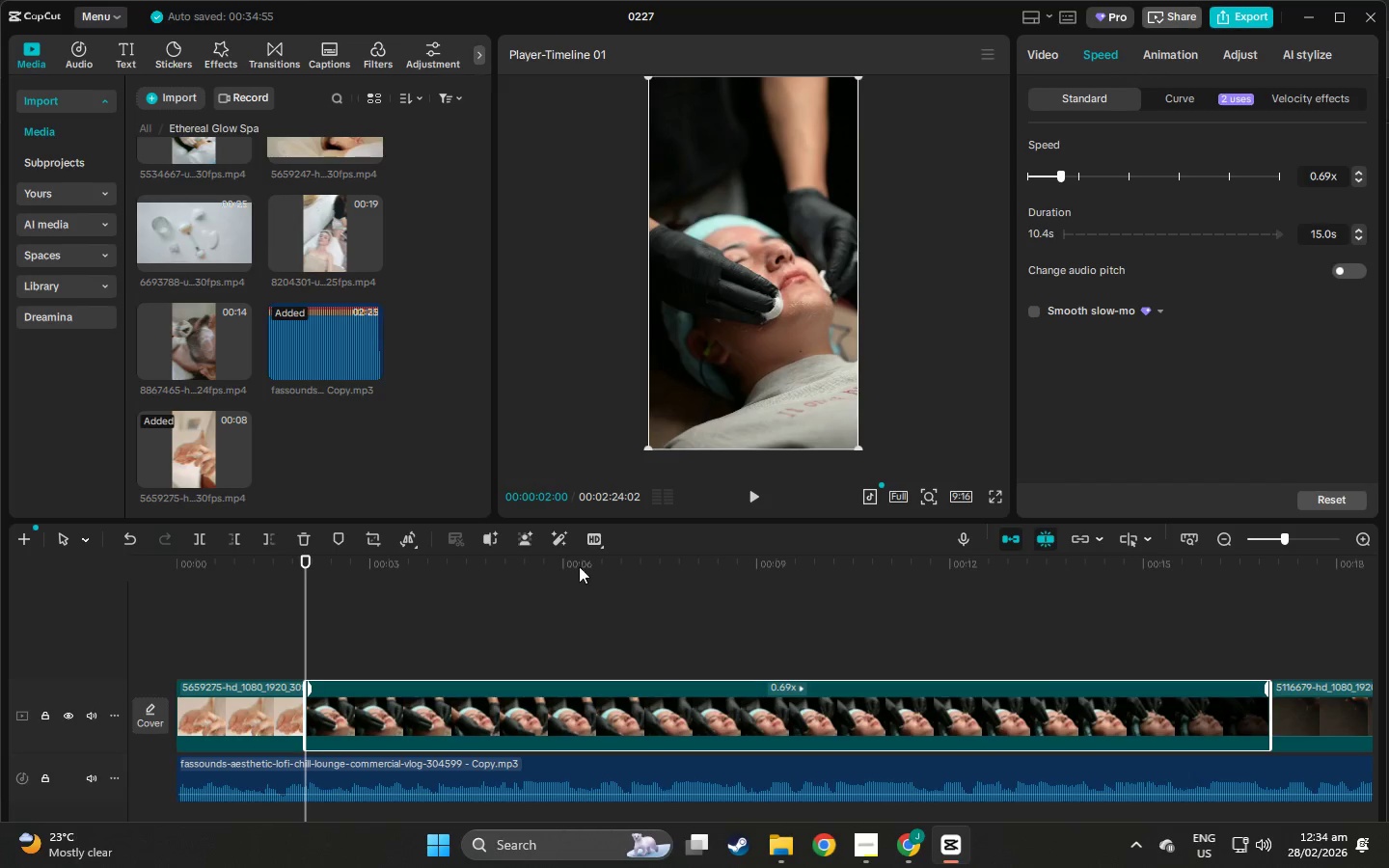 
key(Space)
 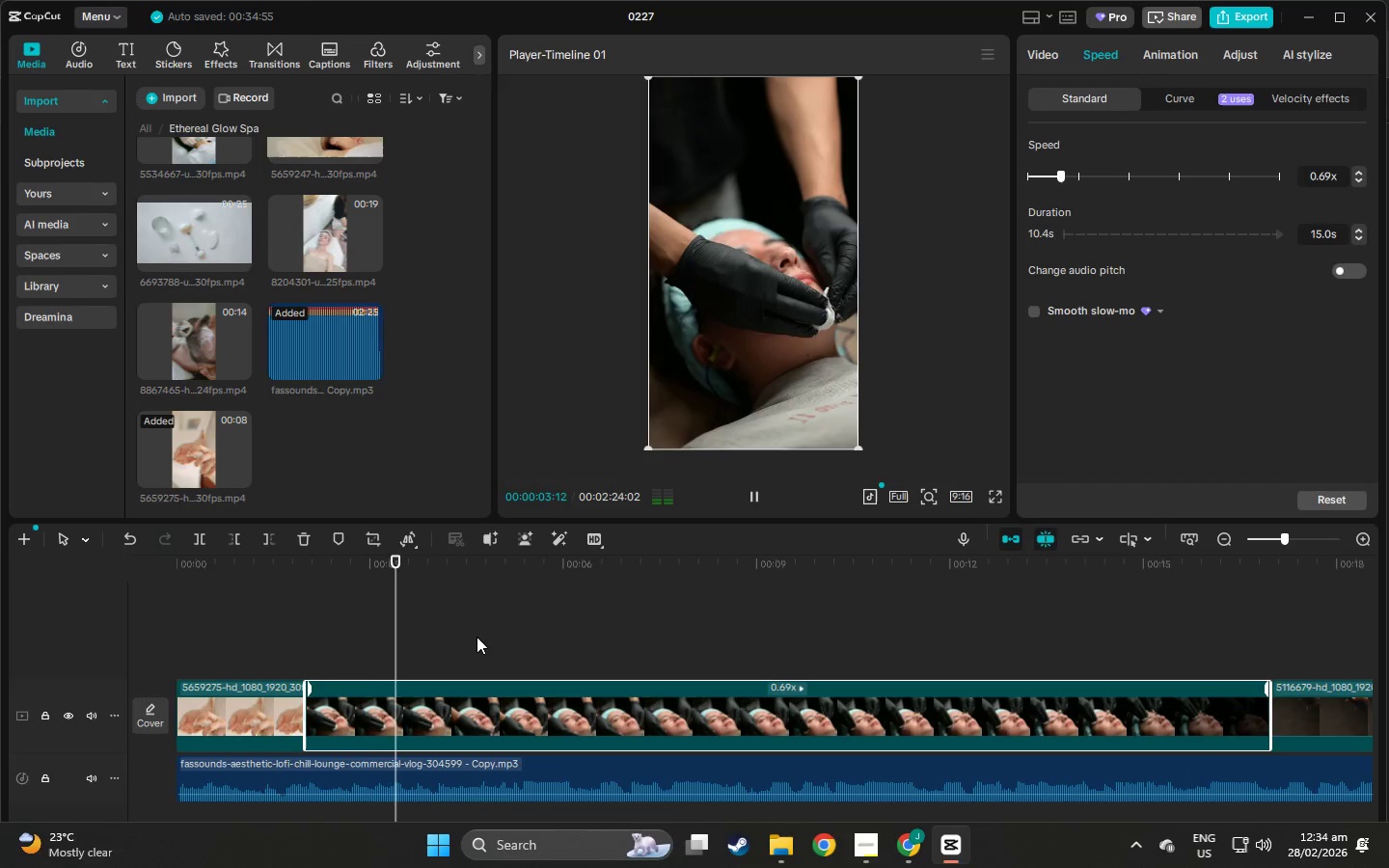 
key(Space)
 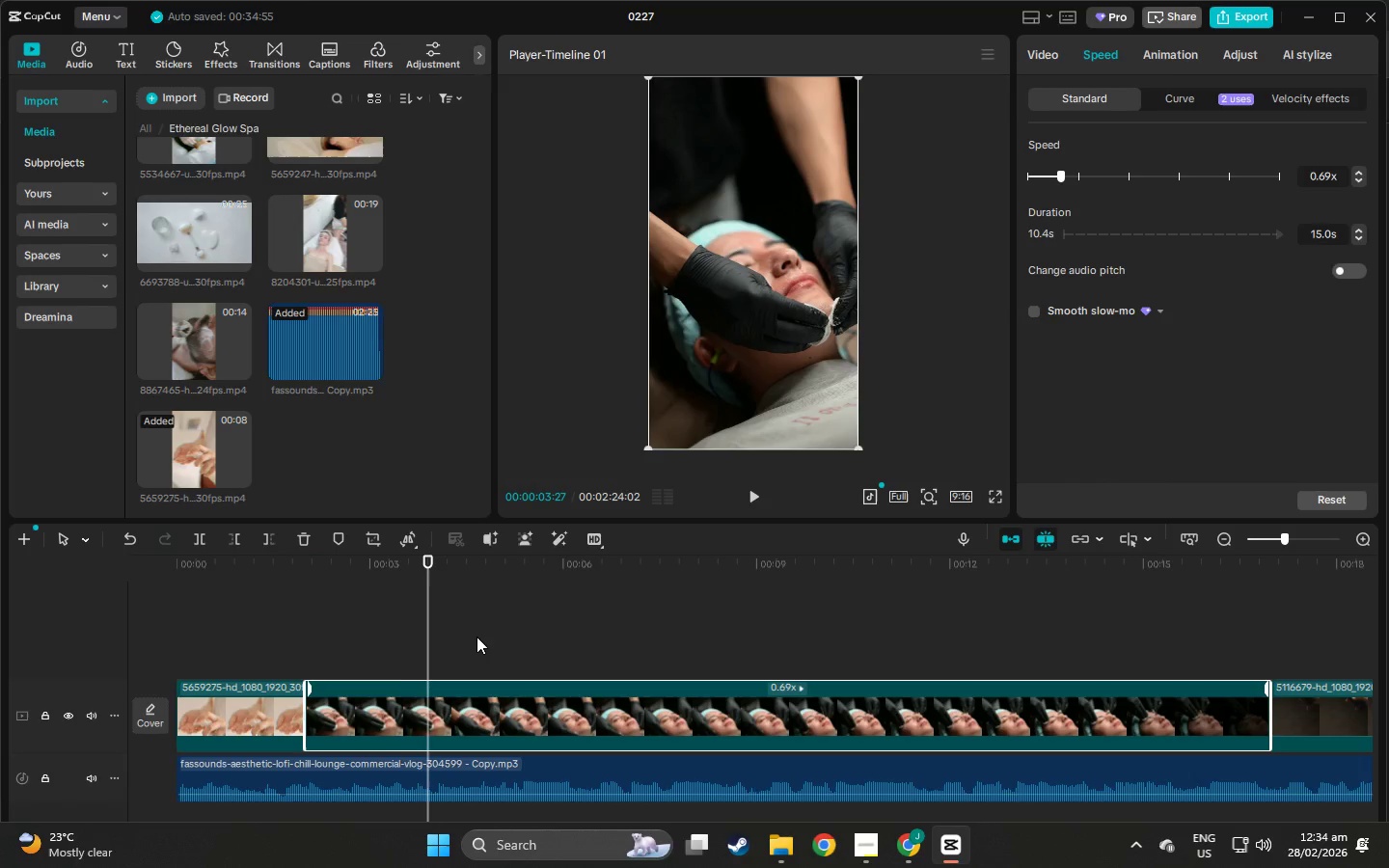 
key(Space)
 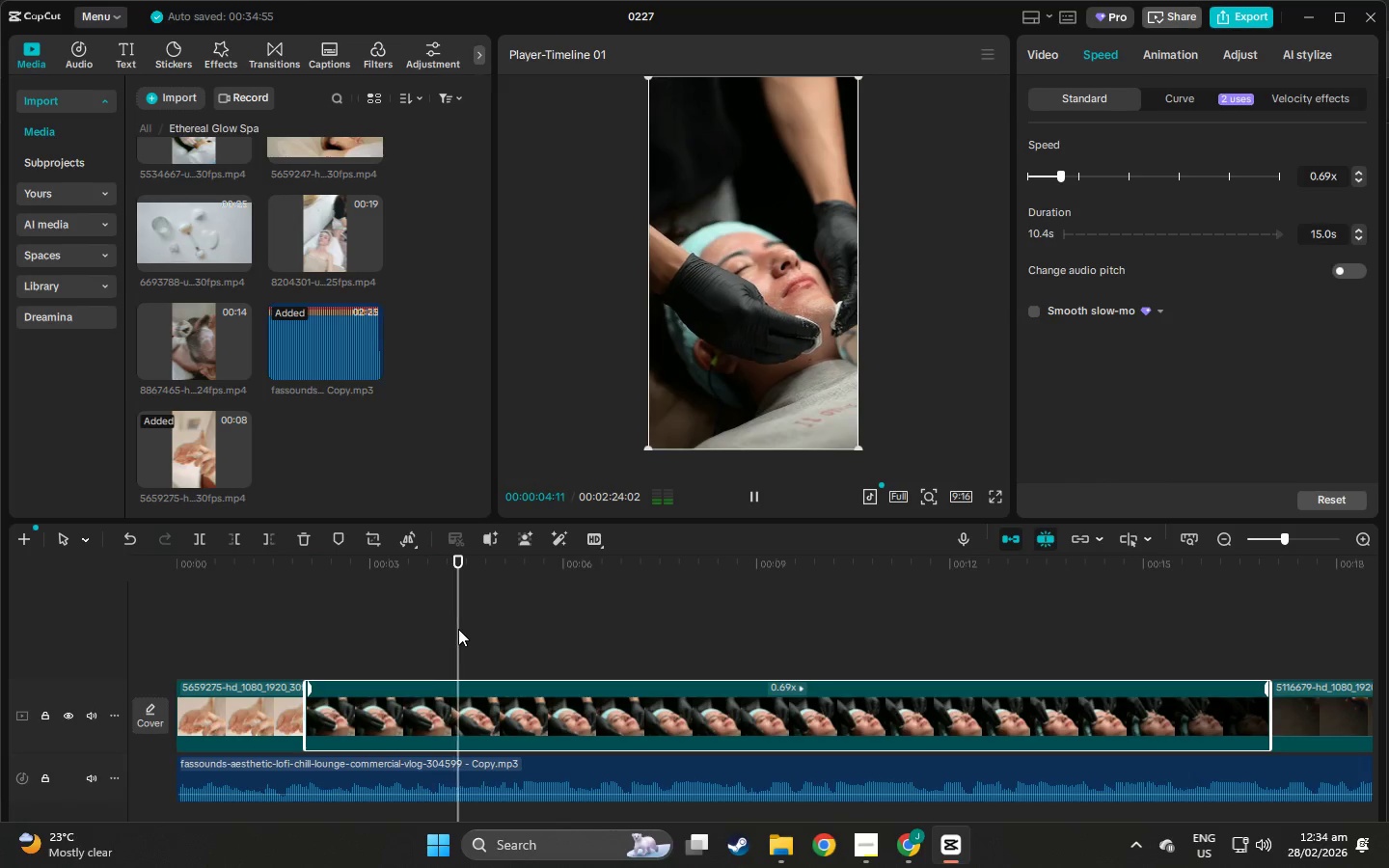 
key(Space)
 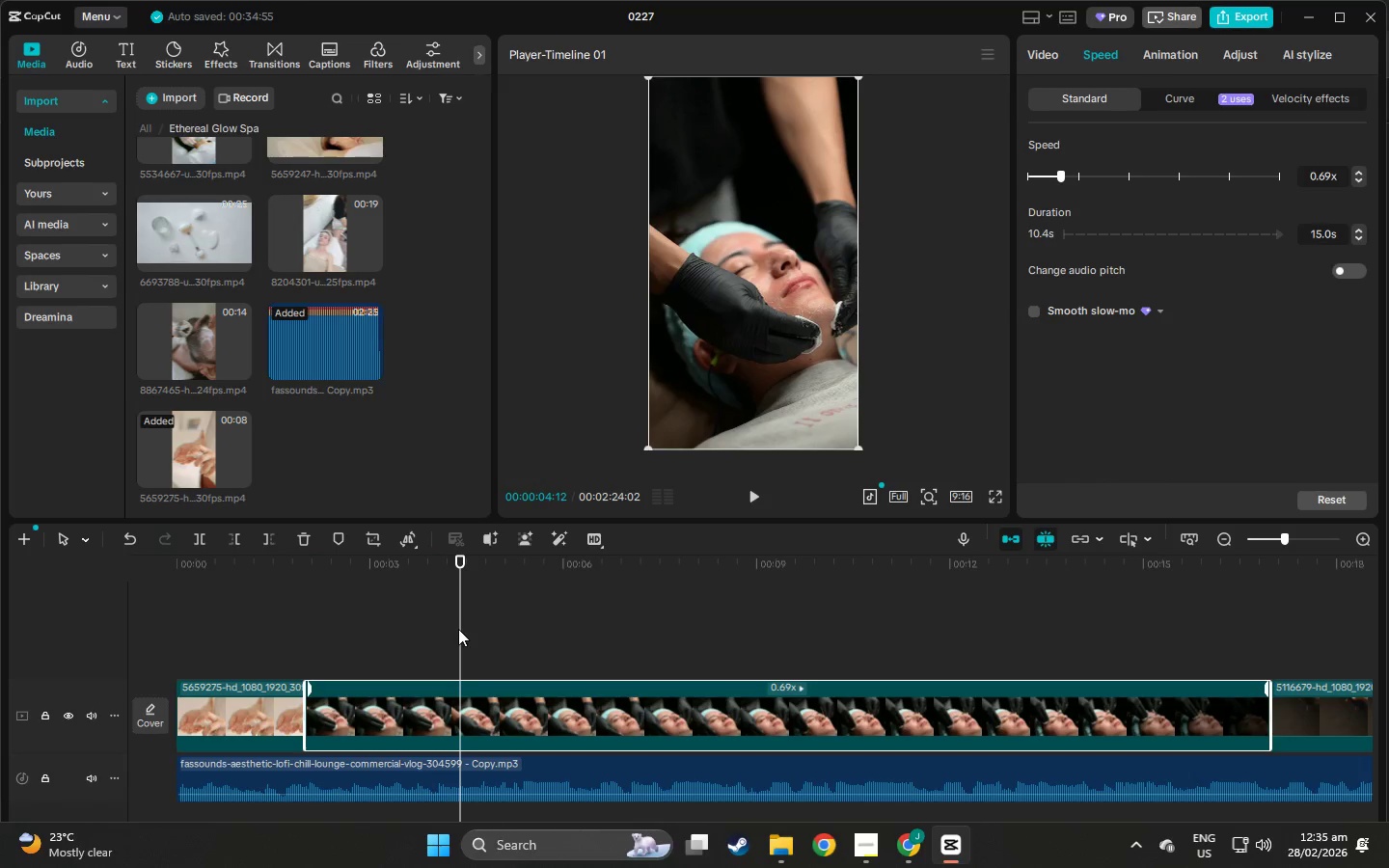 
key(Space)
 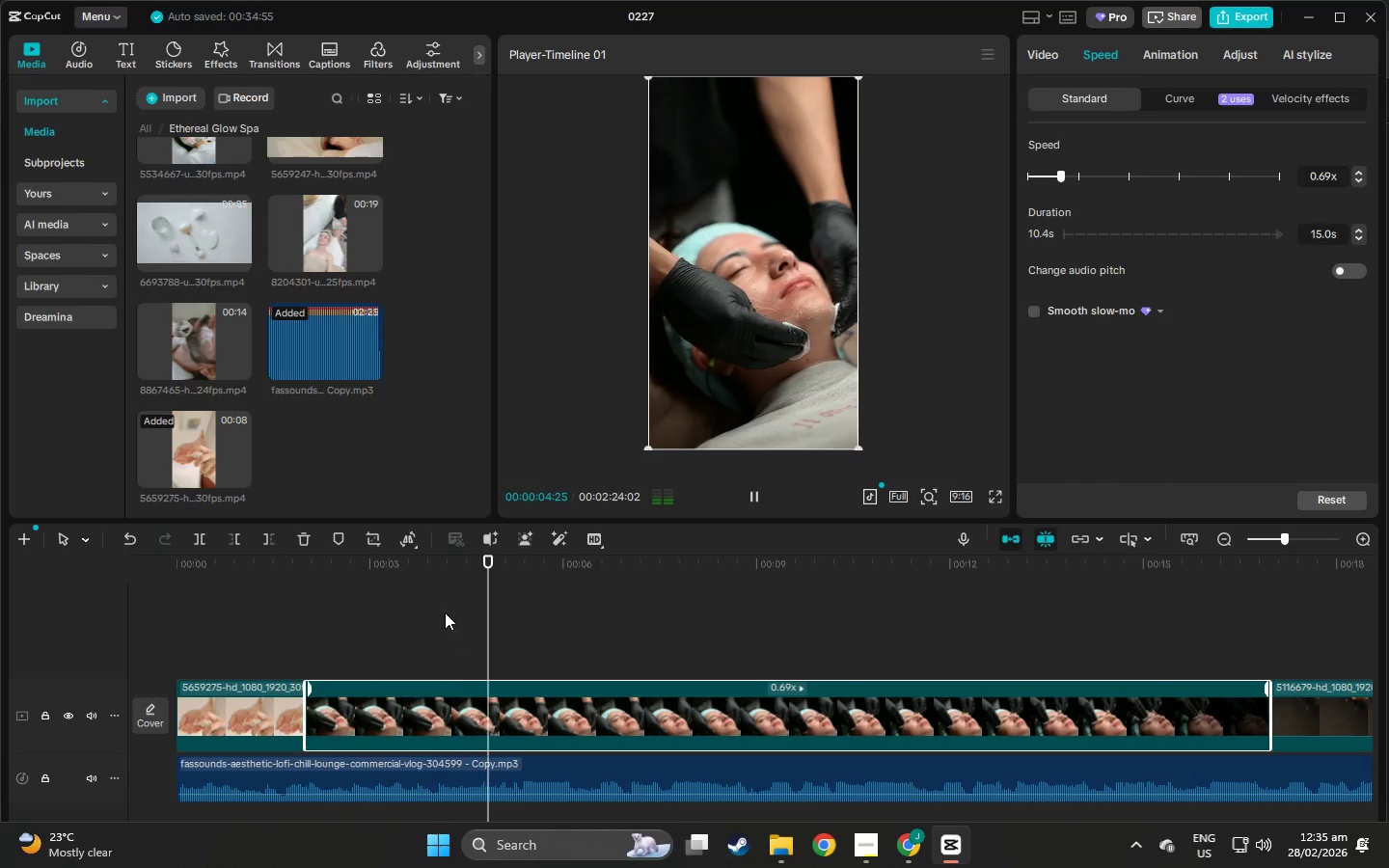 
key(Space)
 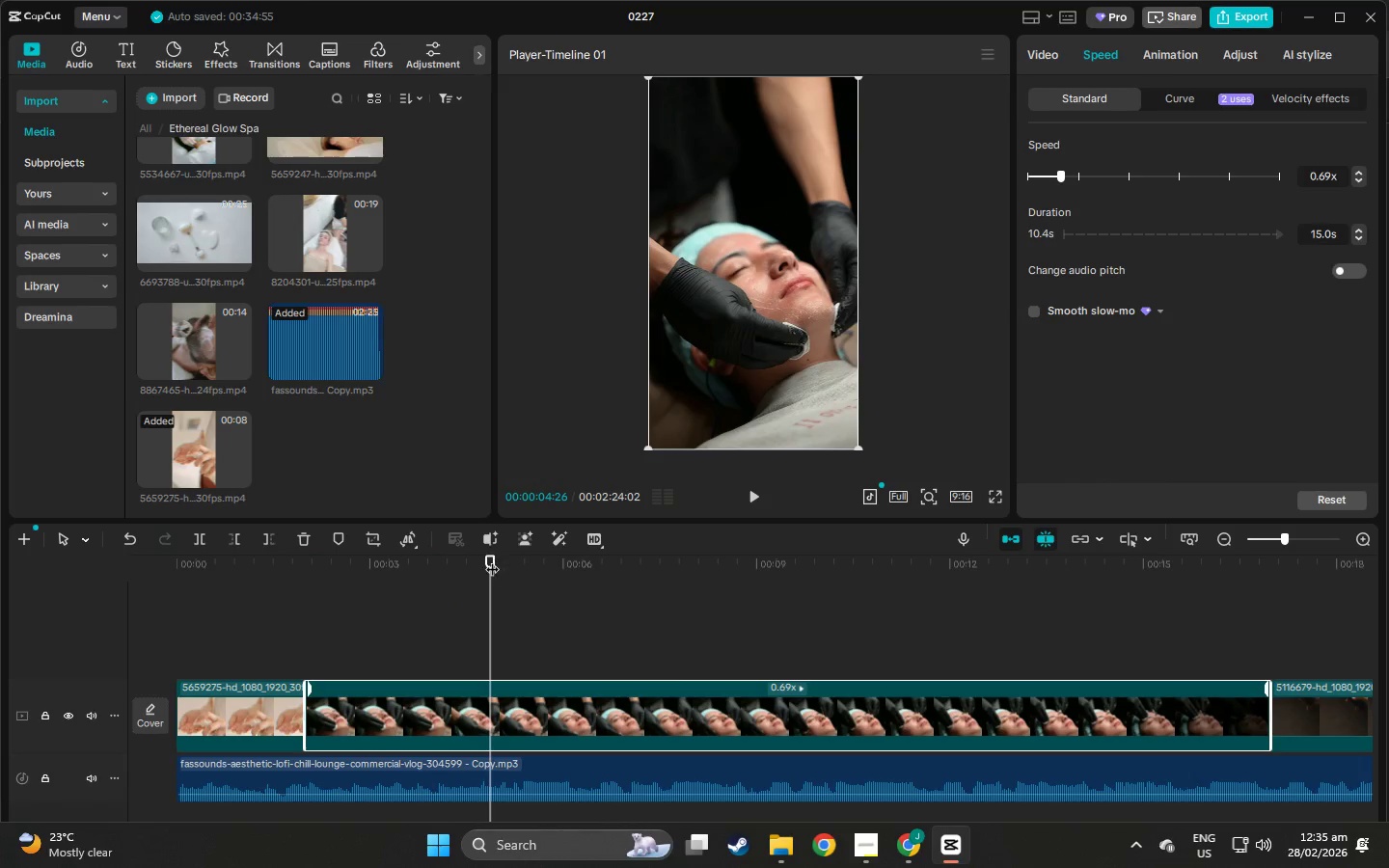 
left_click_drag(start_coordinate=[490, 560], to_coordinate=[297, 576])
 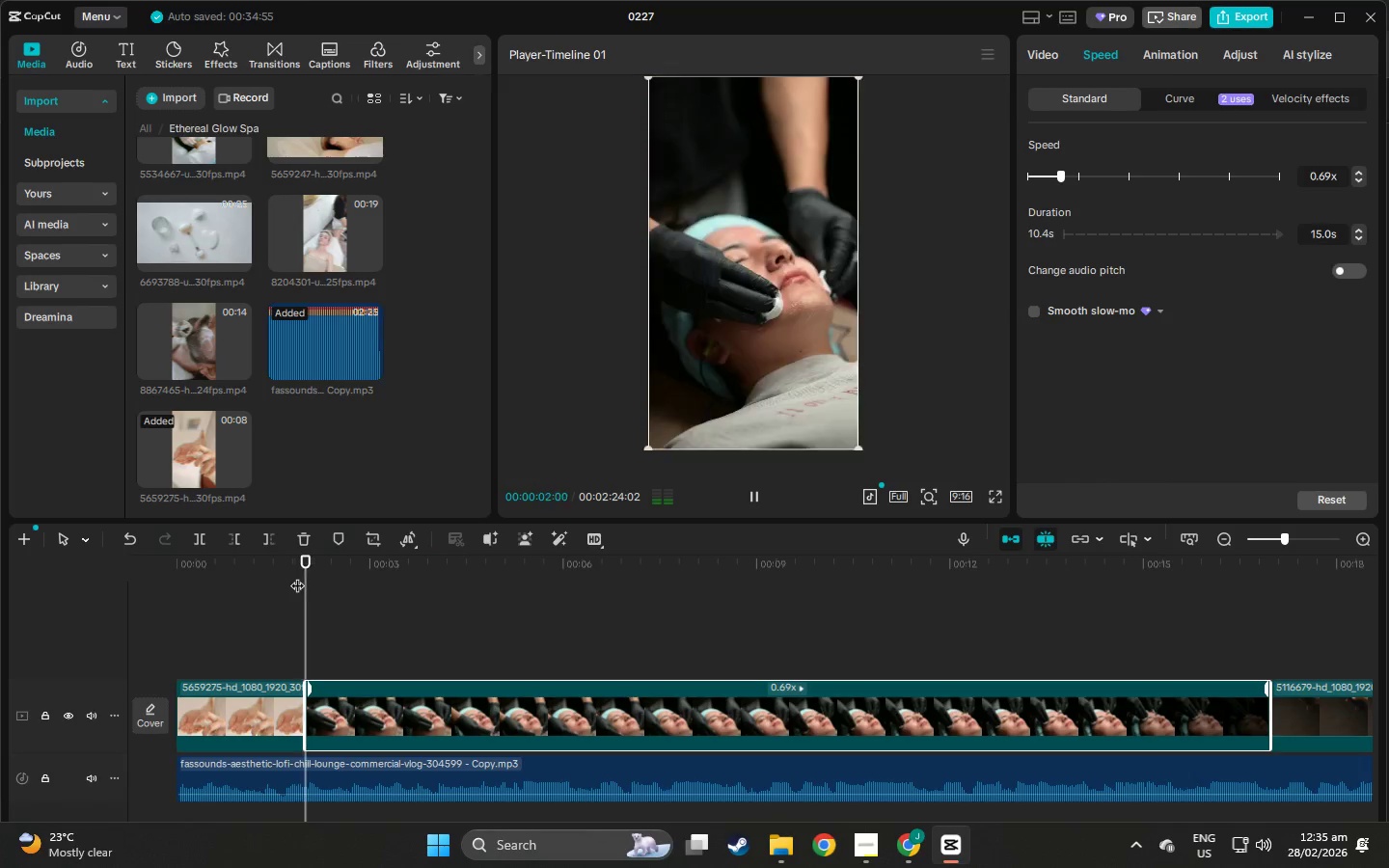 
key(Space)
 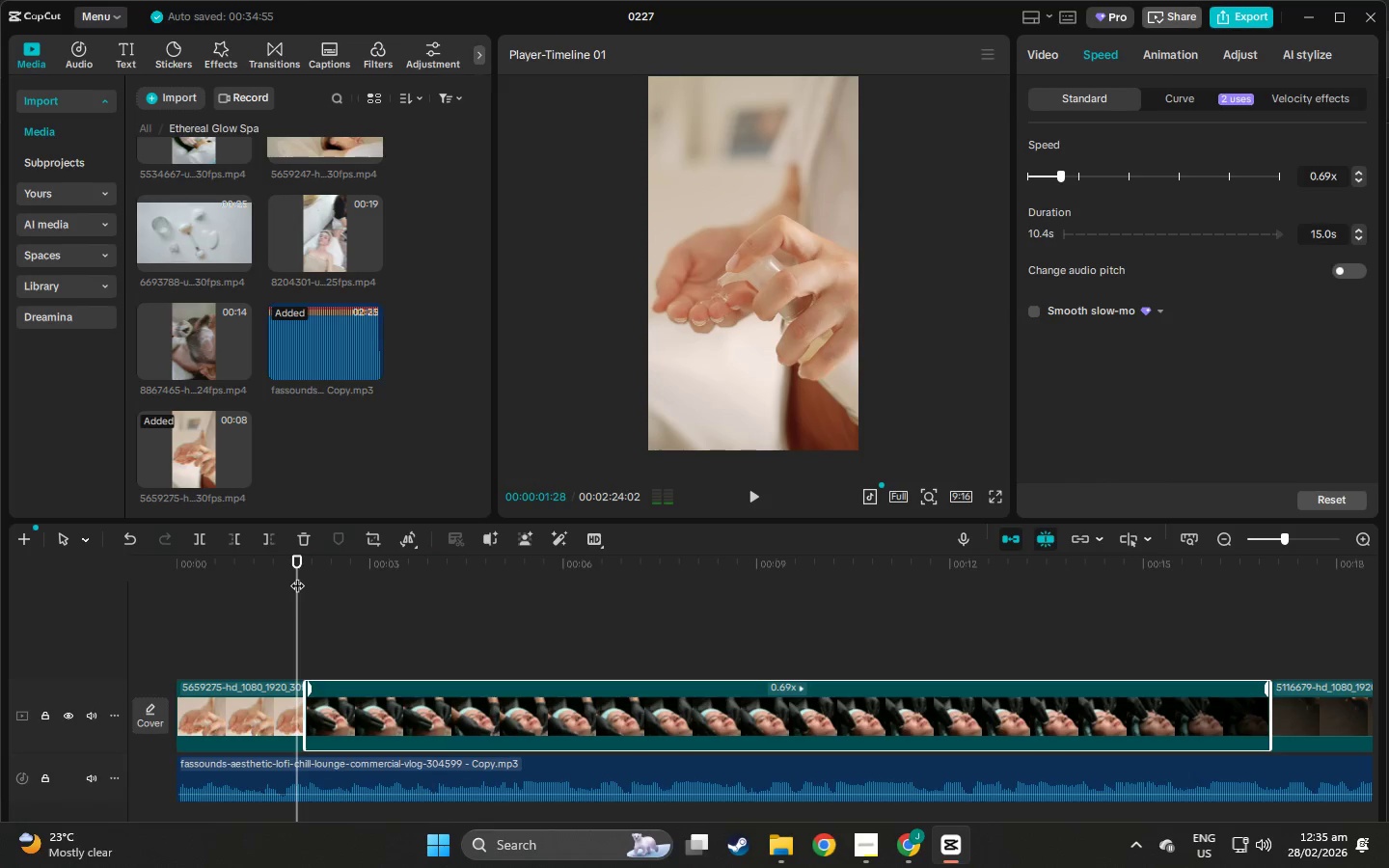 
key(Space)
 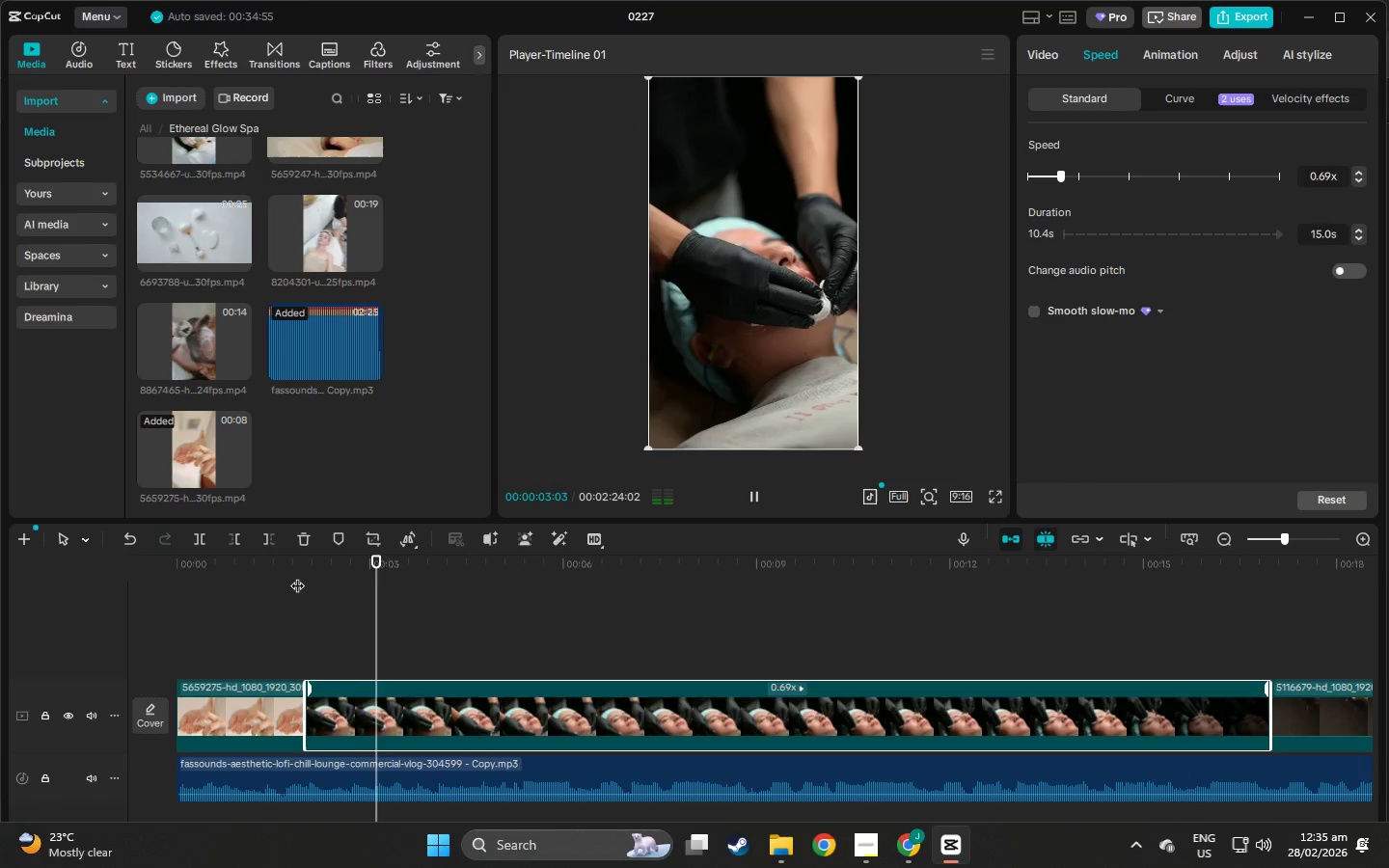 
key(Space)
 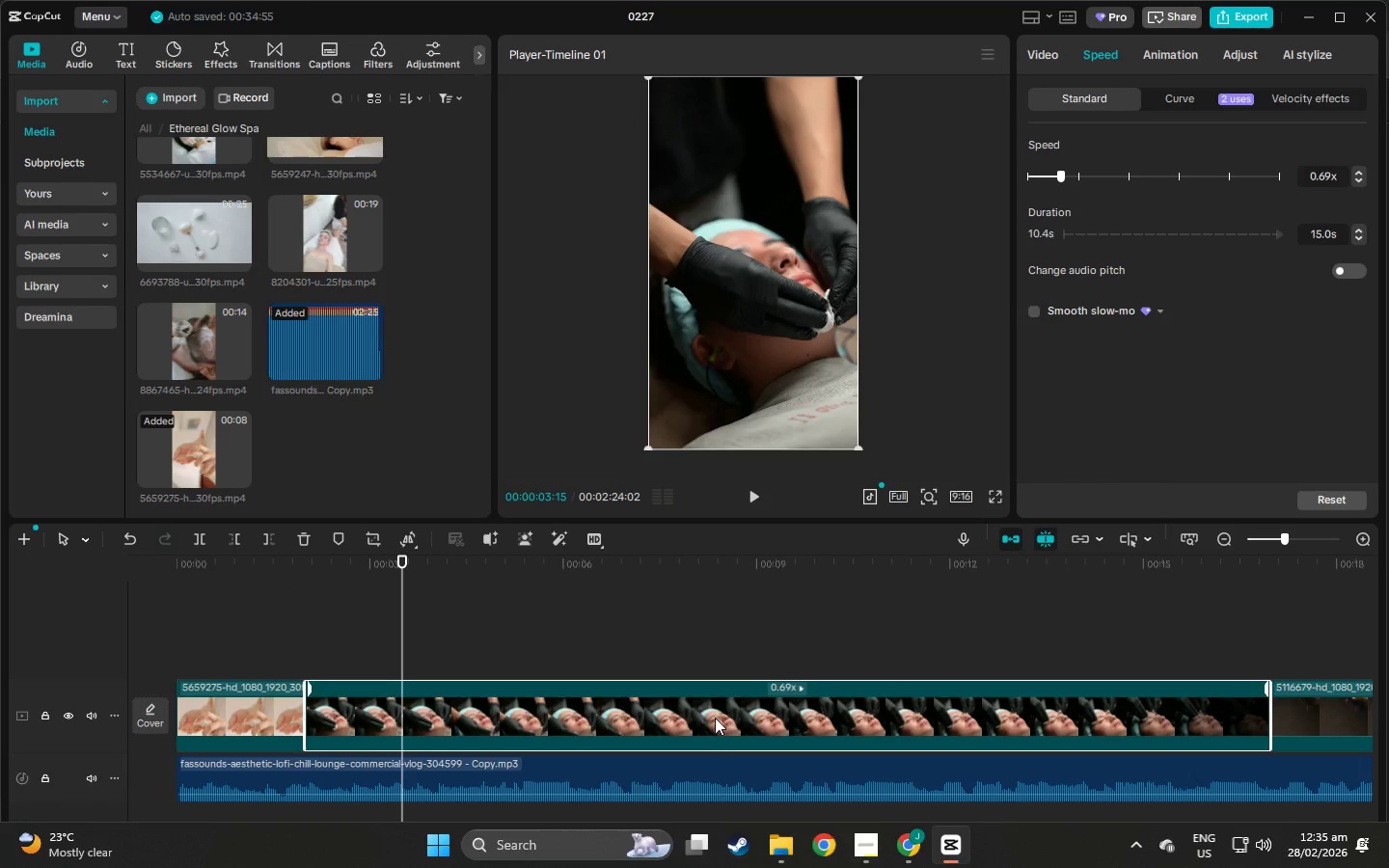 
left_click([714, 716])
 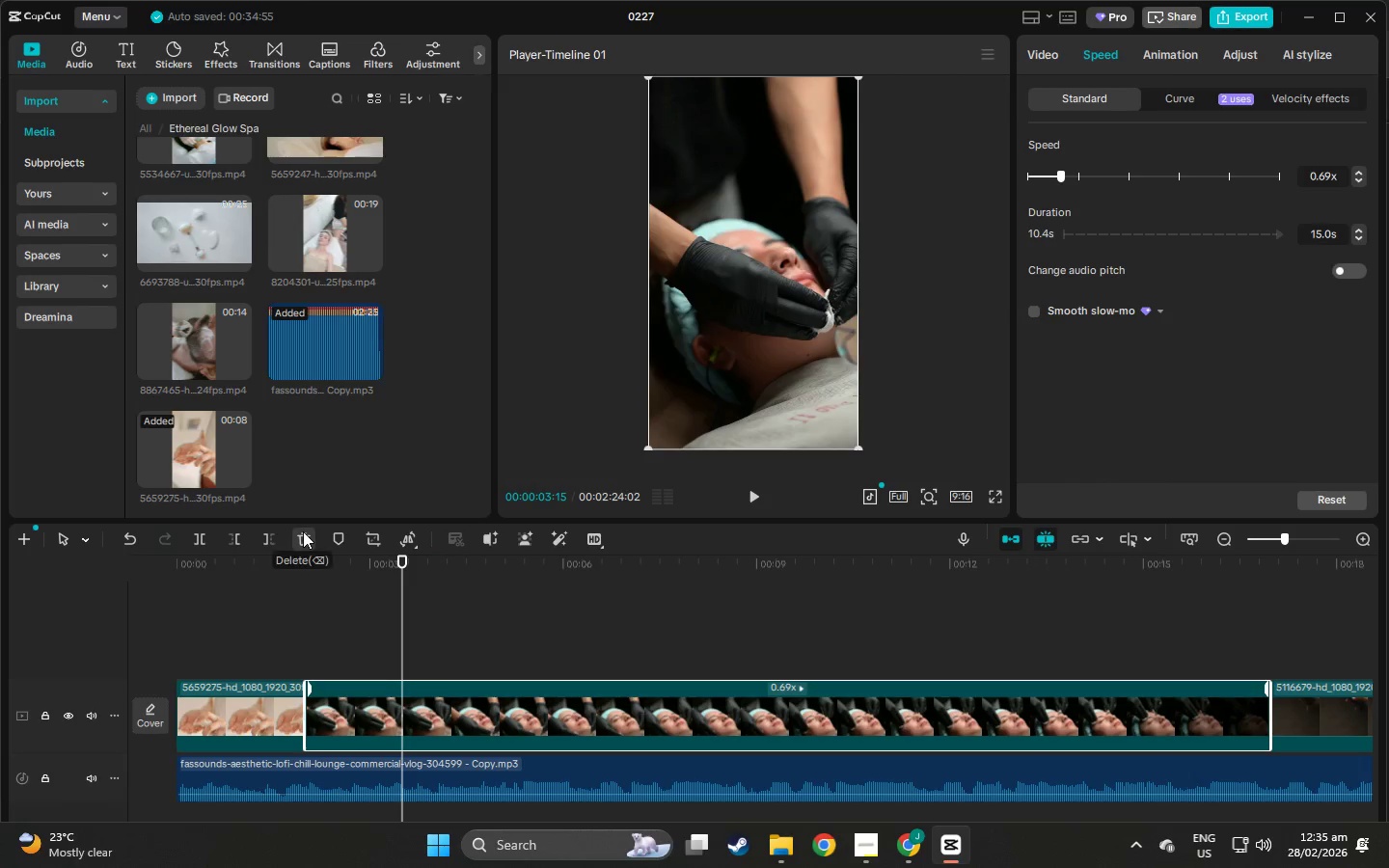 
wait(5.41)
 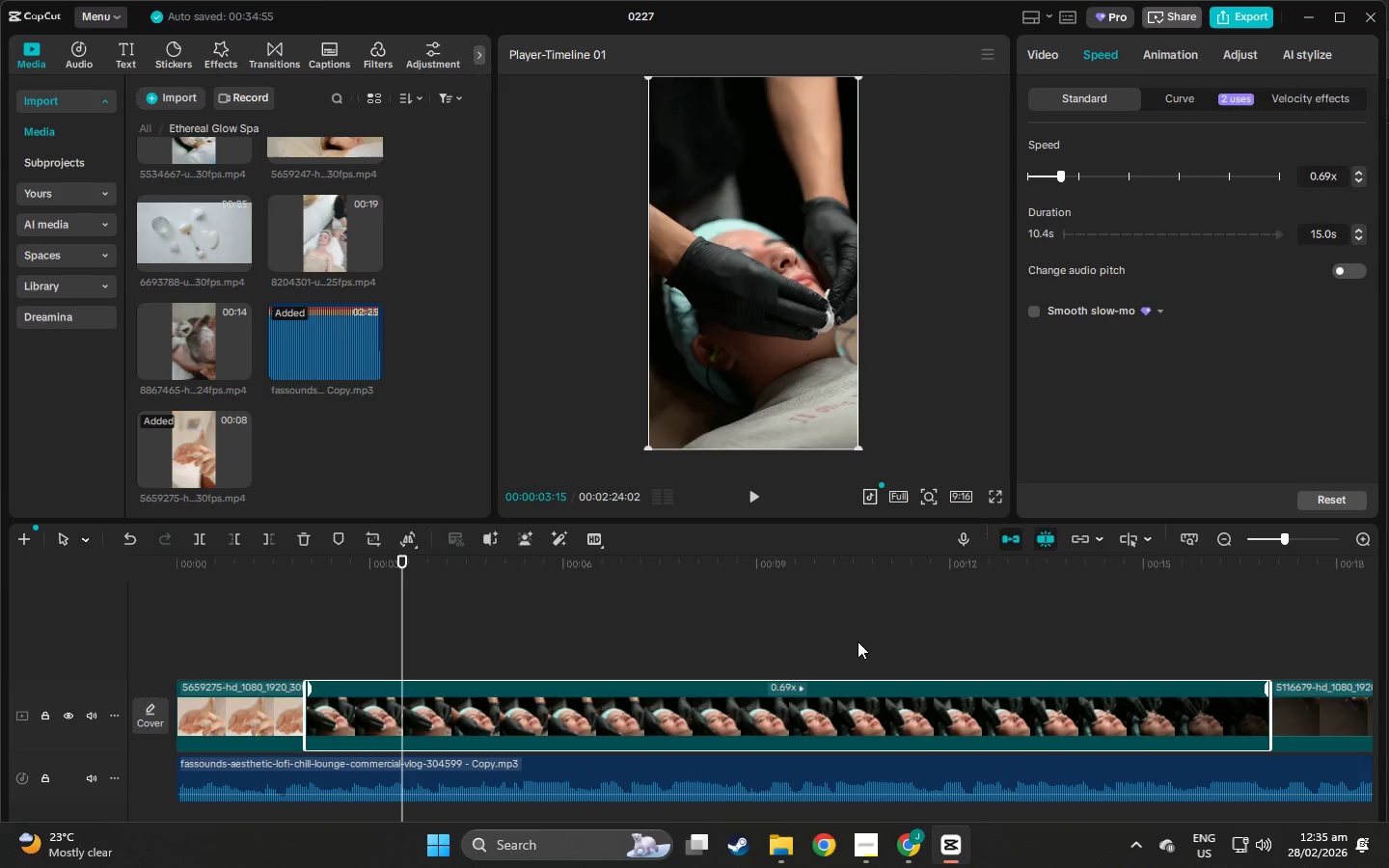 
left_click([303, 531])
 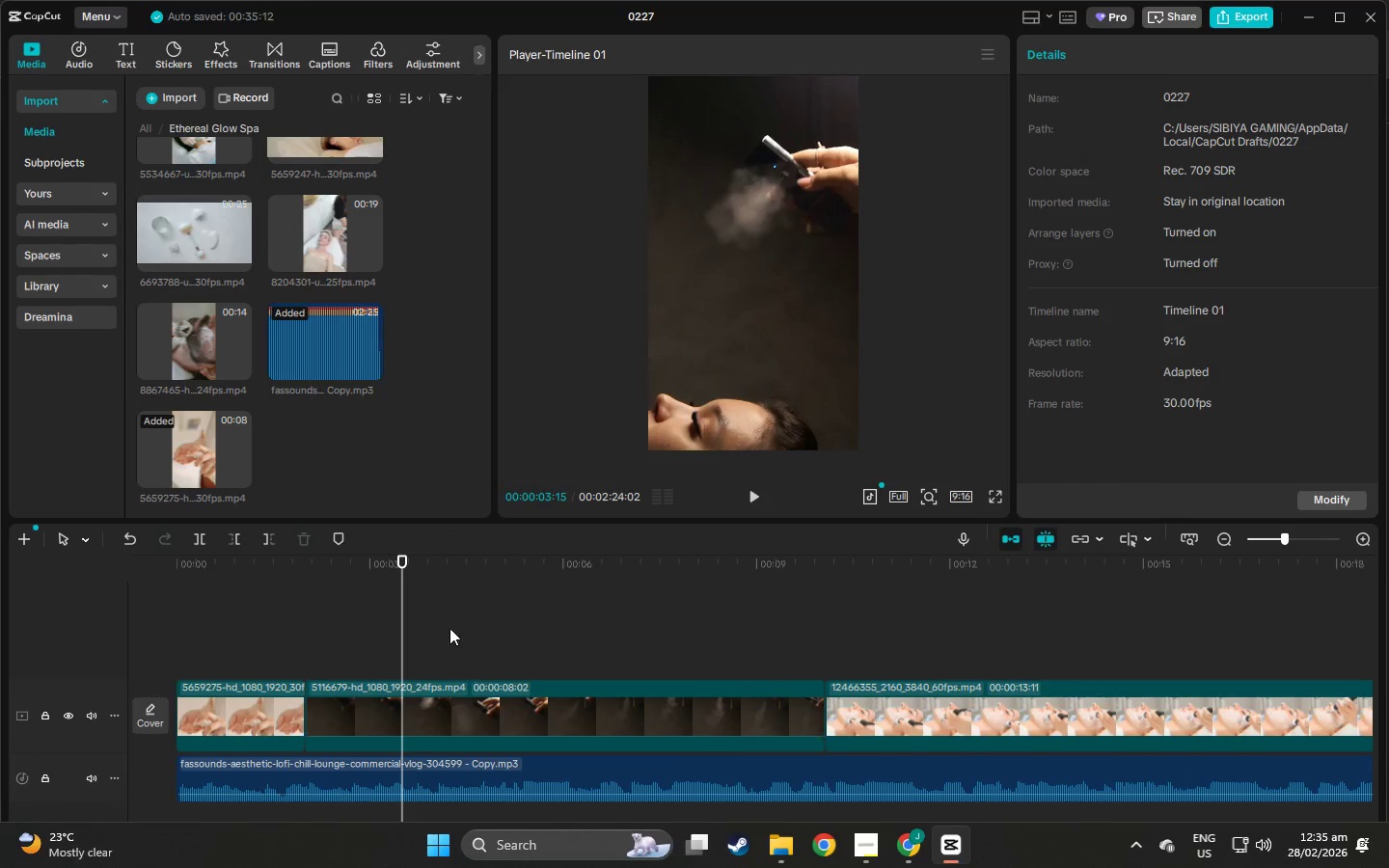 
left_click_drag(start_coordinate=[398, 566], to_coordinate=[1099, 599])
 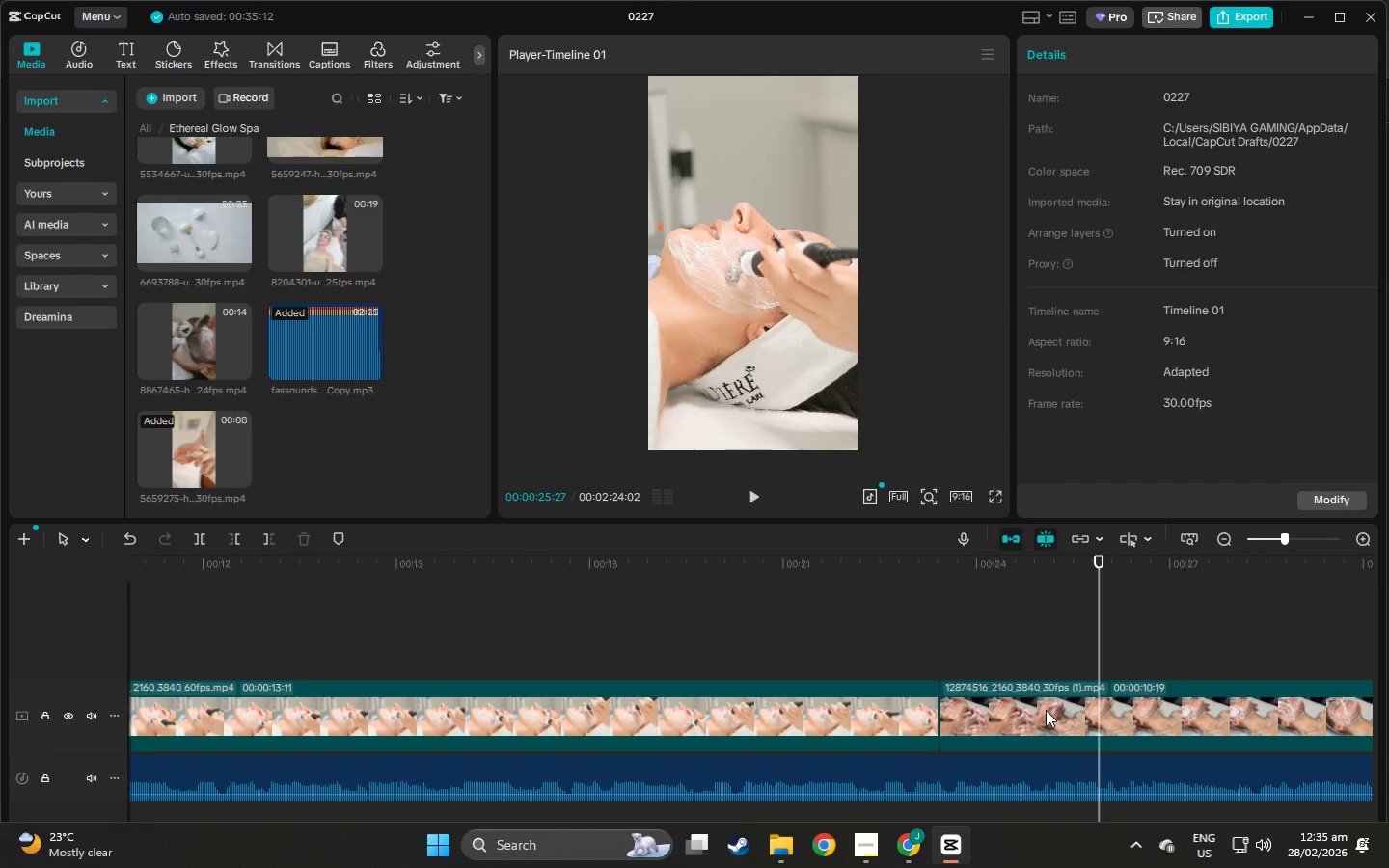 
left_click([1046, 710])
 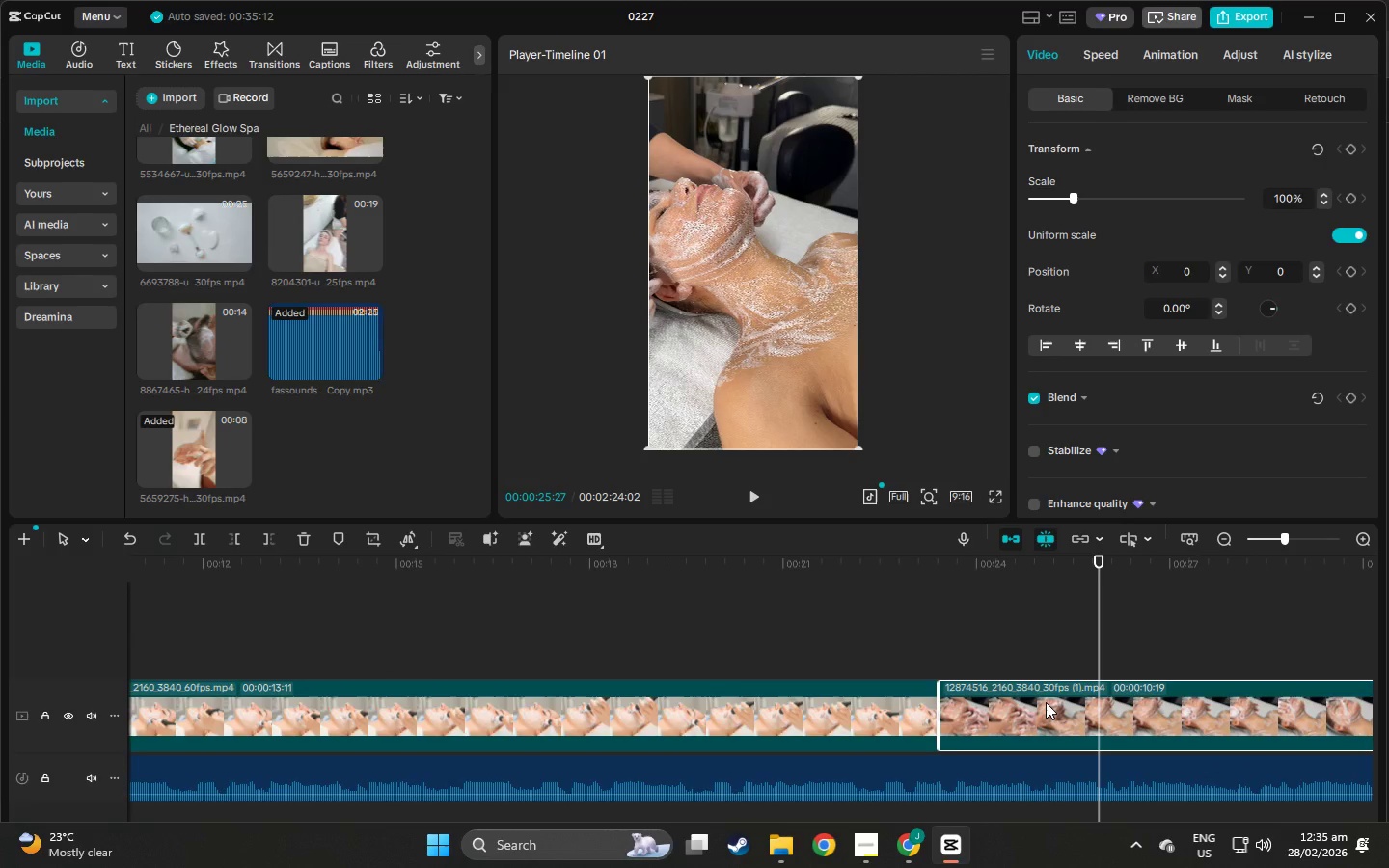 
left_click_drag(start_coordinate=[1046, 702], to_coordinate=[373, 708])
 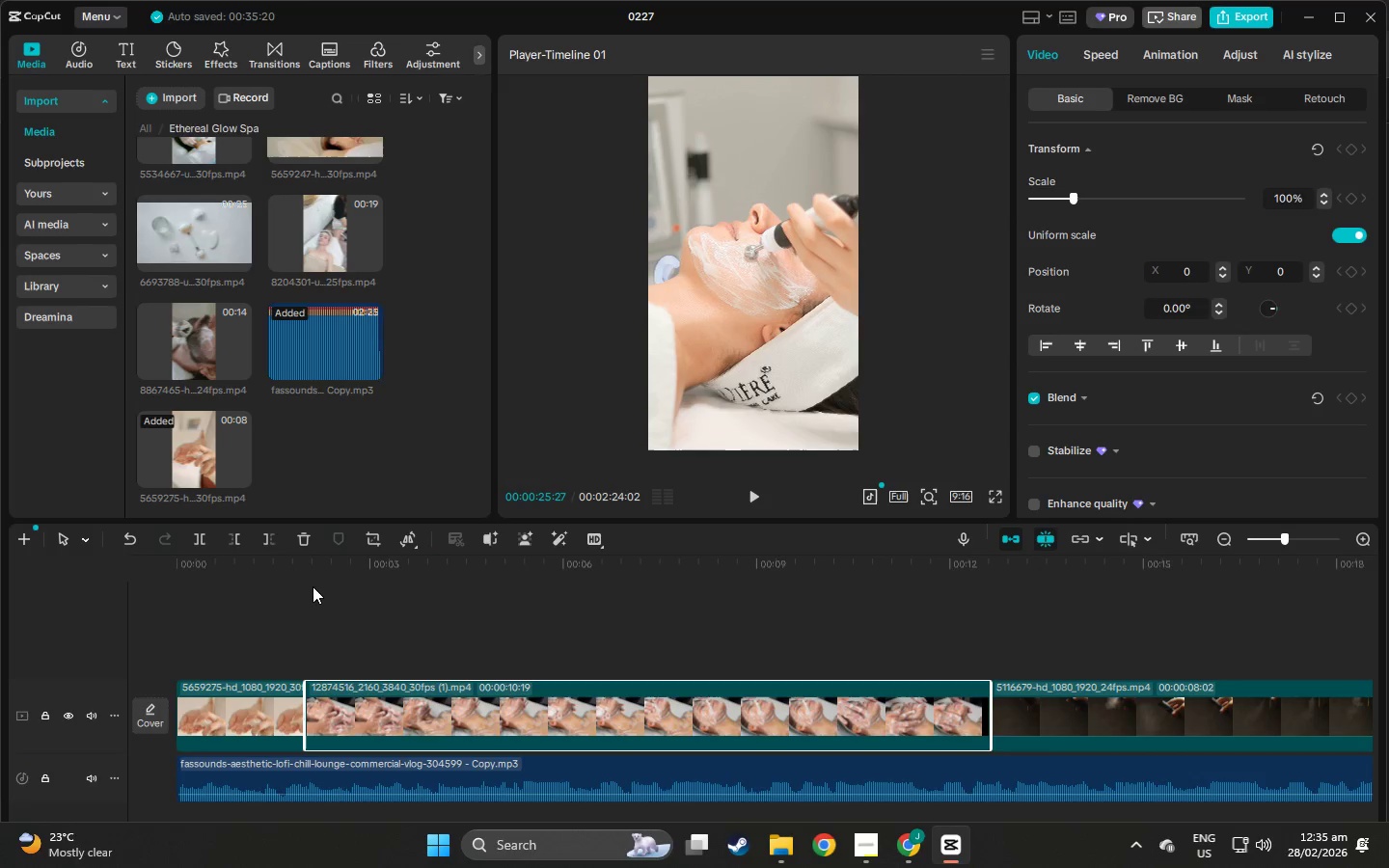 
left_click([311, 570])
 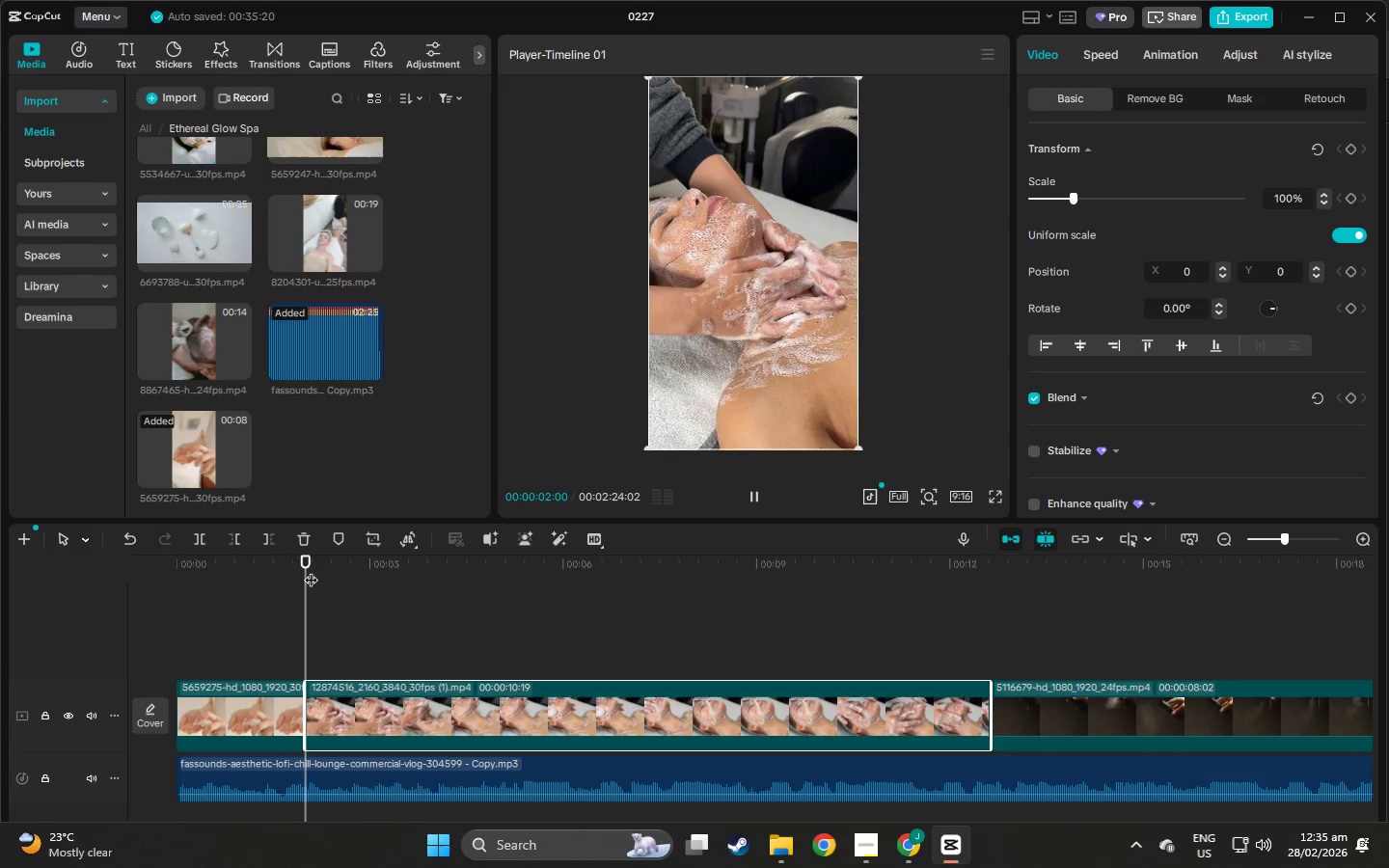 
key(Space)
 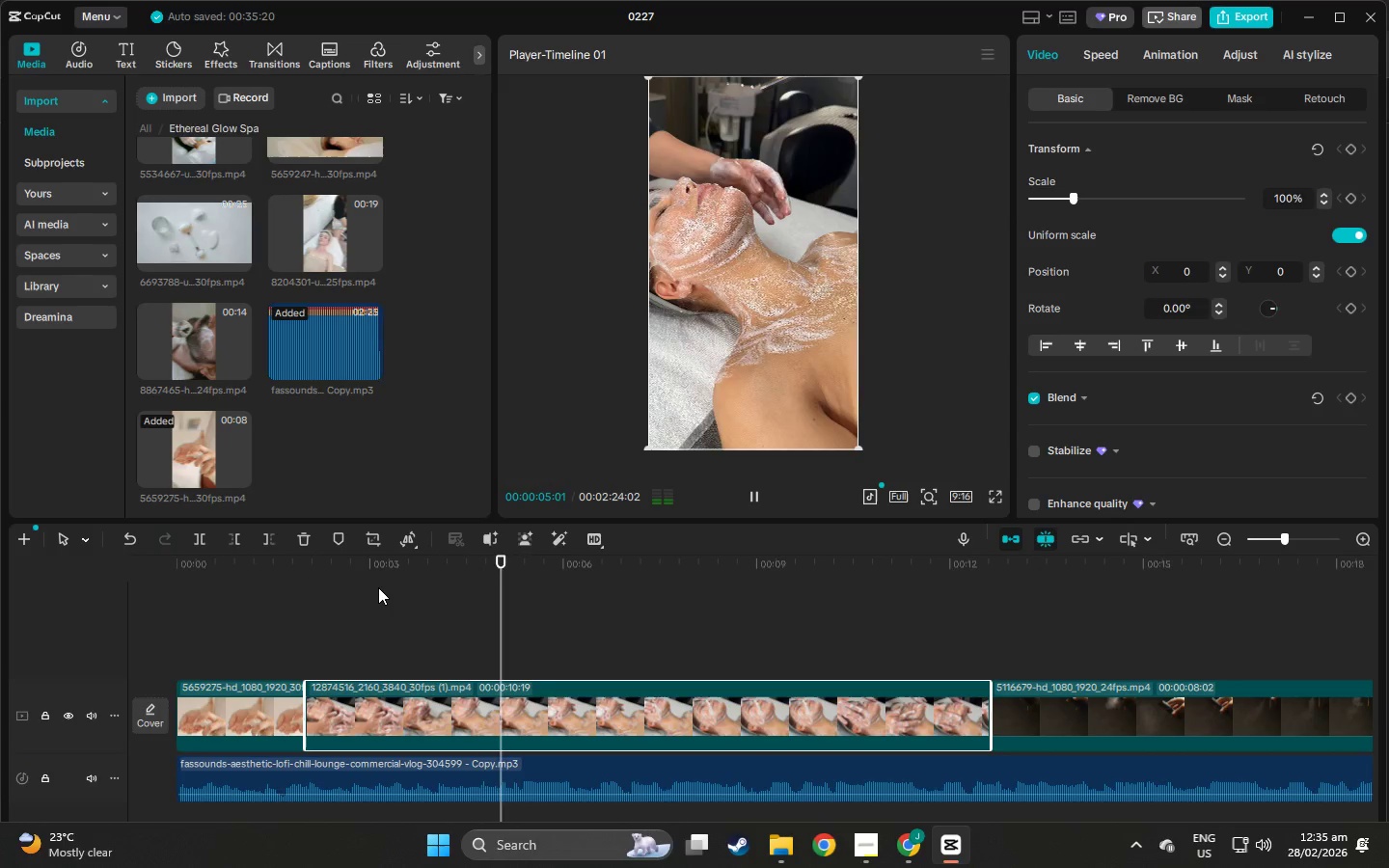 
key(Space)
 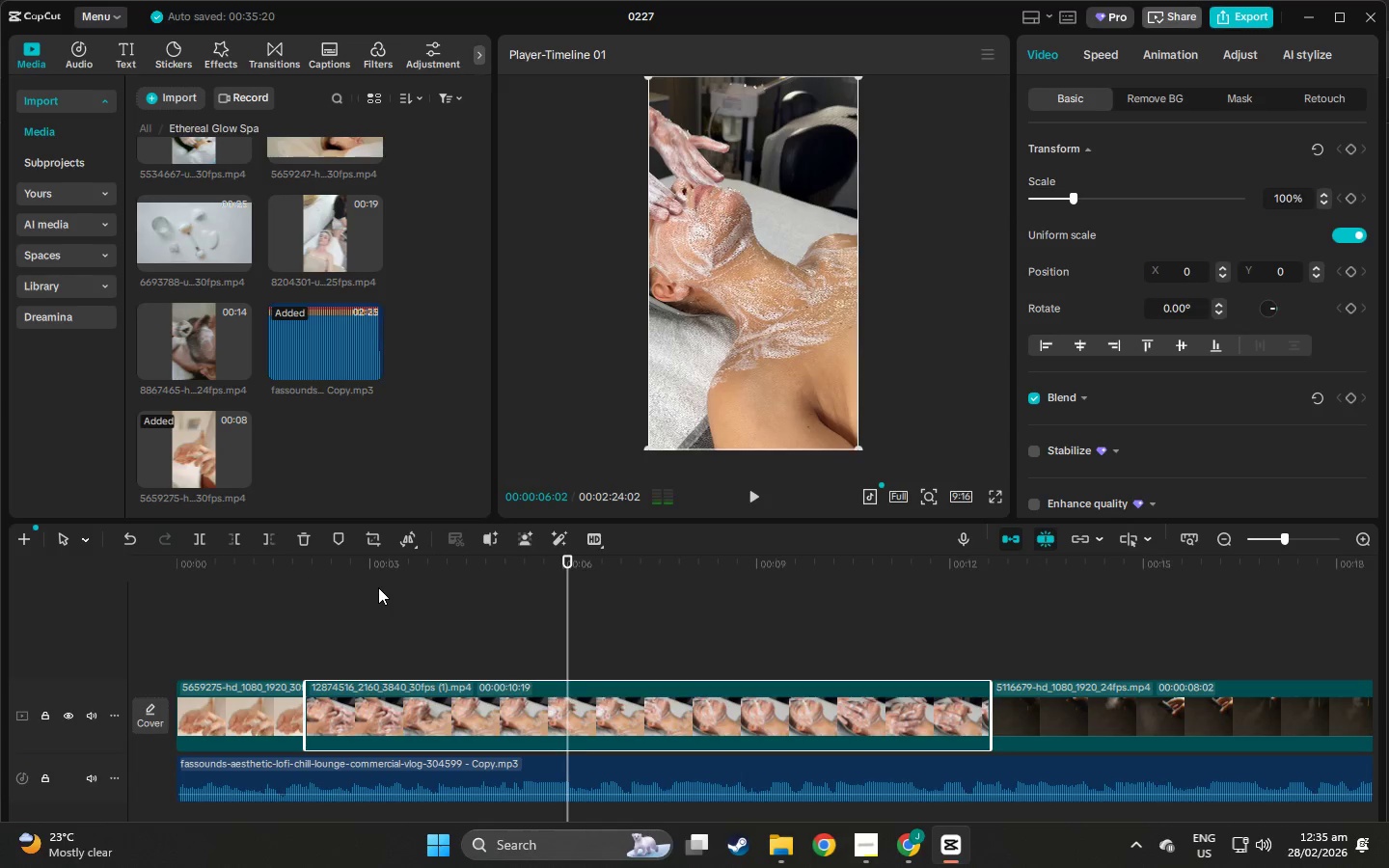 
key(Space)
 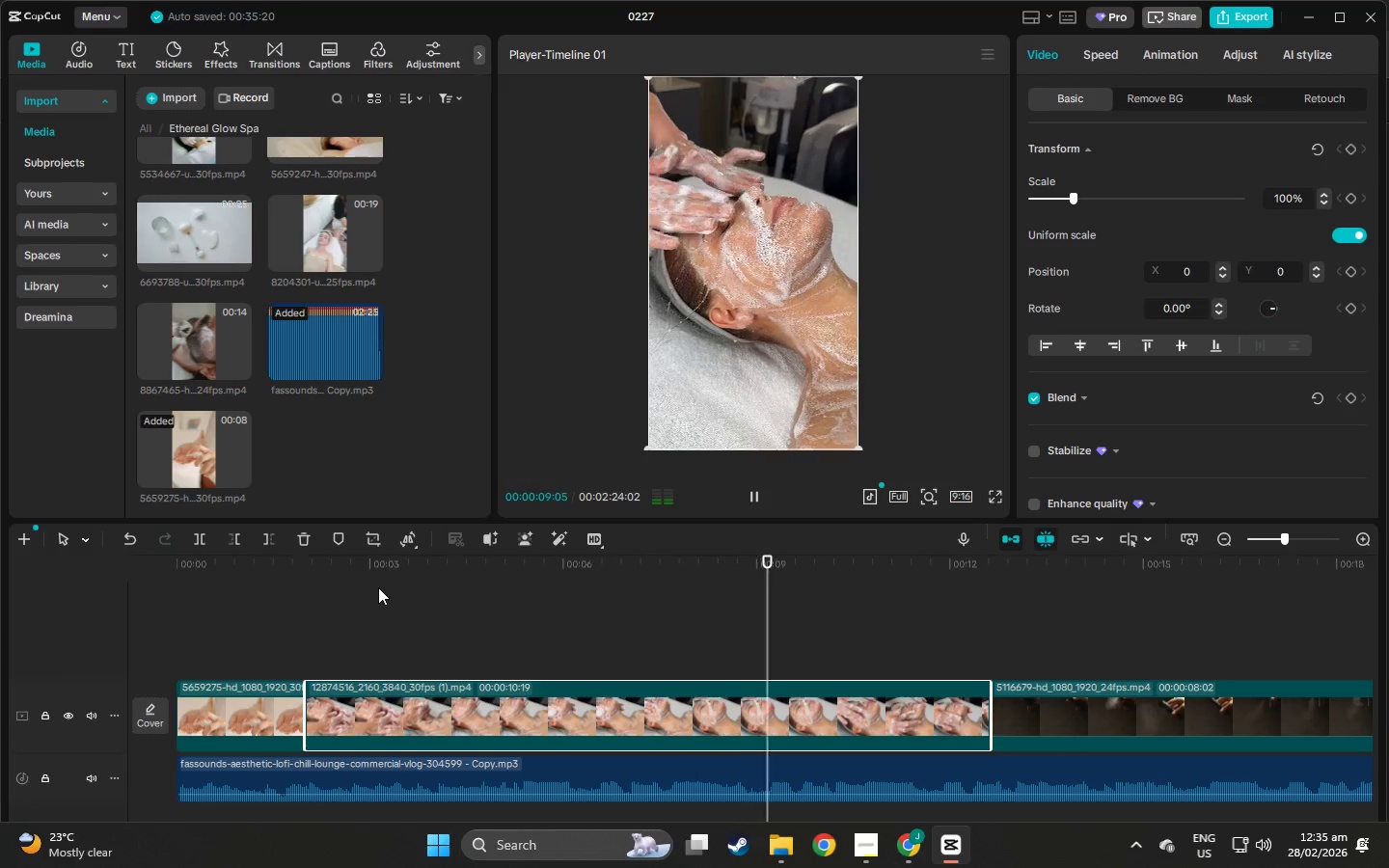 
key(Space)
 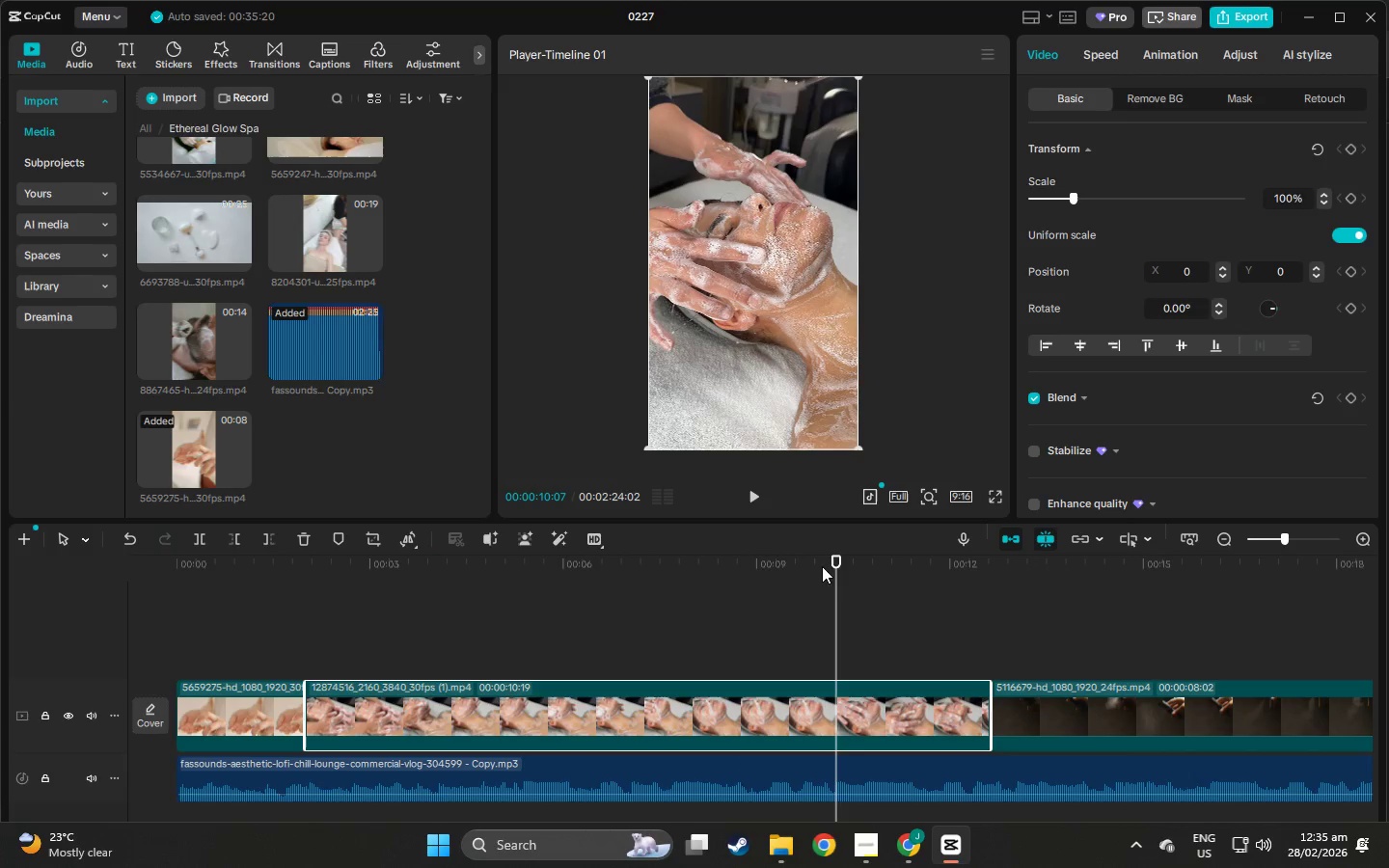 
left_click_drag(start_coordinate=[824, 563], to_coordinate=[723, 619])
 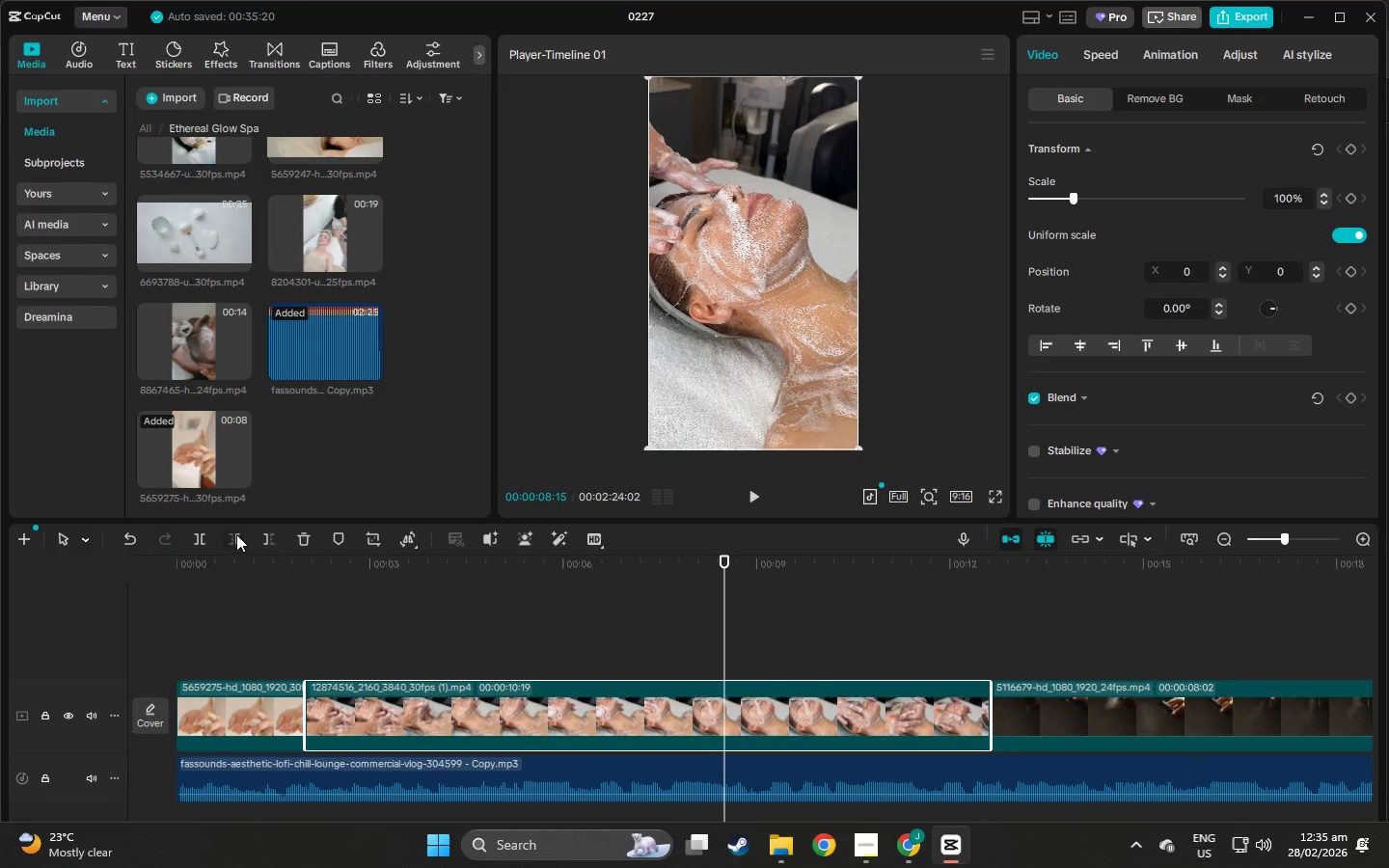 
left_click([234, 534])
 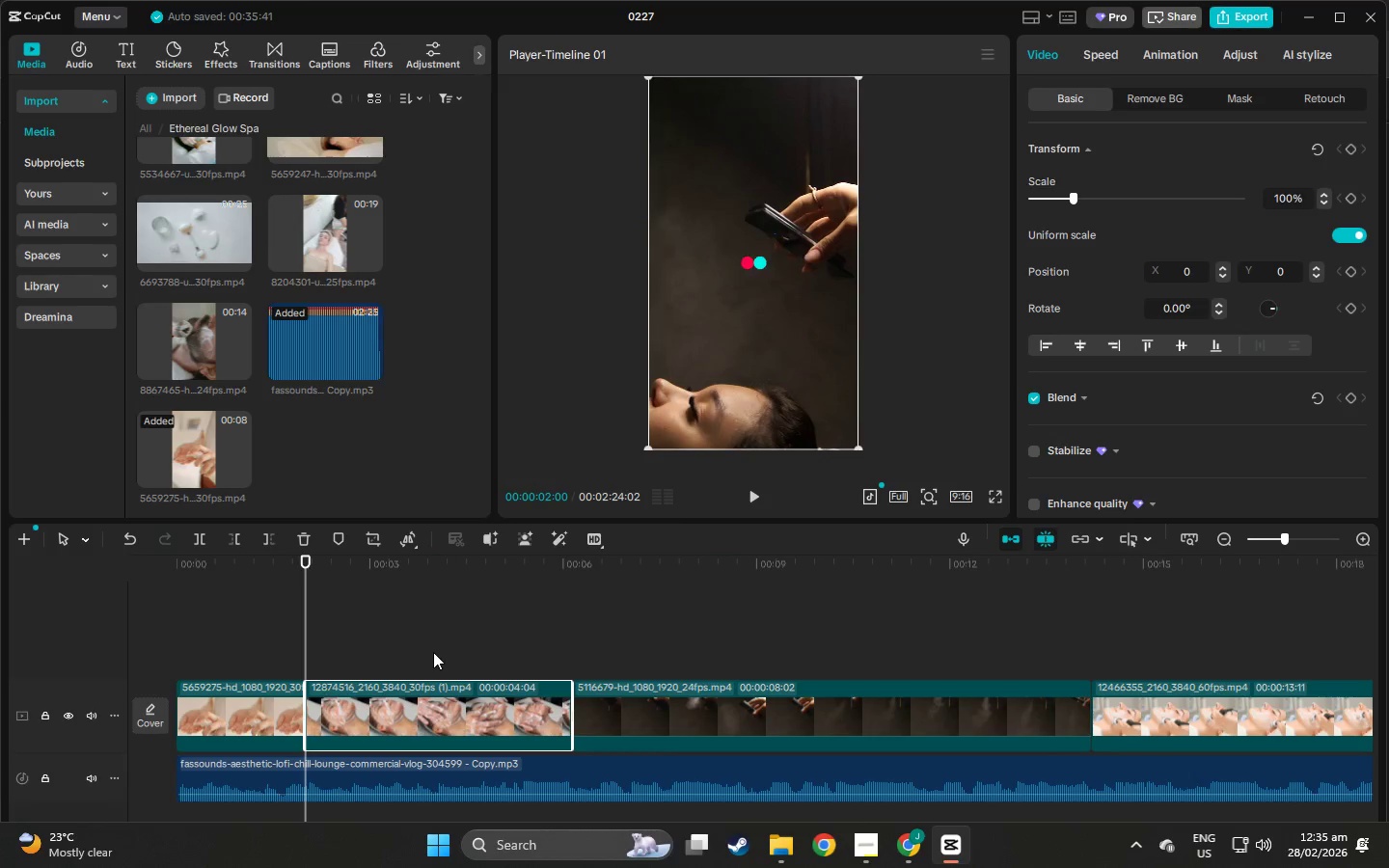 
key(Space)
 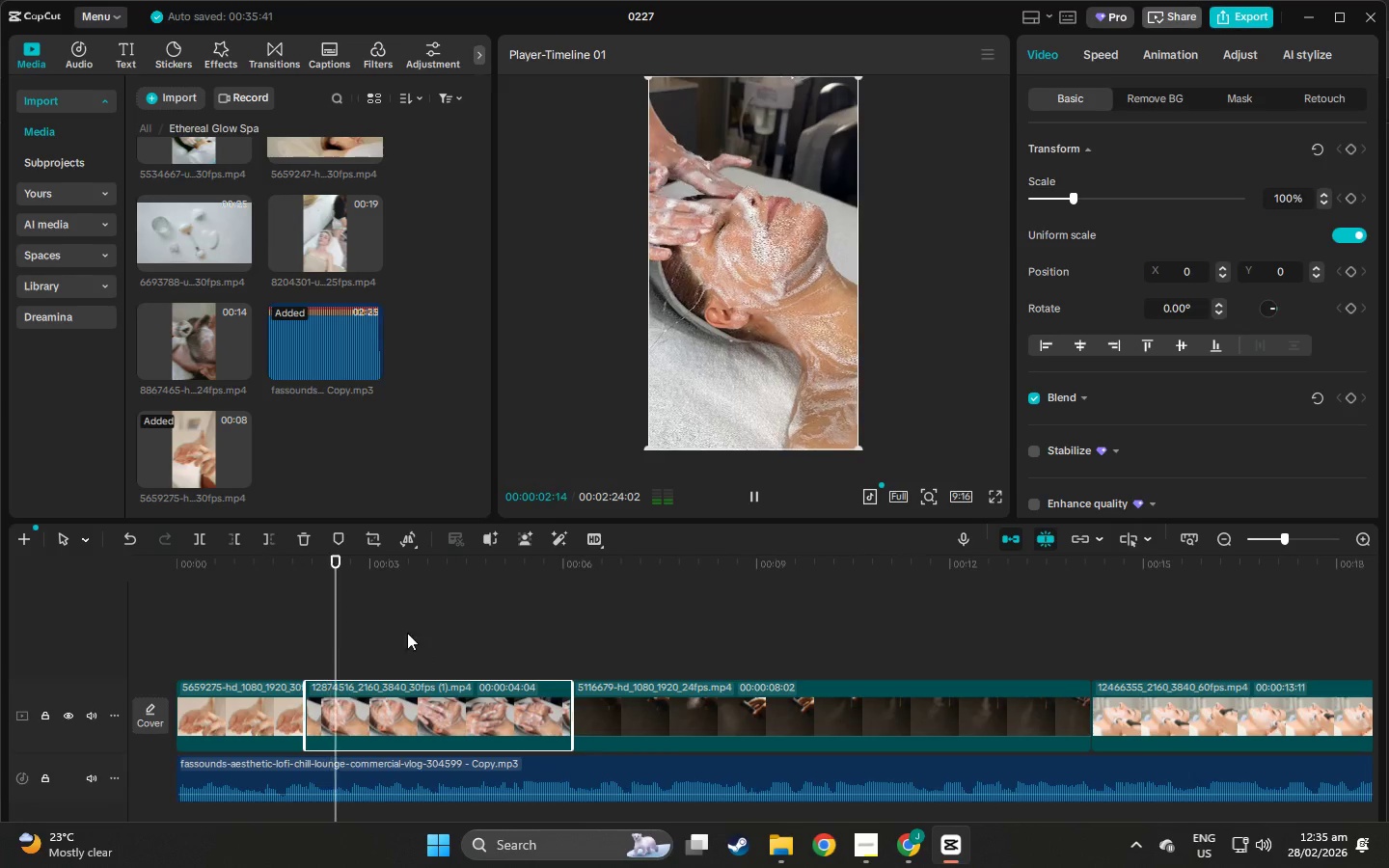 
key(Space)
 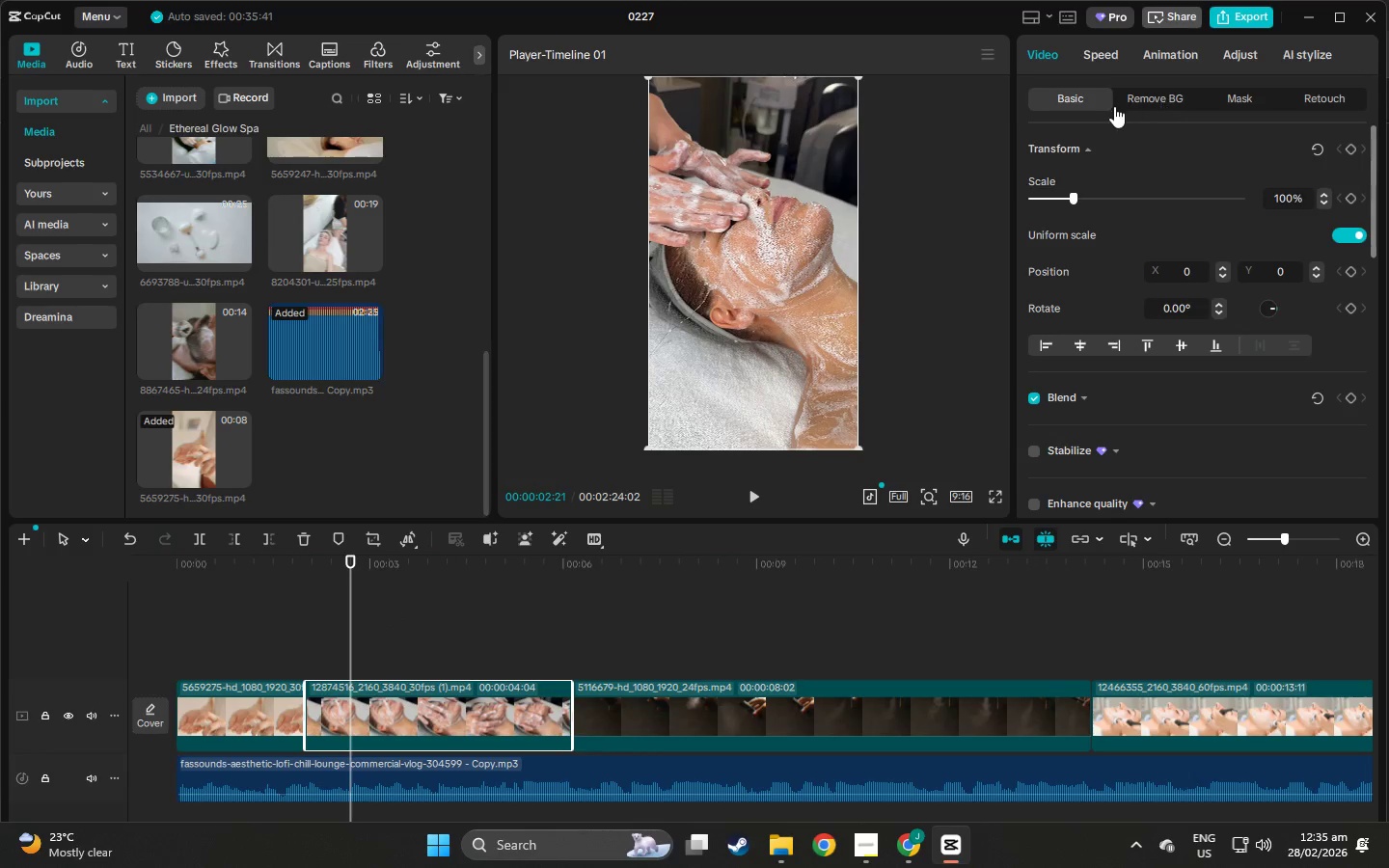 
left_click([1103, 61])
 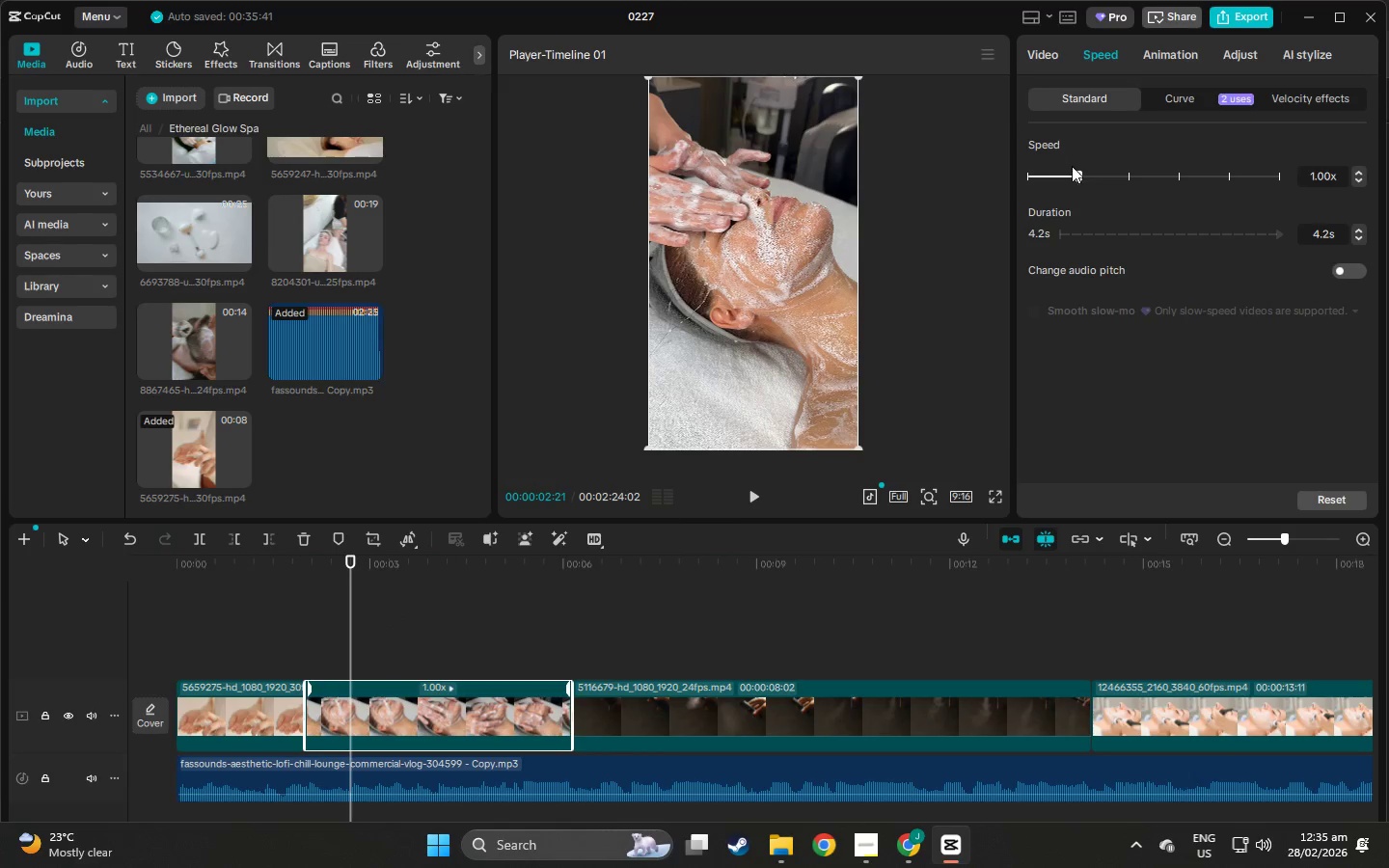 
left_click_drag(start_coordinate=[1076, 174], to_coordinate=[1065, 185])
 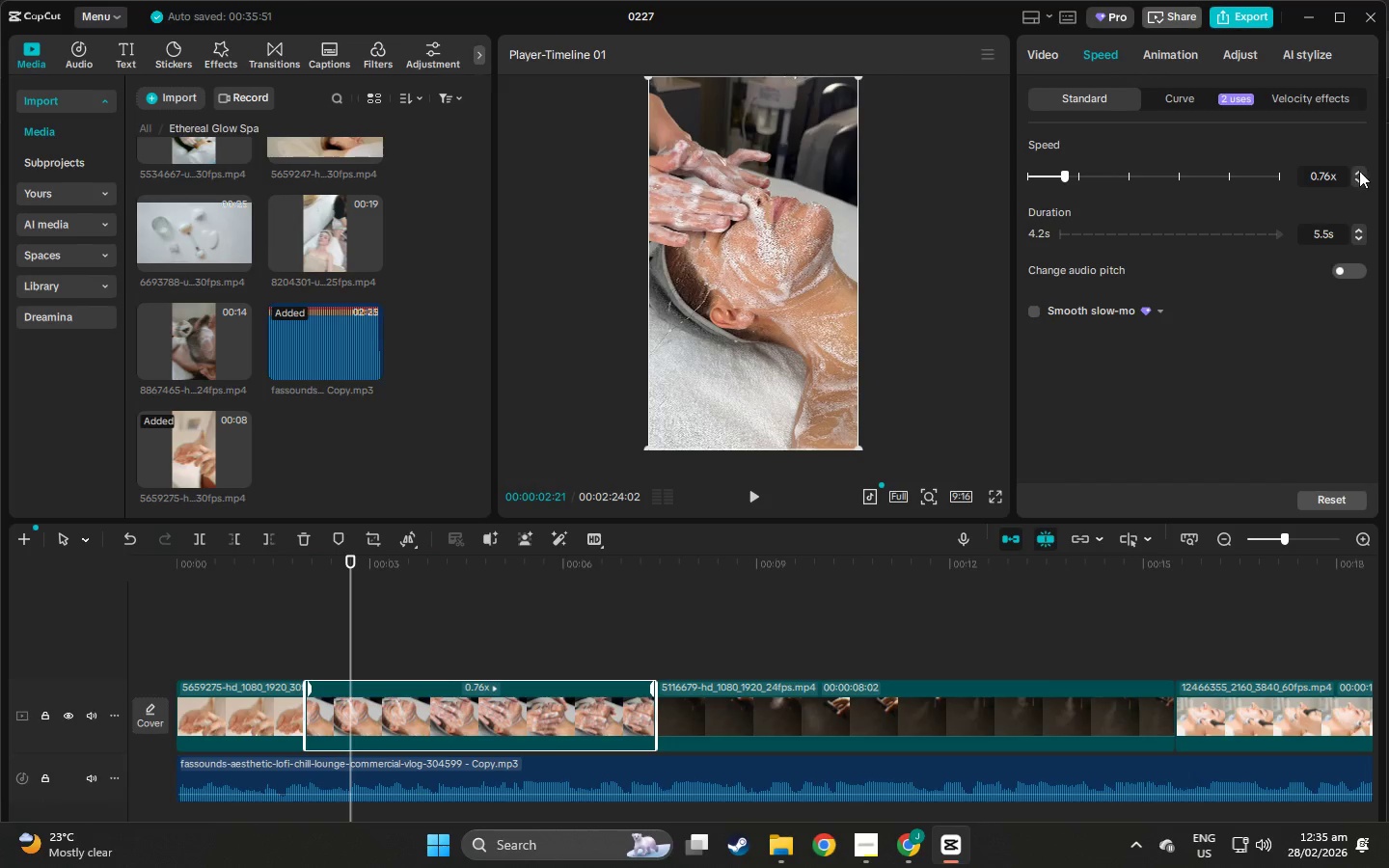 
left_click([1361, 181])
 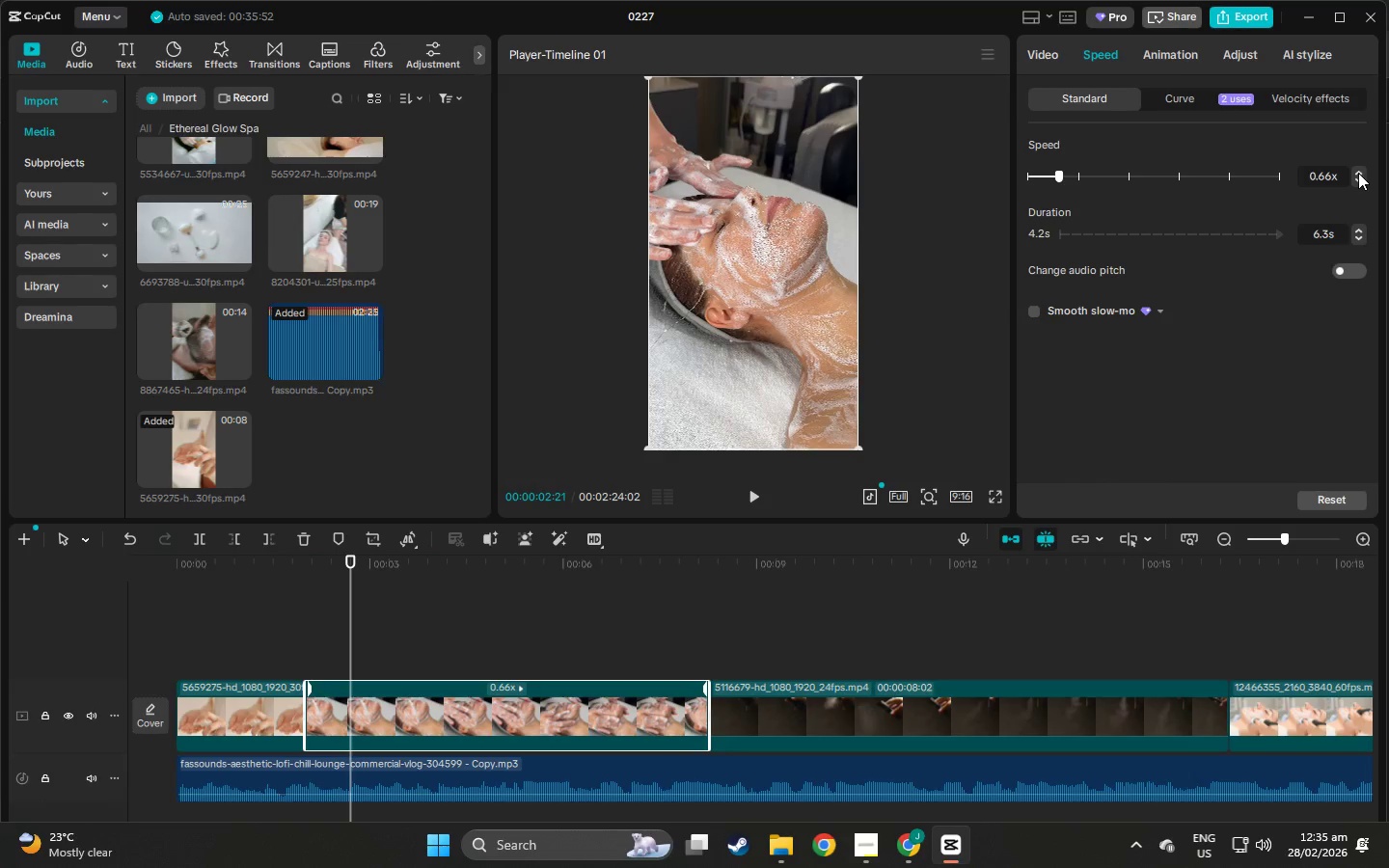 
left_click([1358, 173])
 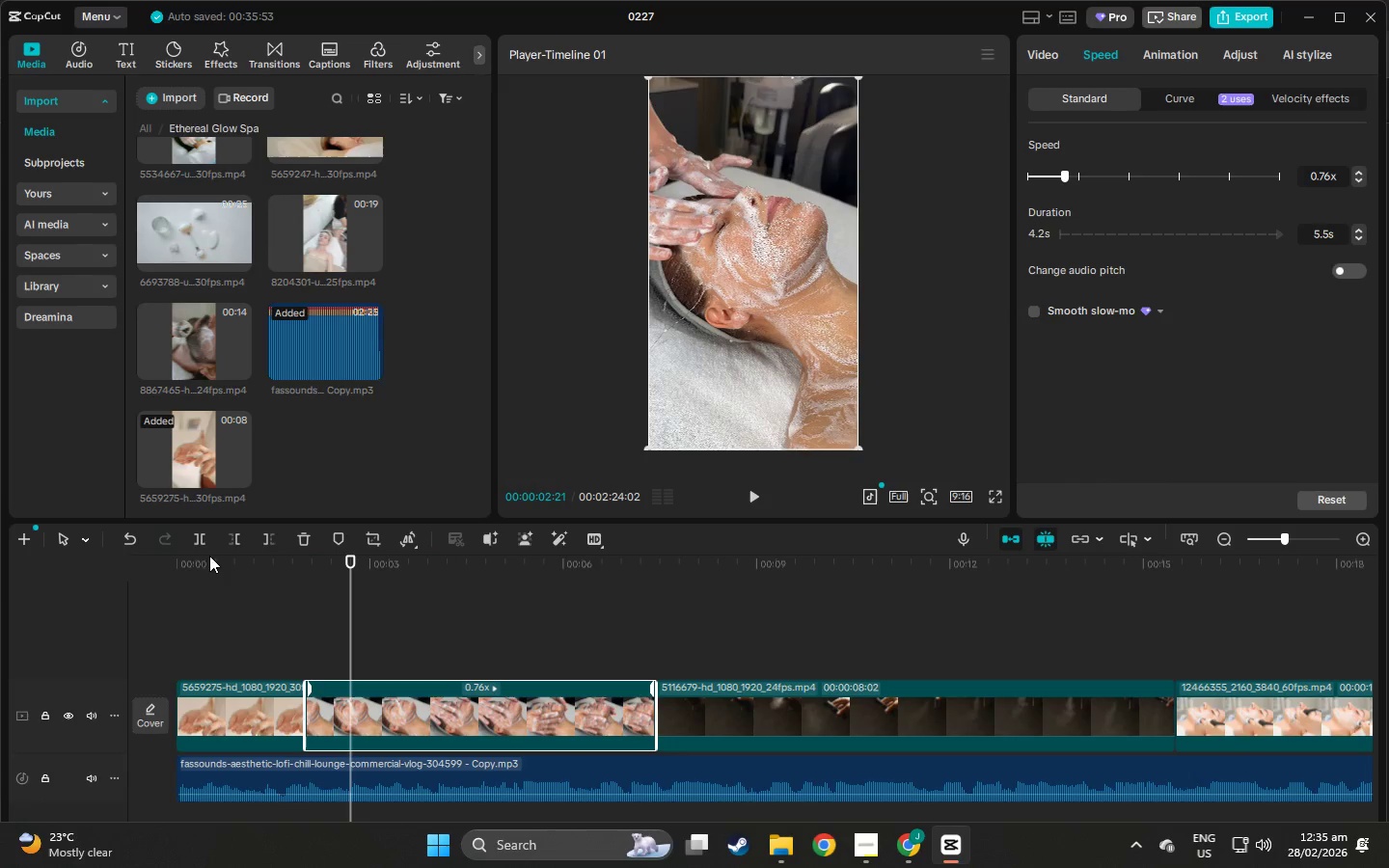 
left_click([196, 547])
 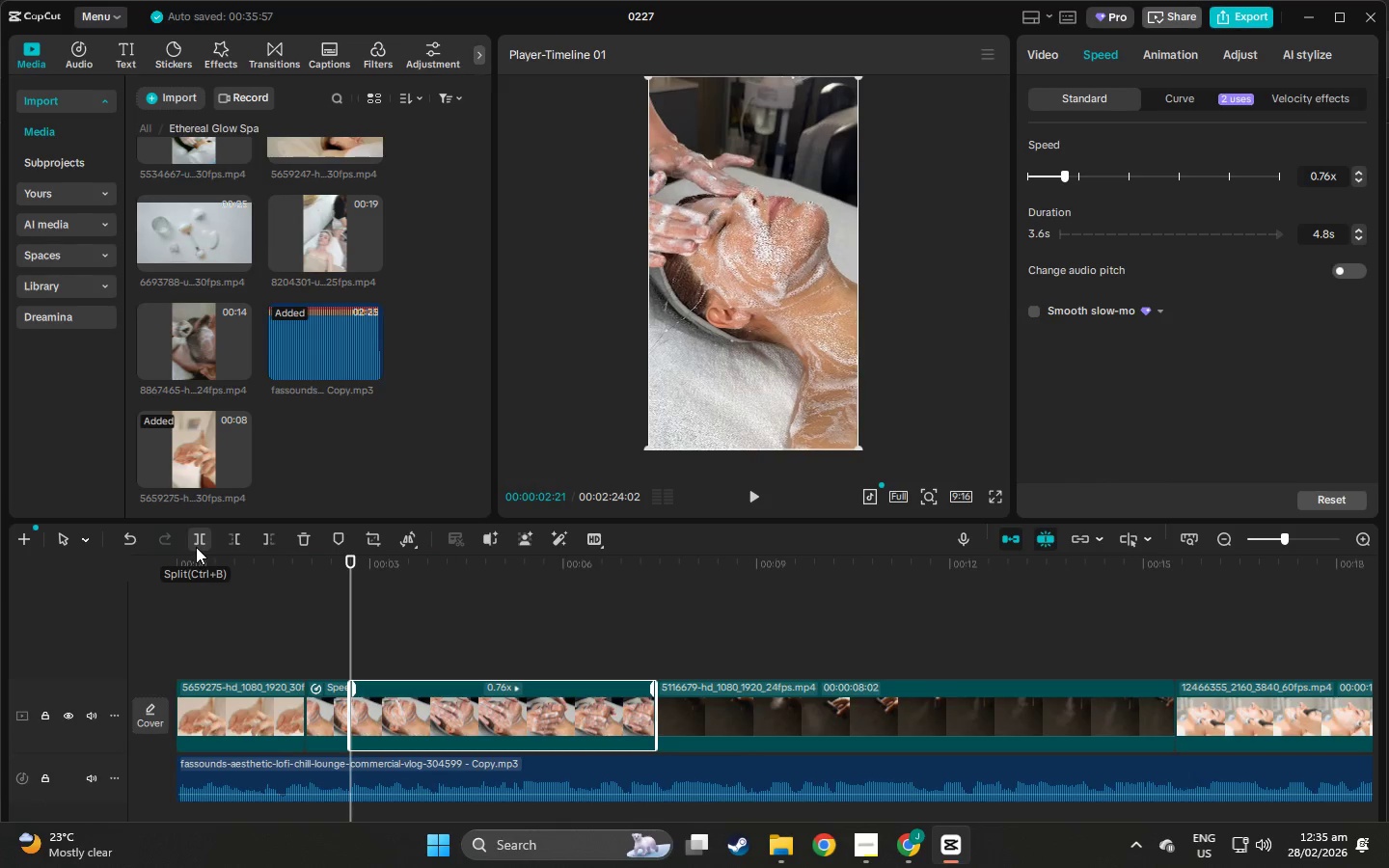 
key(Space)
 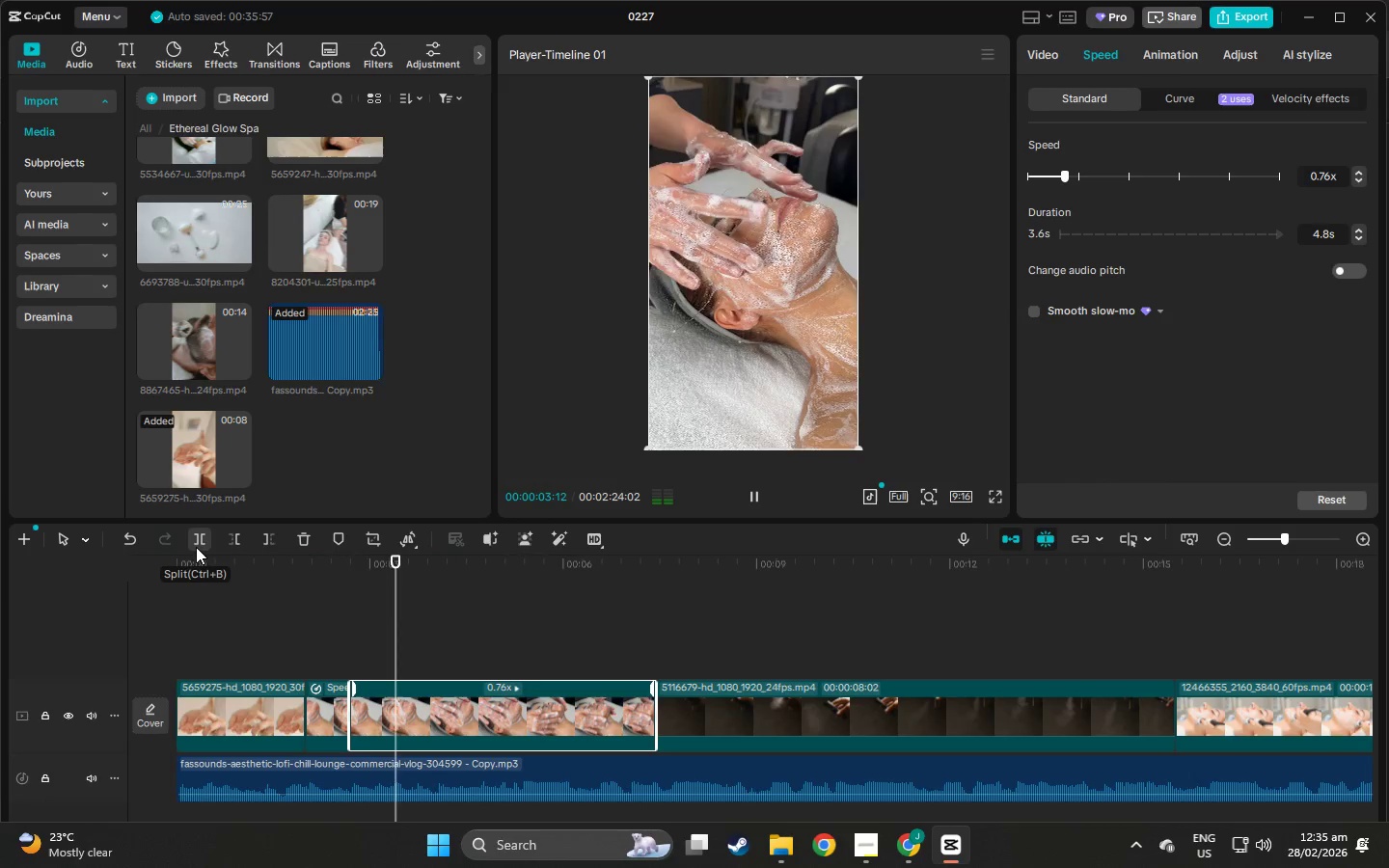 
key(Space)
 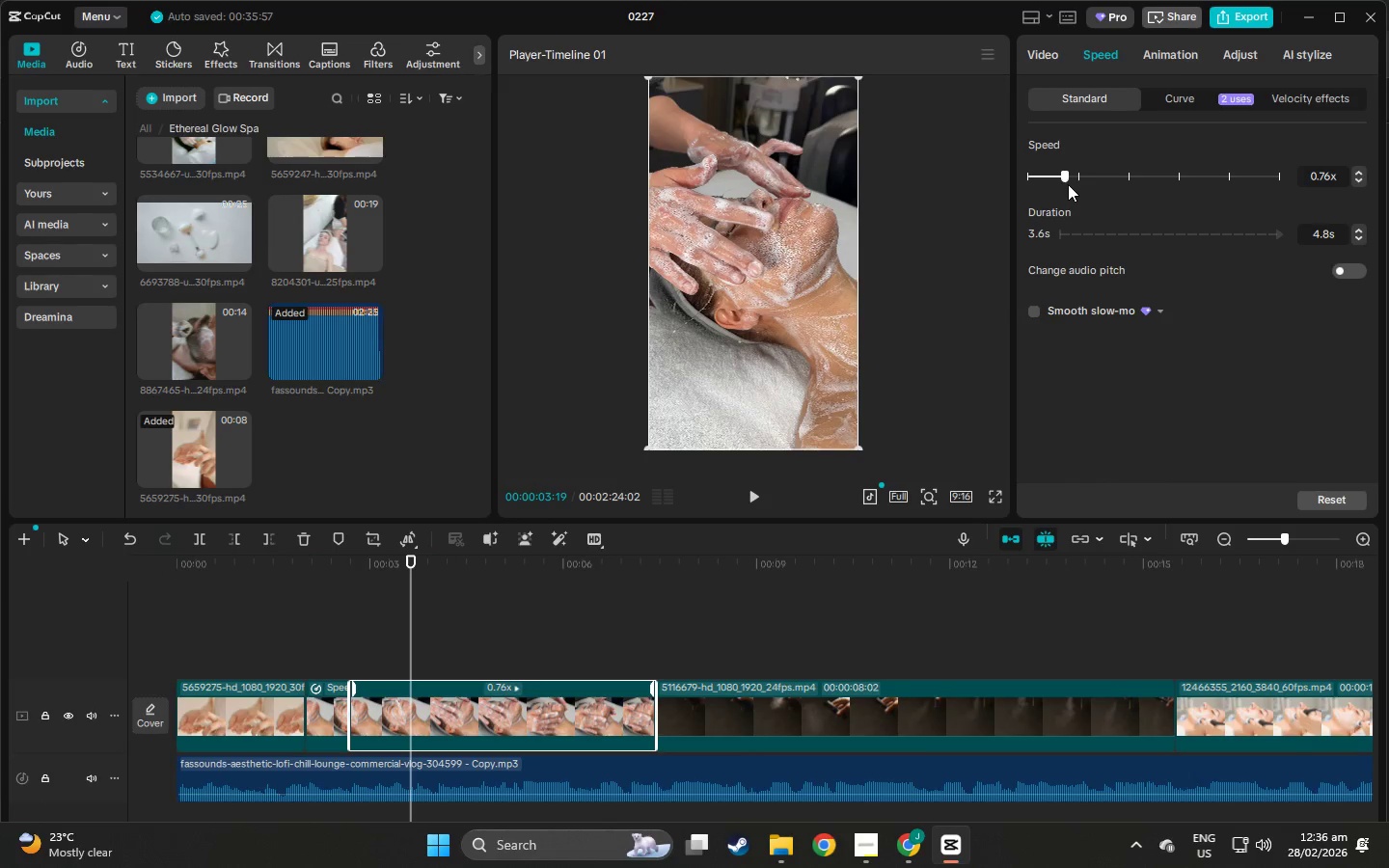 
left_click_drag(start_coordinate=[1065, 176], to_coordinate=[1089, 183])
 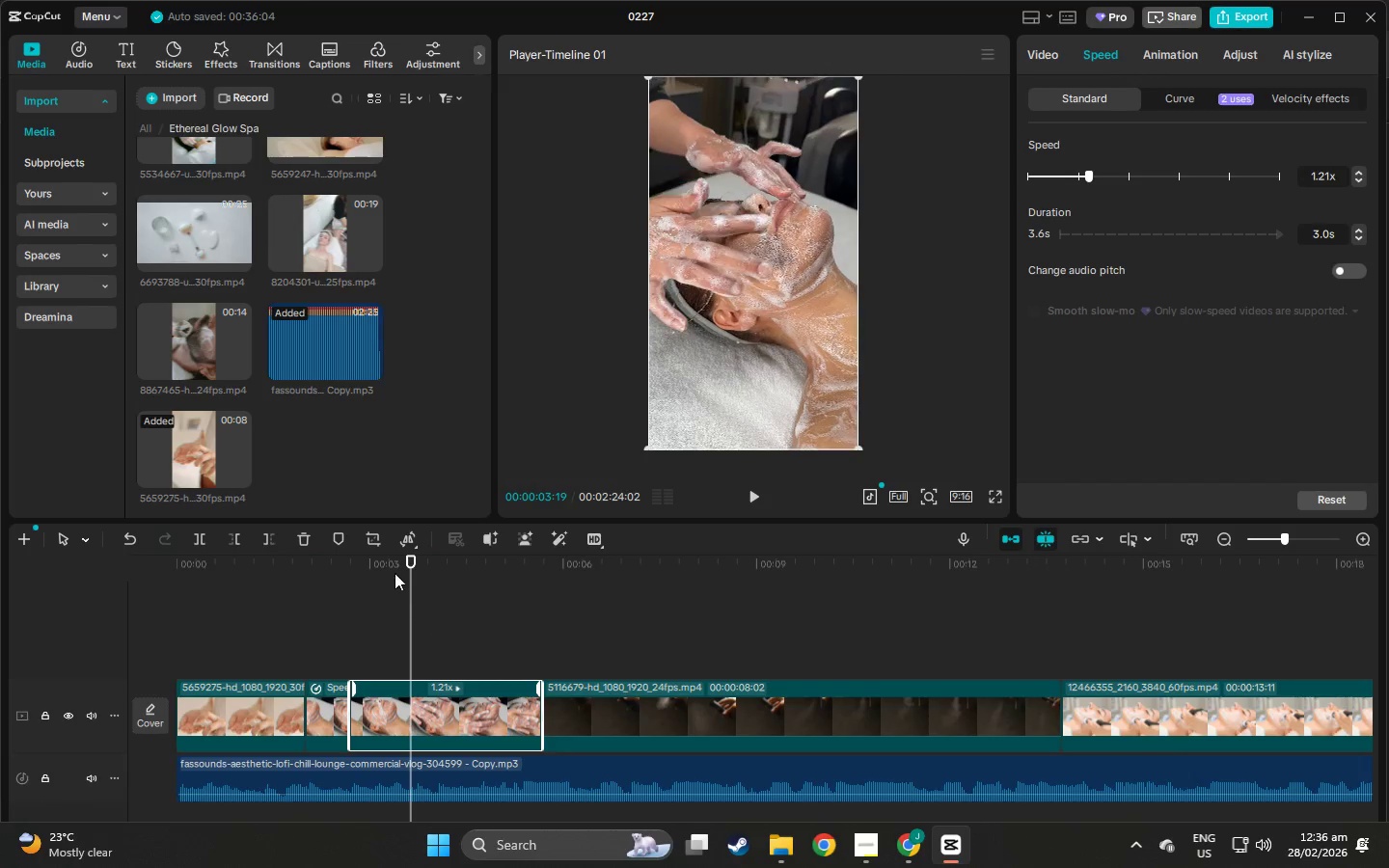 
key(Space)
 